 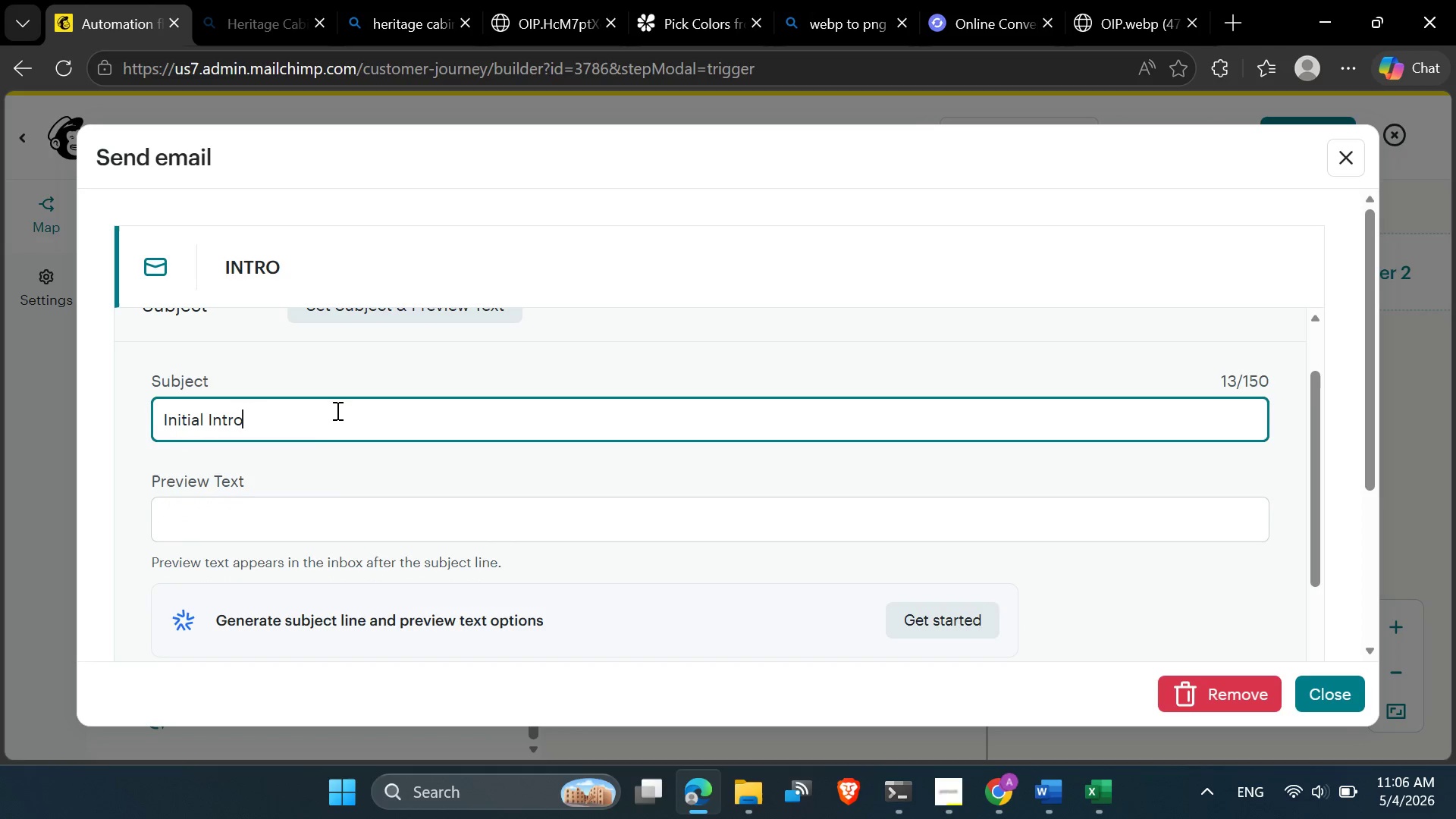 
left_click([256, 513])
 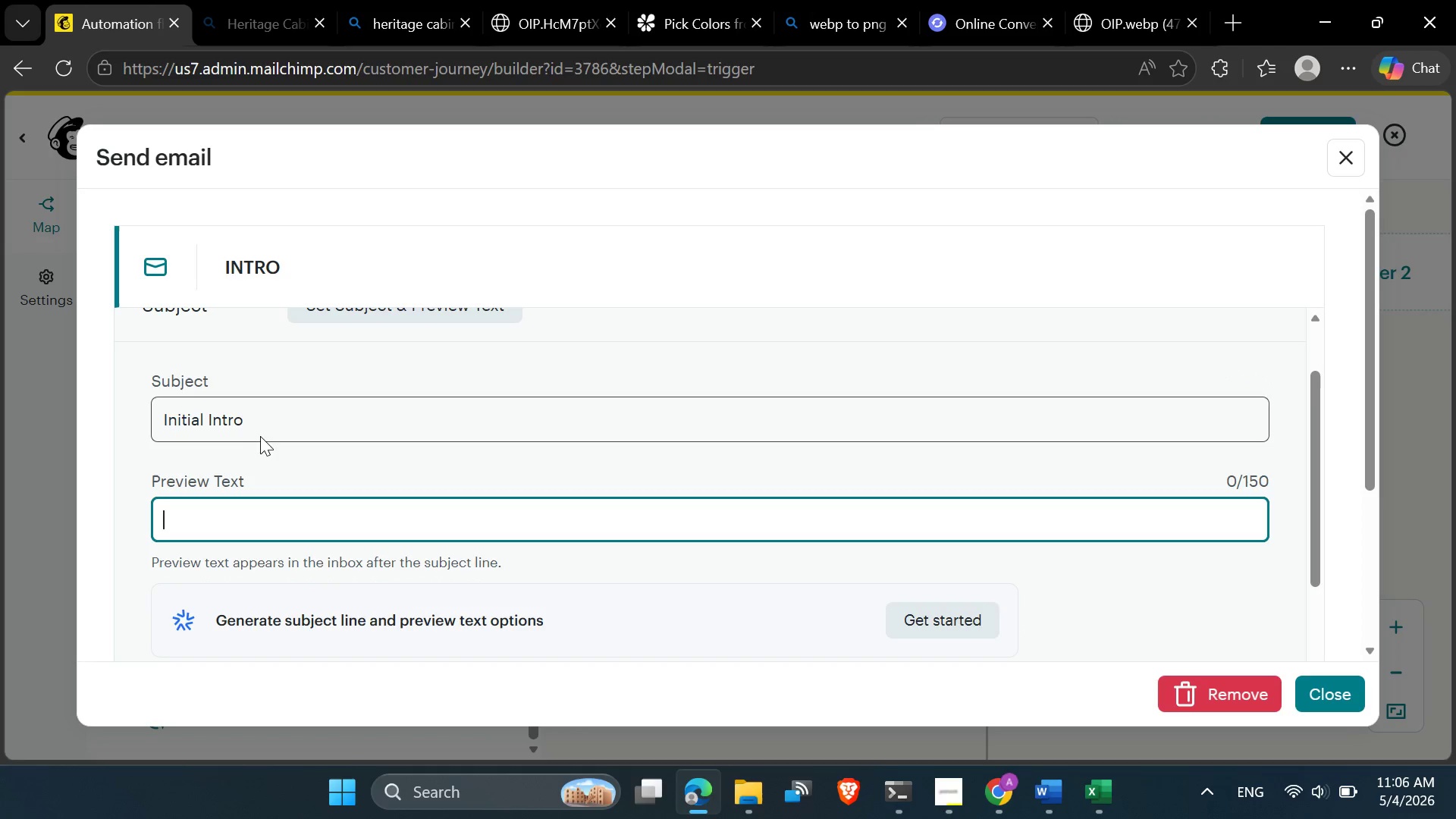 
scroll: coordinate [328, 404], scroll_direction: up, amount: 5.0
 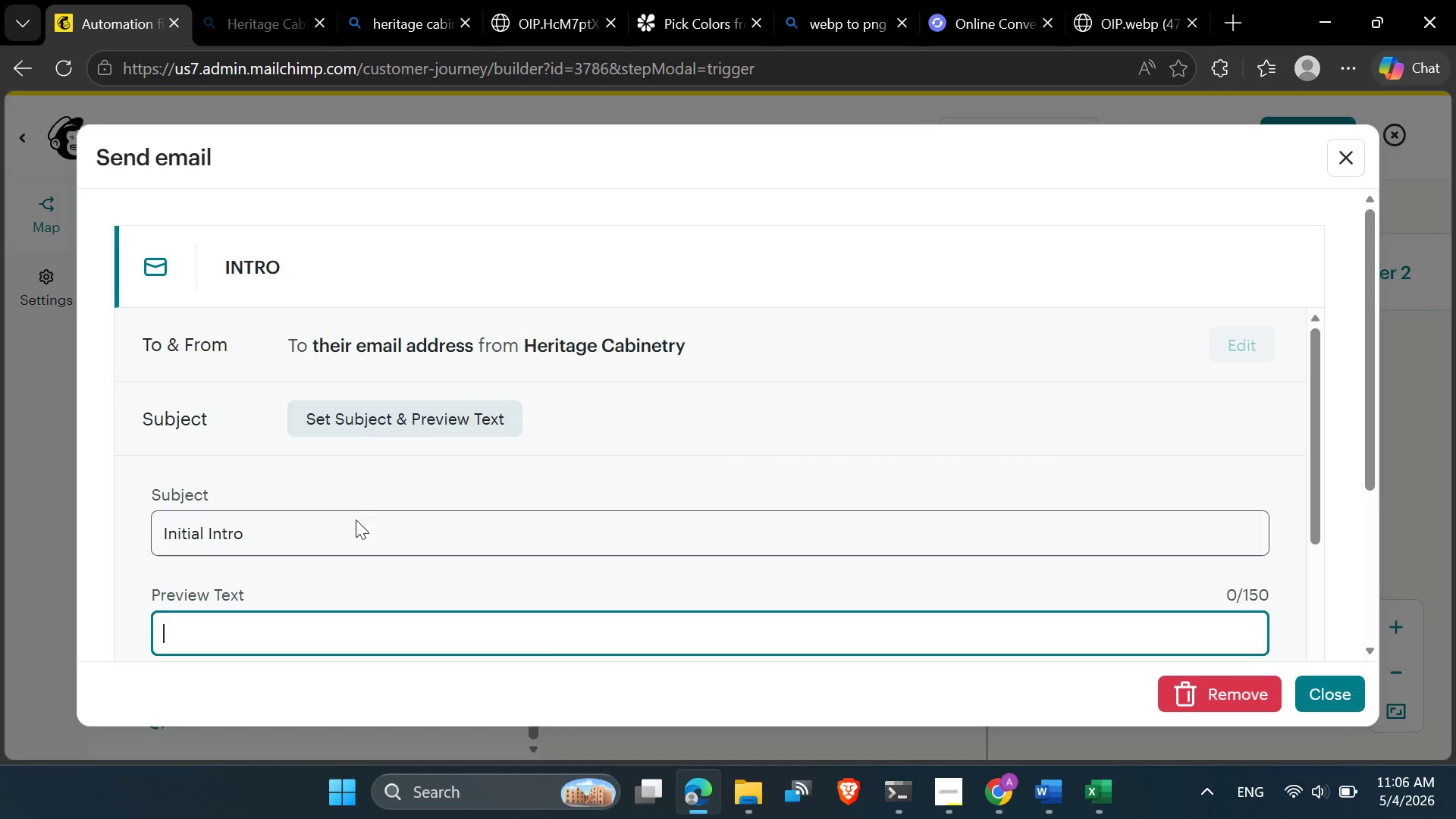 
scroll: coordinate [356, 526], scroll_direction: down, amount: 3.0
 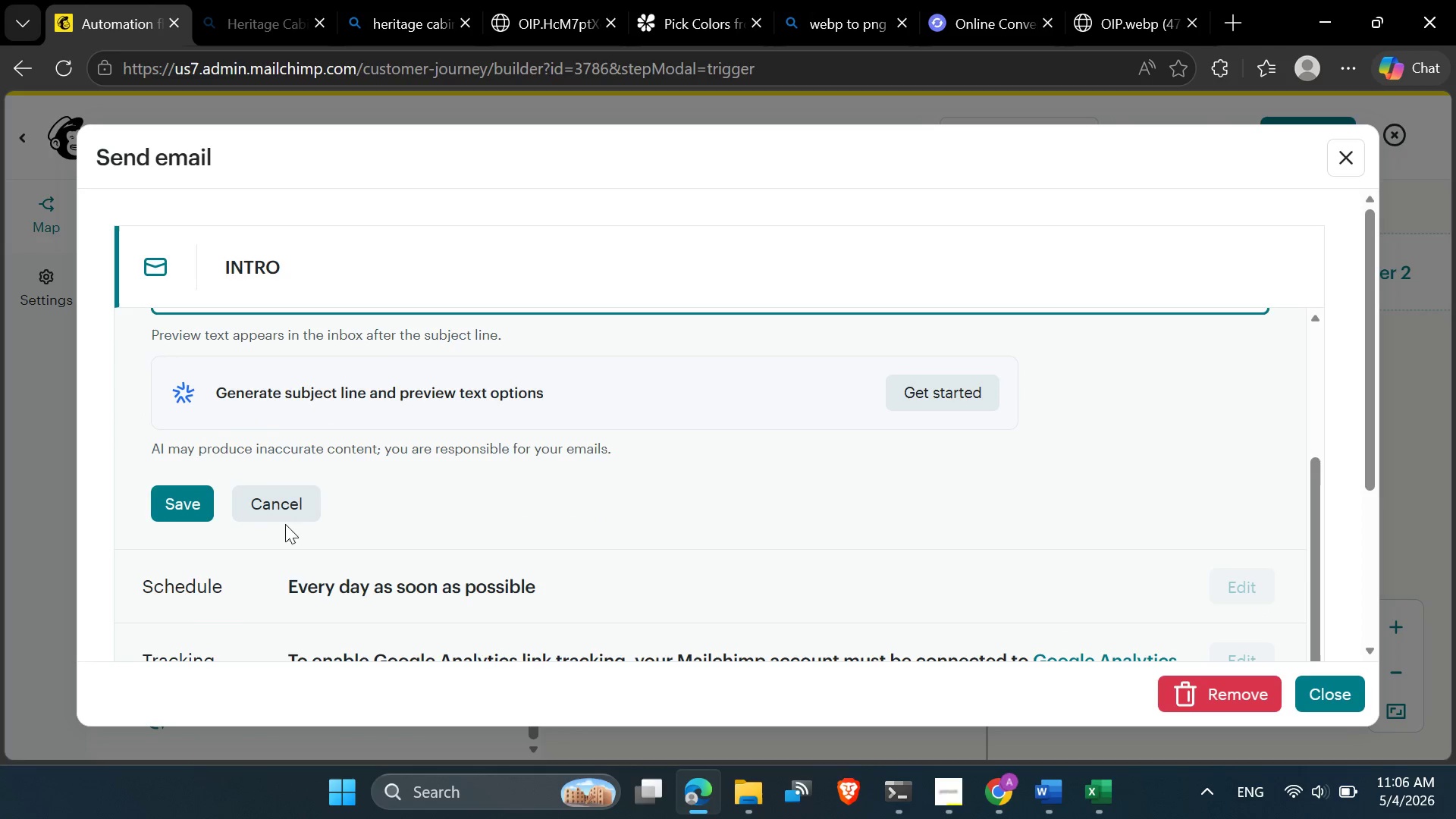 
left_click([285, 506])
 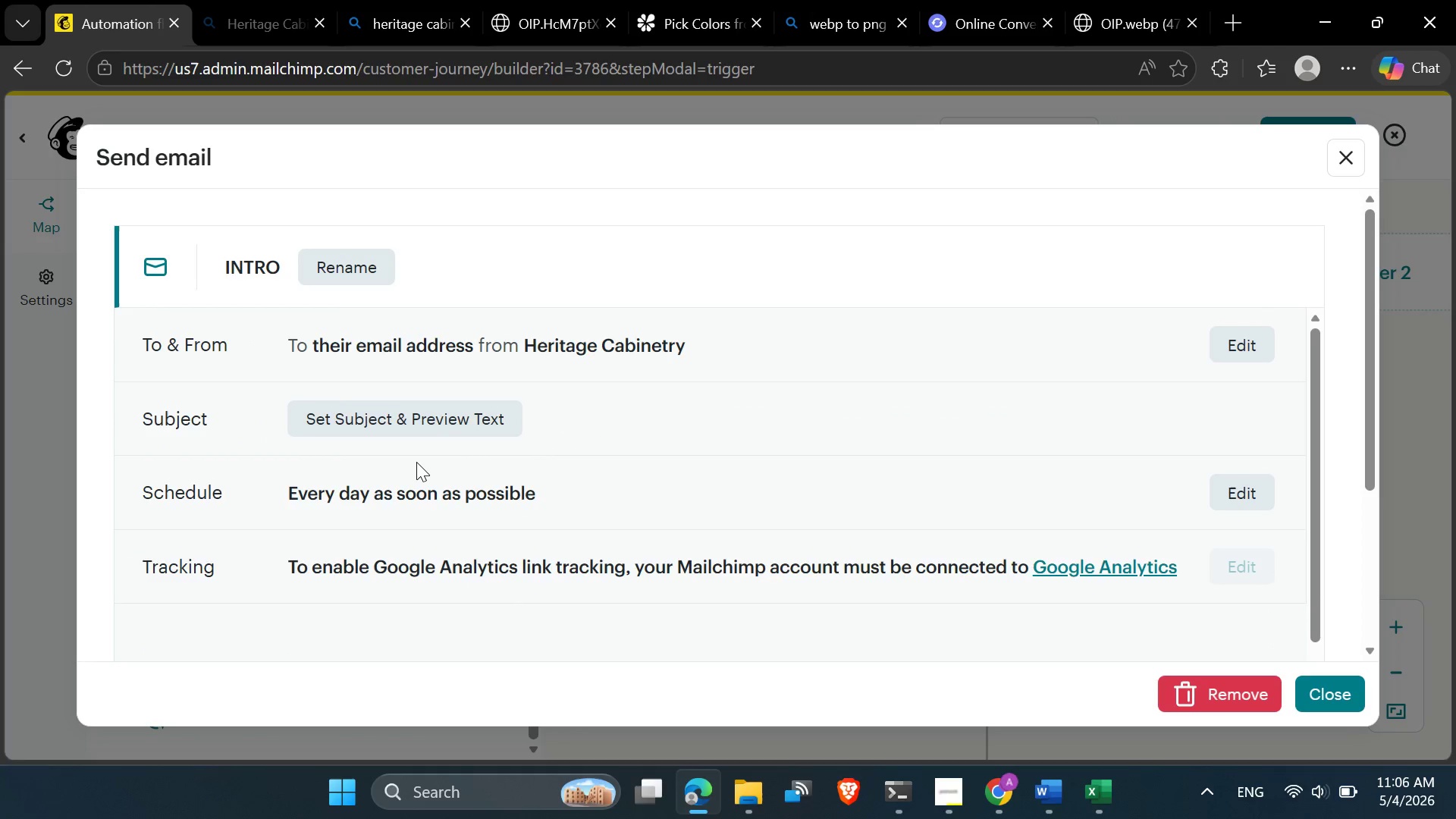 
scroll: coordinate [450, 422], scroll_direction: up, amount: 6.0
 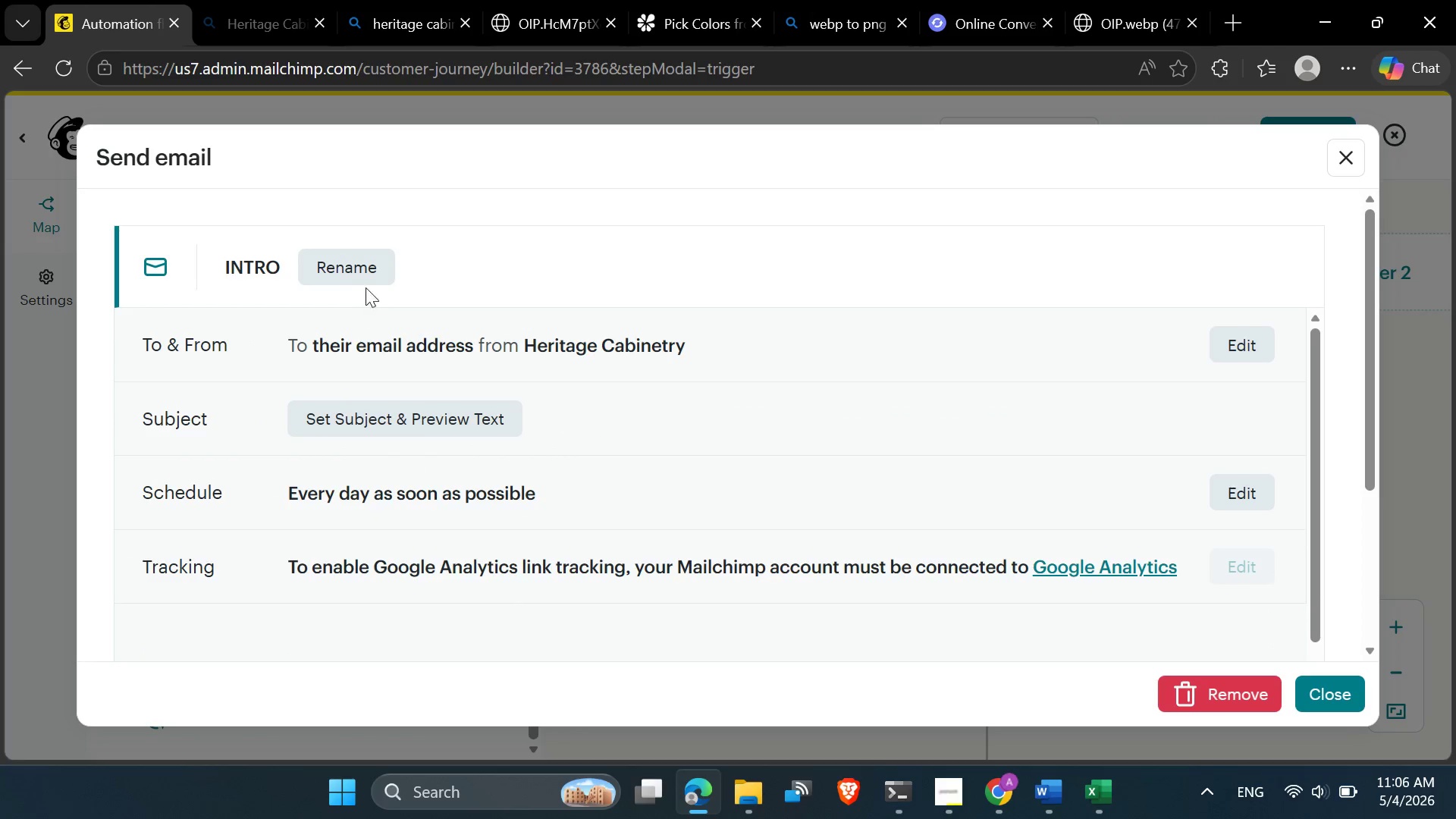 
left_click([364, 276])
 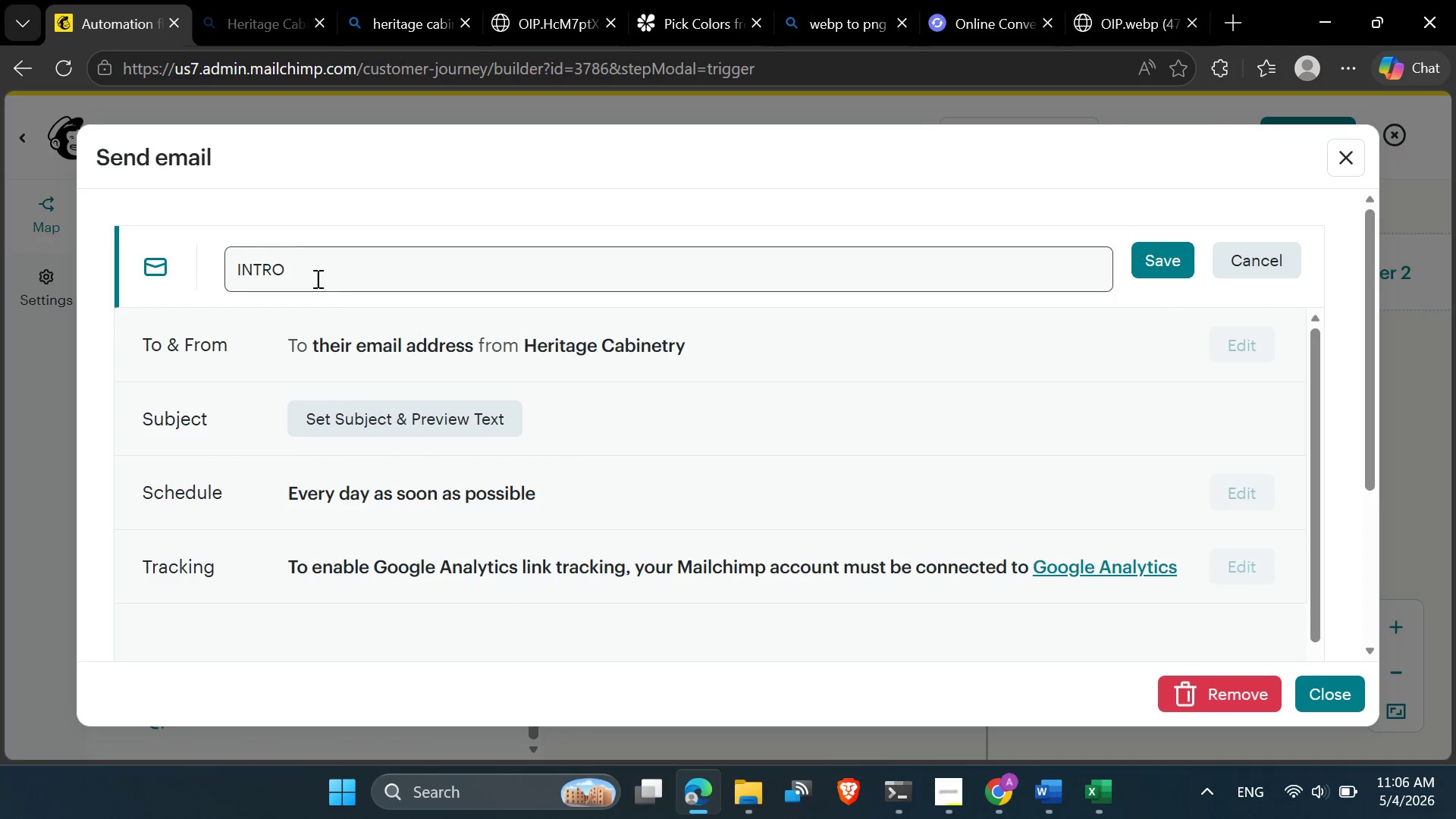 
left_click_drag(start_coordinate=[321, 276], to_coordinate=[179, 264])
 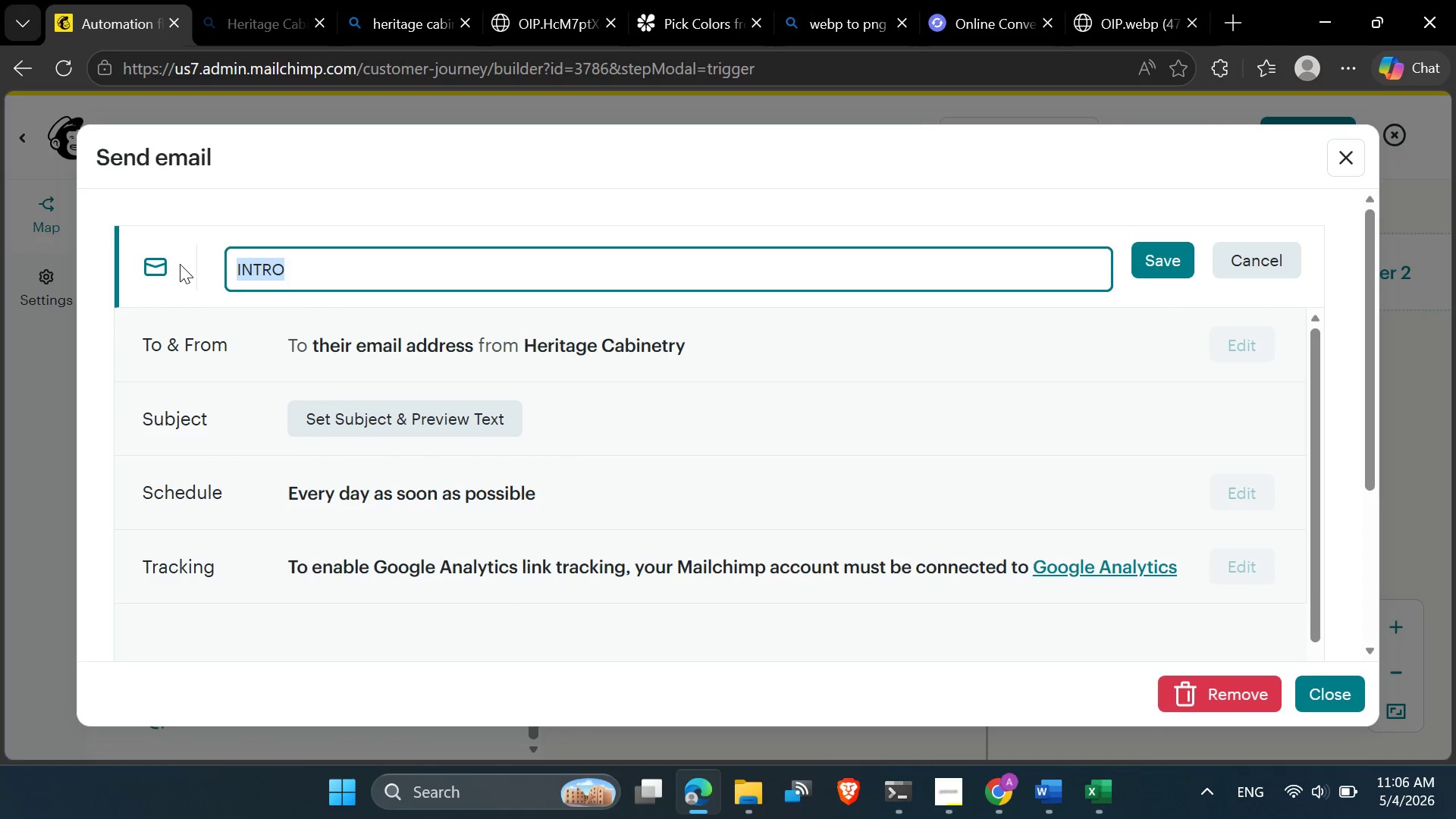 
key(Control+V)
 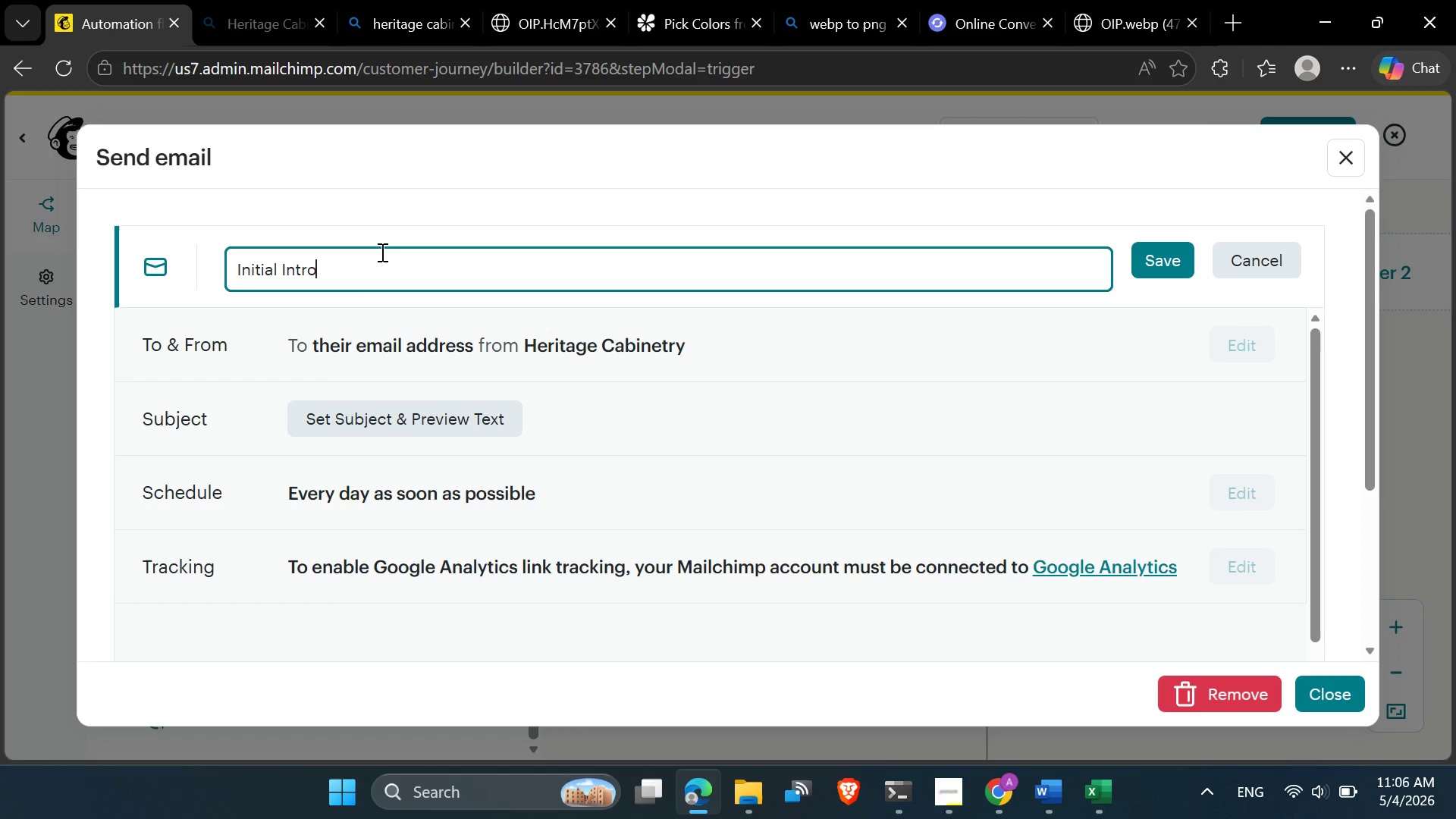 
left_click([384, 235])
 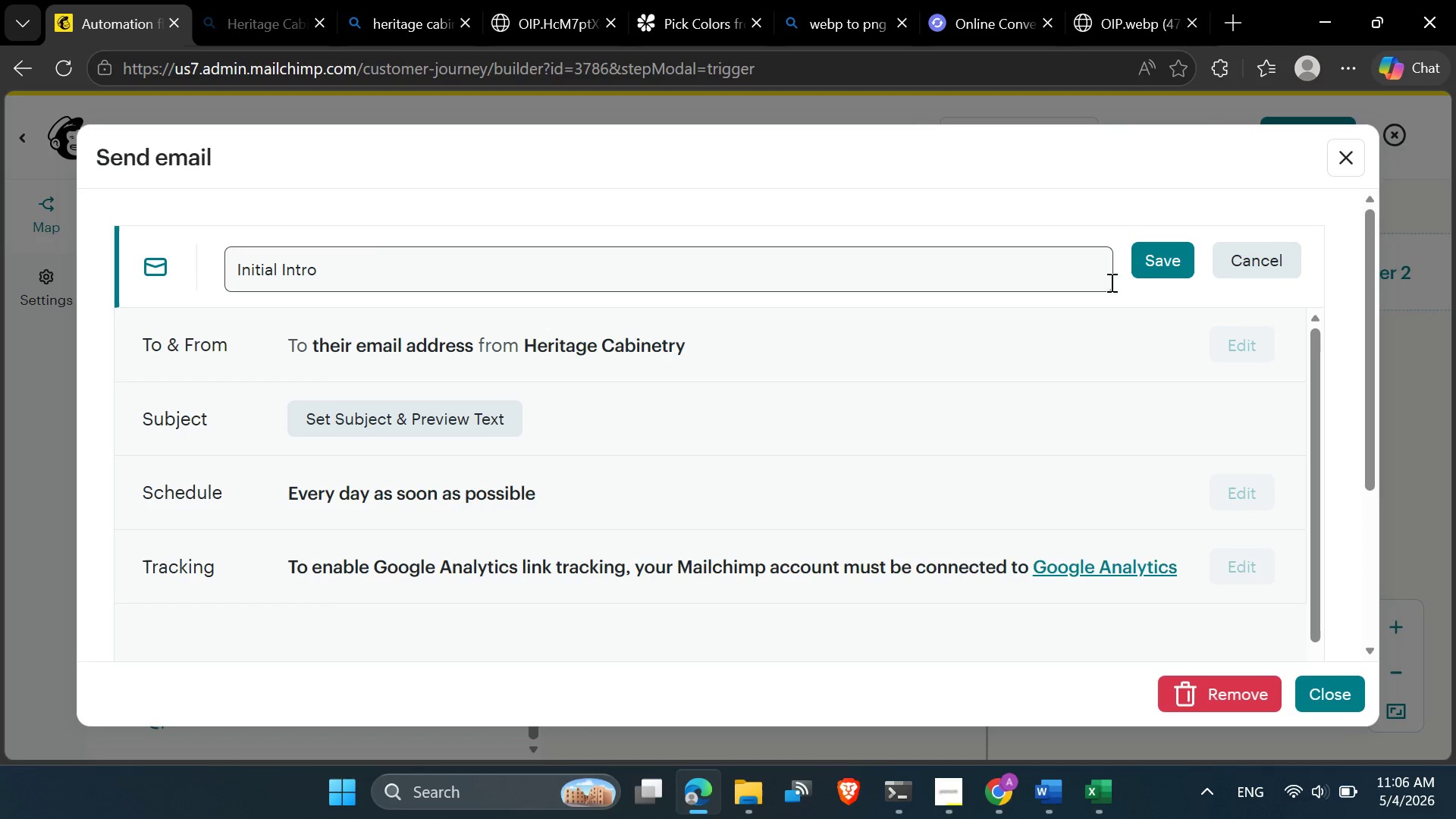 
left_click([1161, 263])
 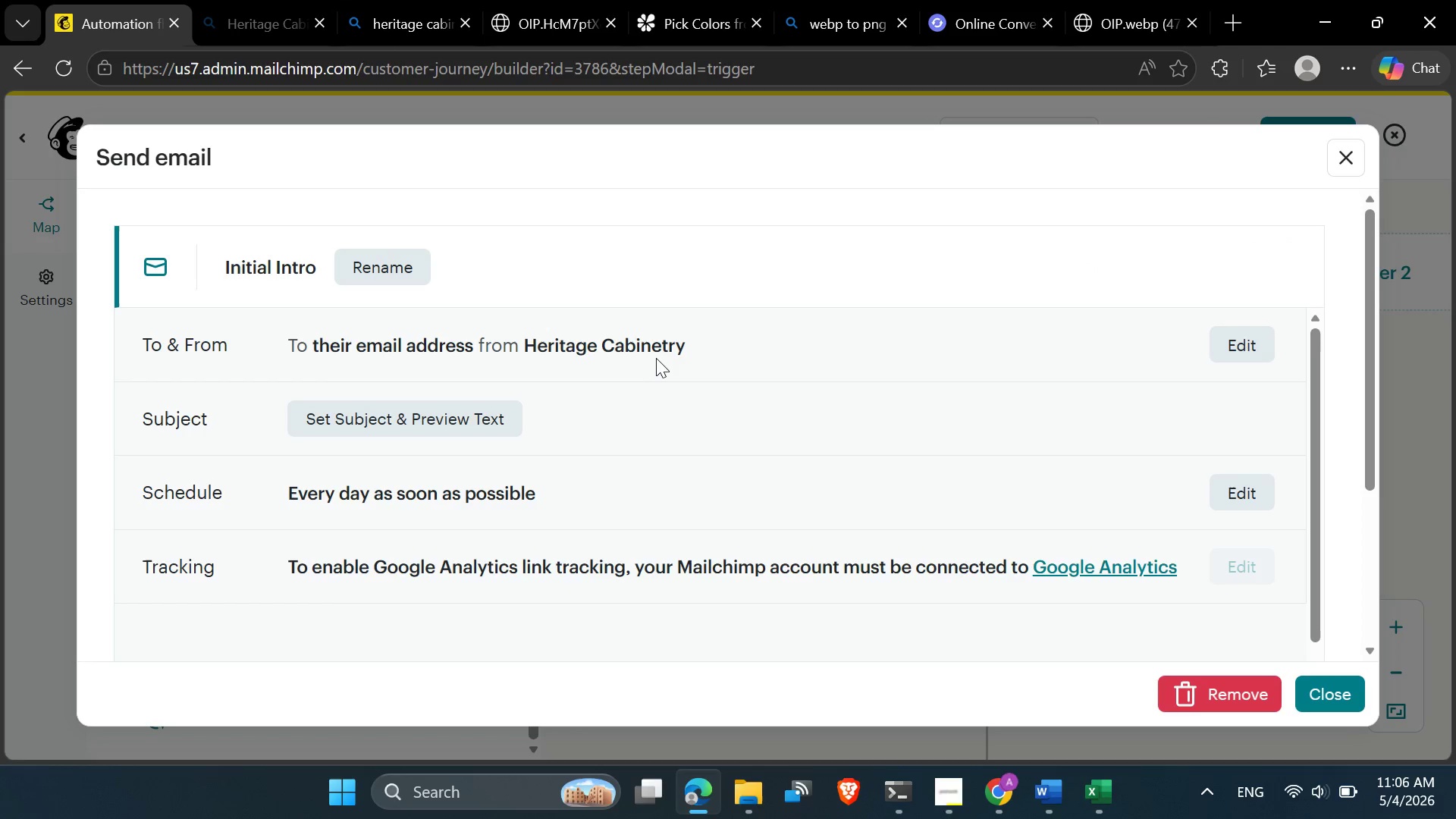 
left_click([446, 426])
 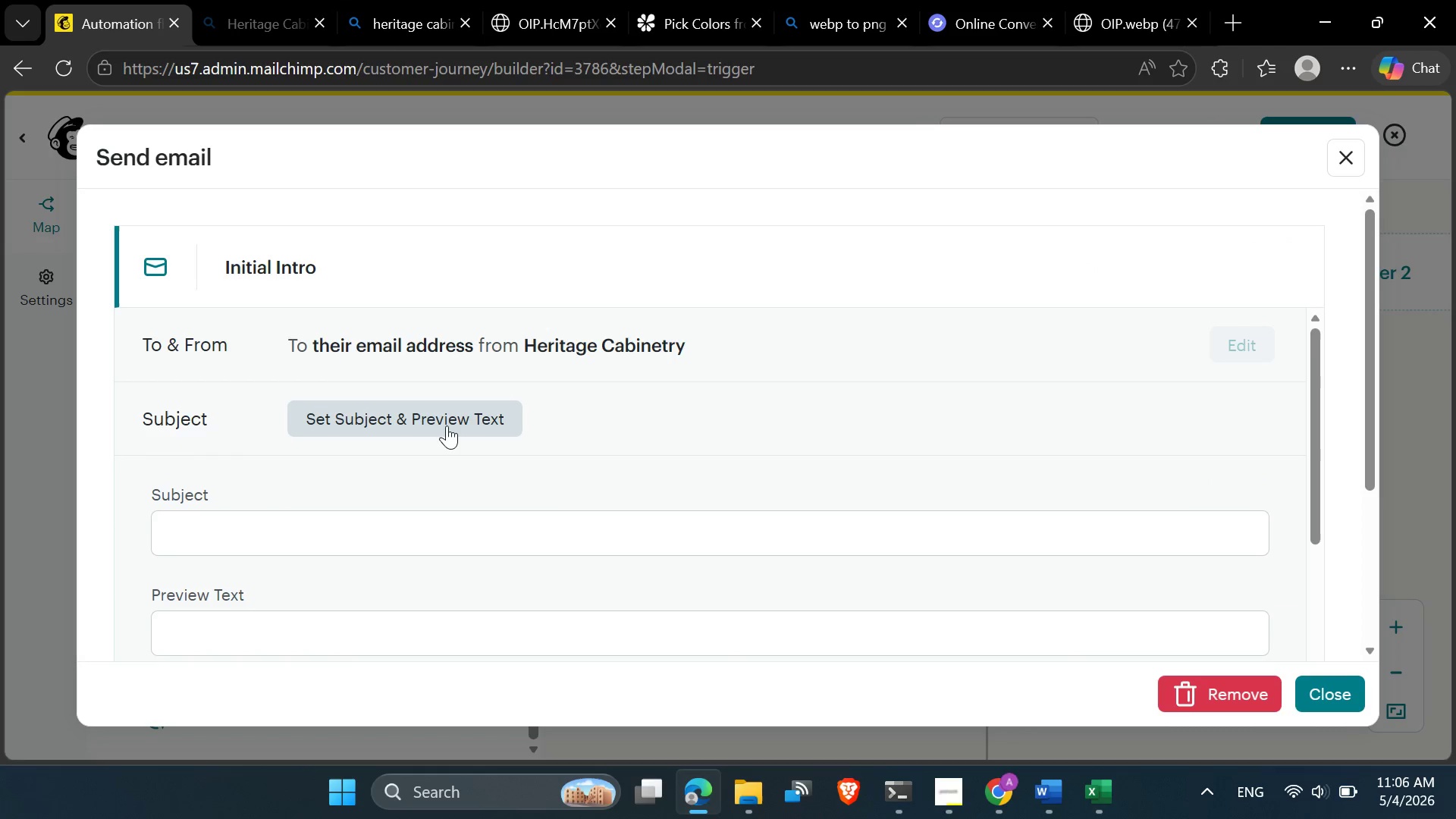 
scroll: coordinate [447, 425], scroll_direction: down, amount: 1.0
 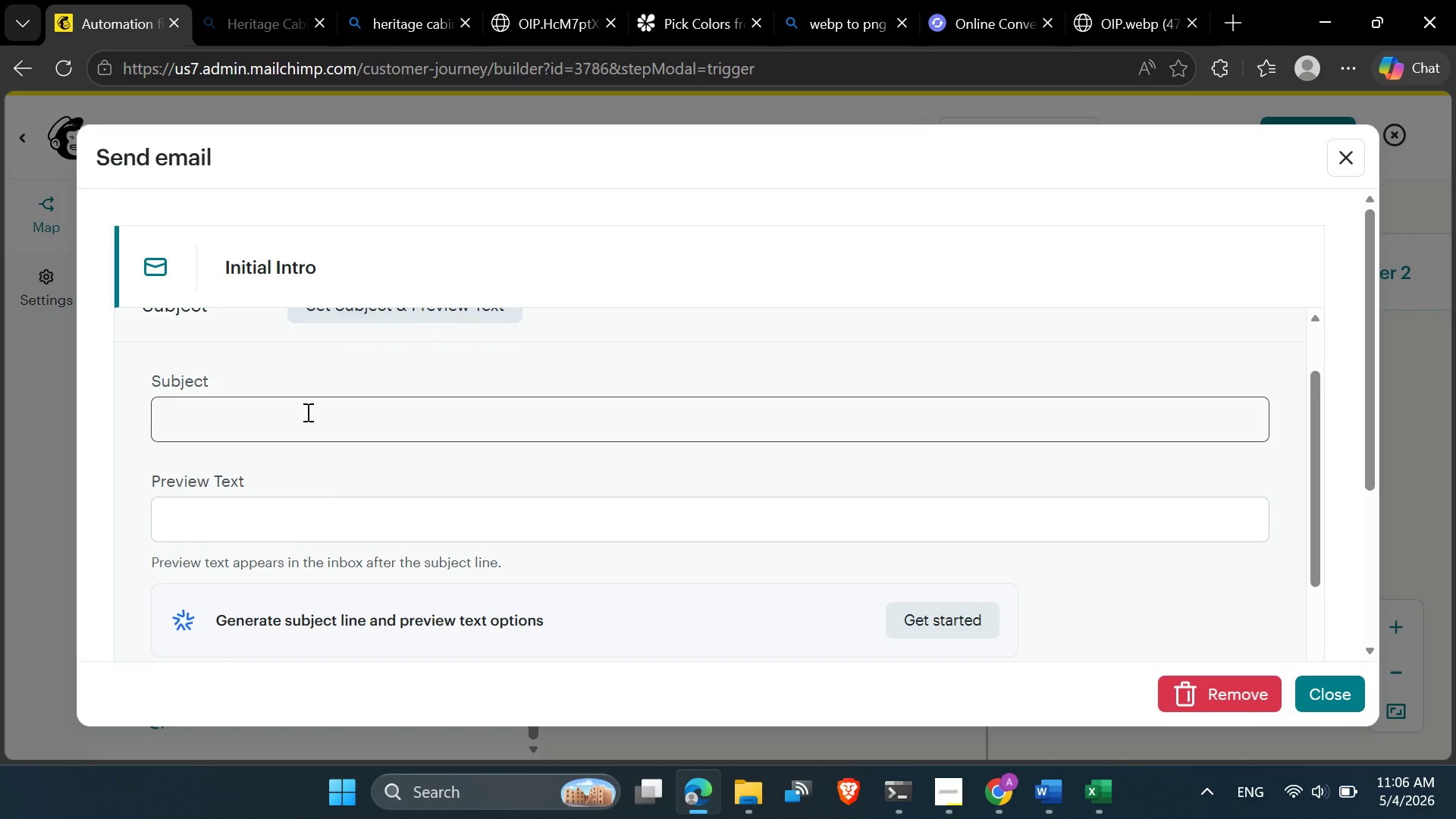 
left_click([306, 412])
 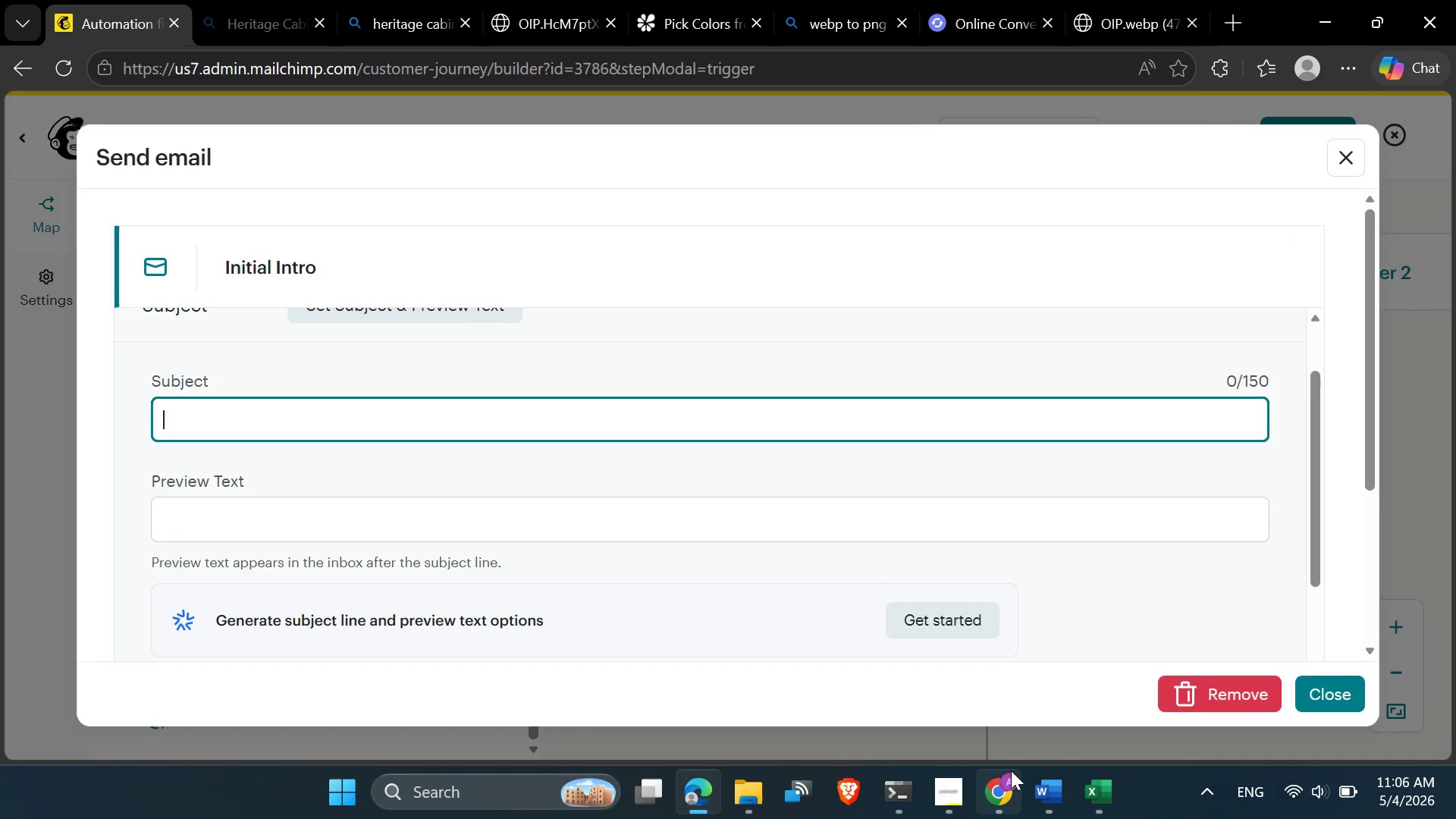 
left_click([1039, 789])
 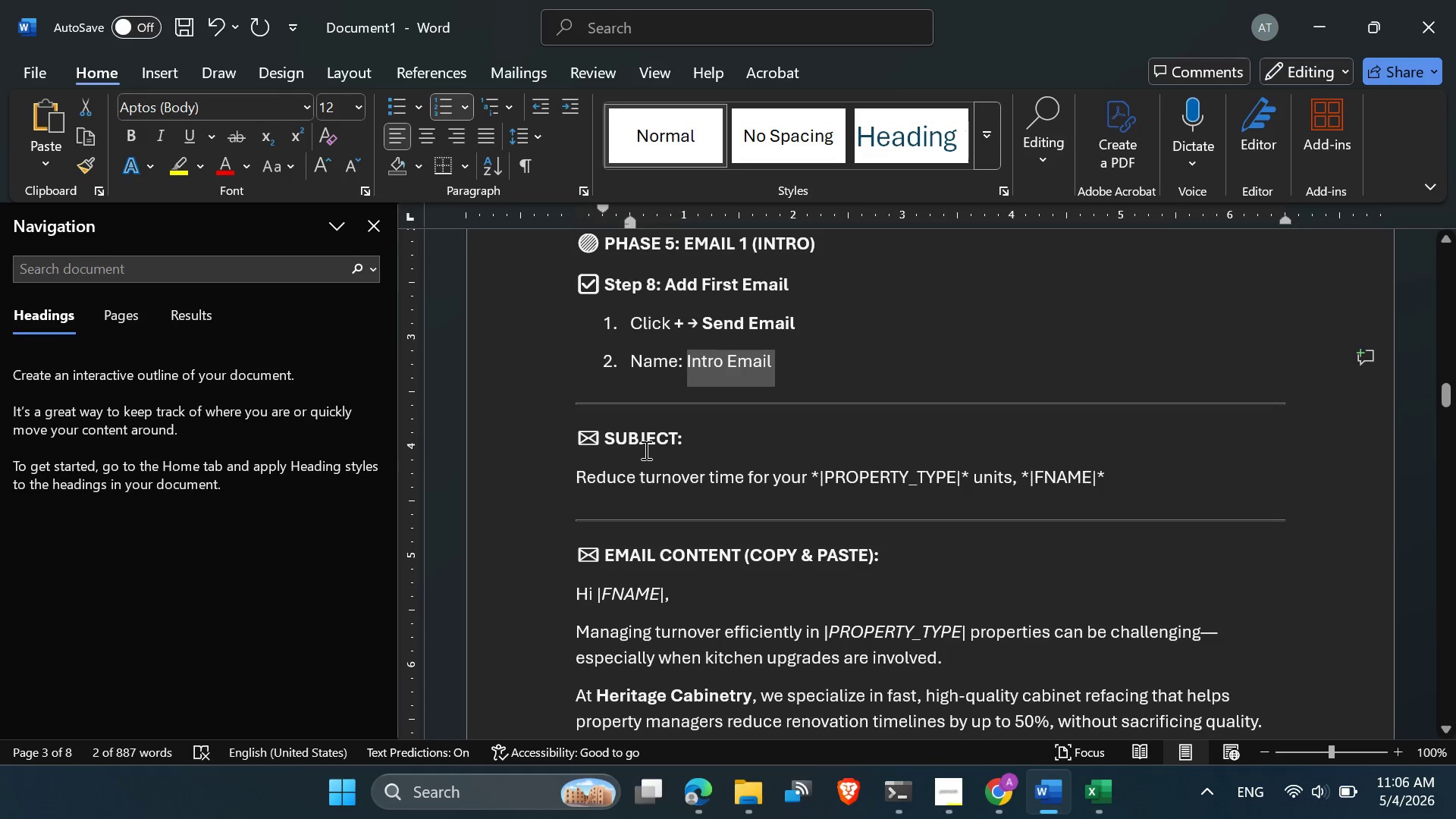 
scroll: coordinate [645, 447], scroll_direction: down, amount: 2.0
 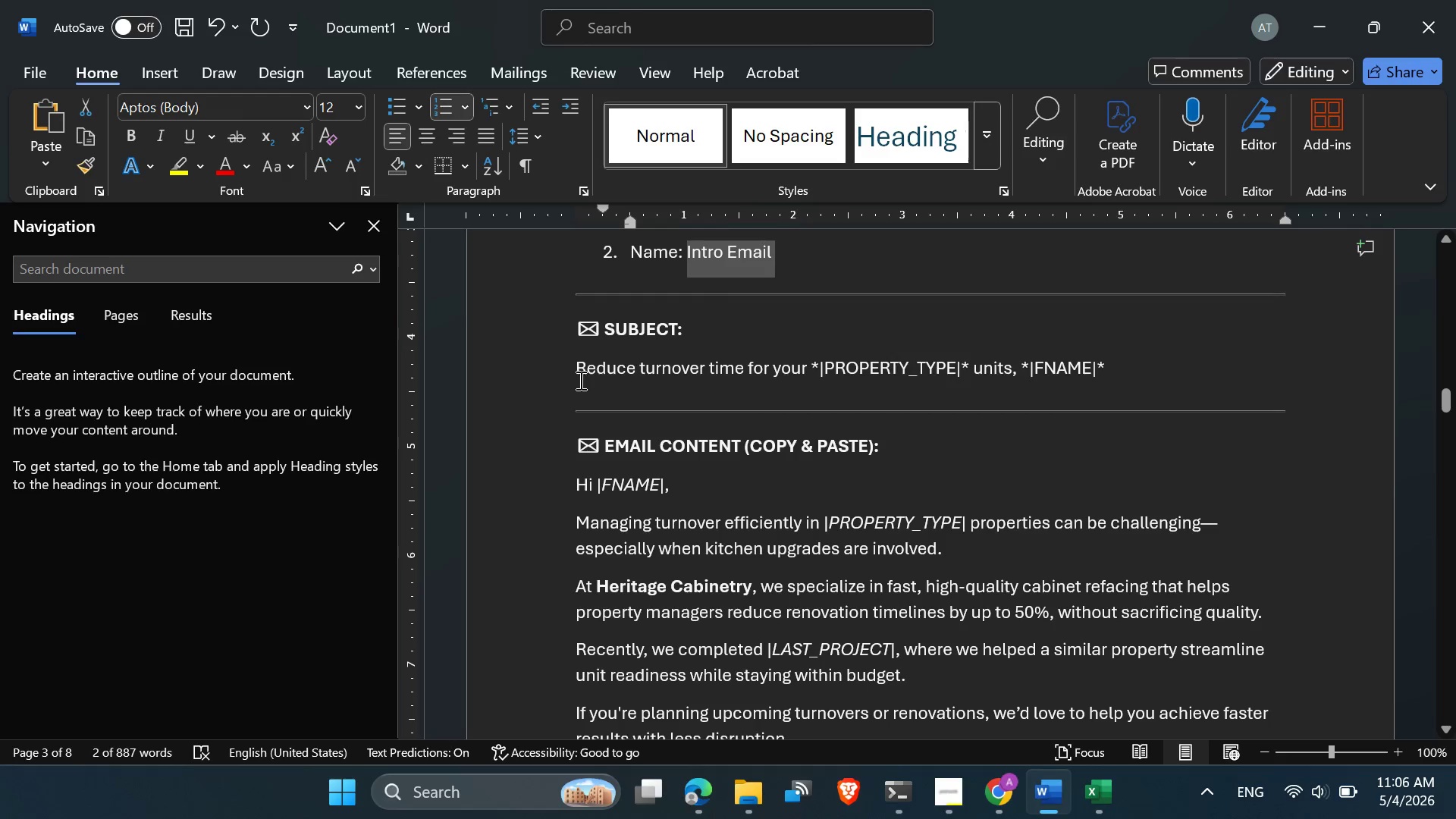 
left_click_drag(start_coordinate=[568, 366], to_coordinate=[1105, 366])
 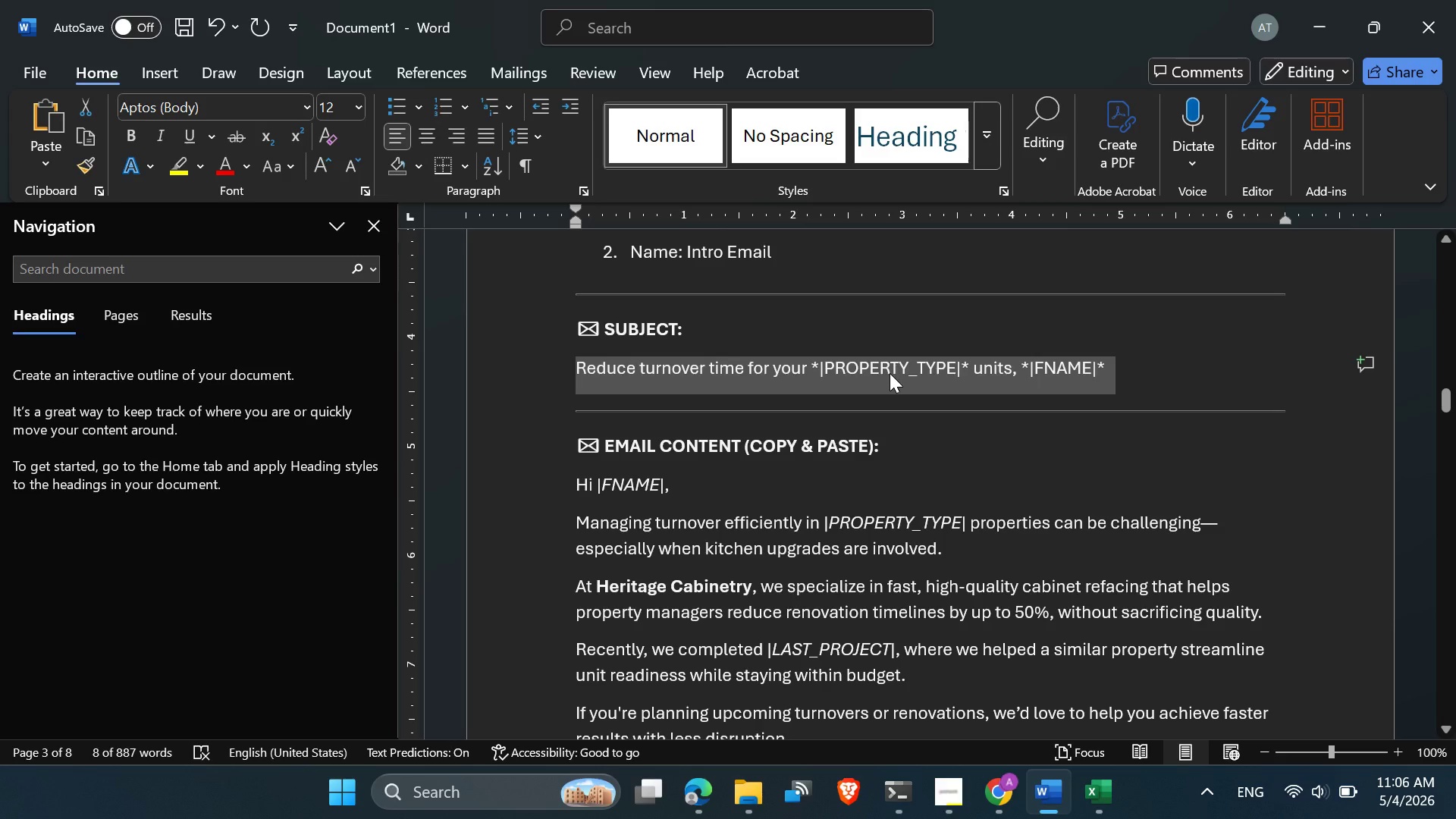 
key(Control+C)
 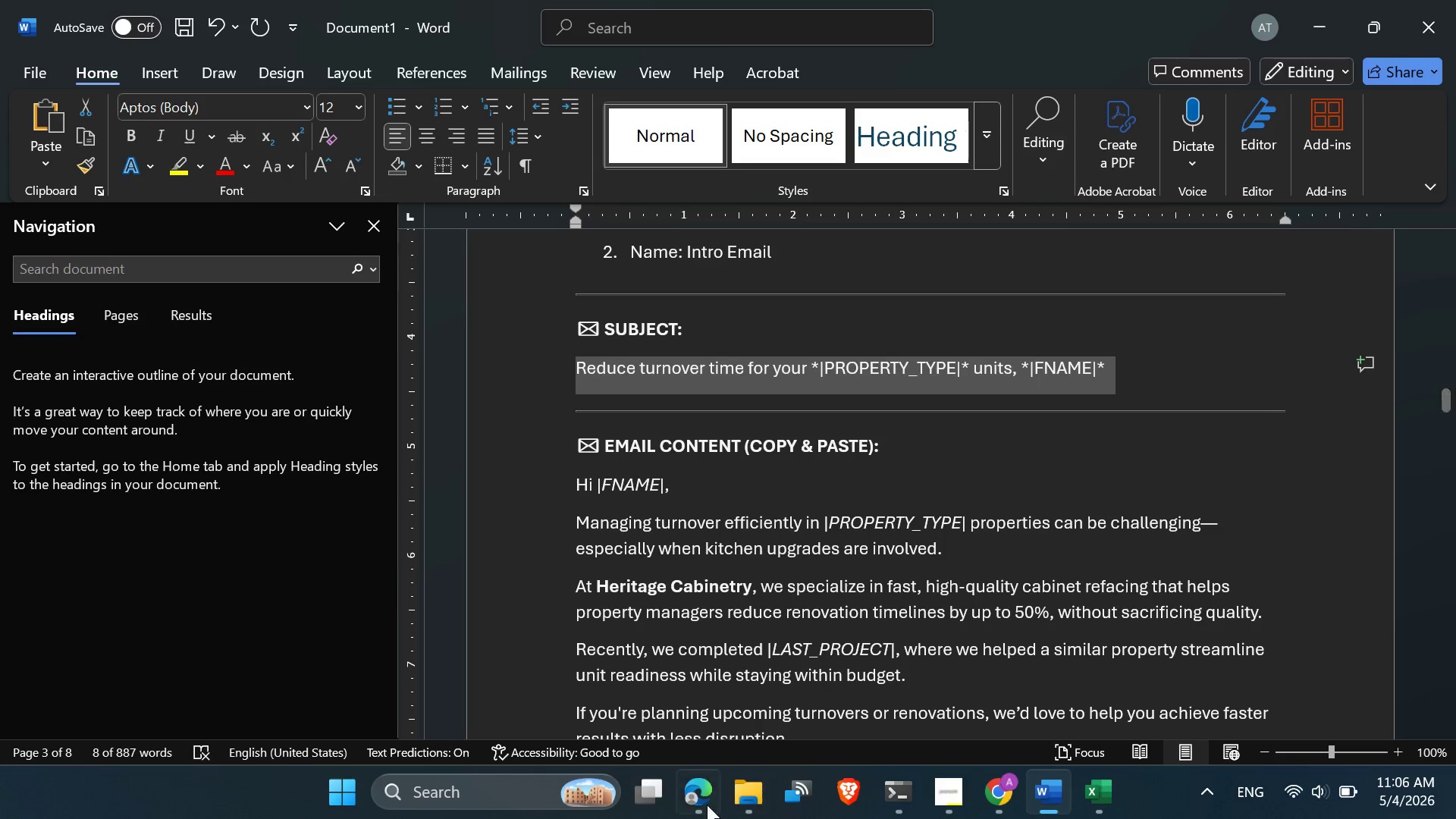 
left_click([694, 818])
 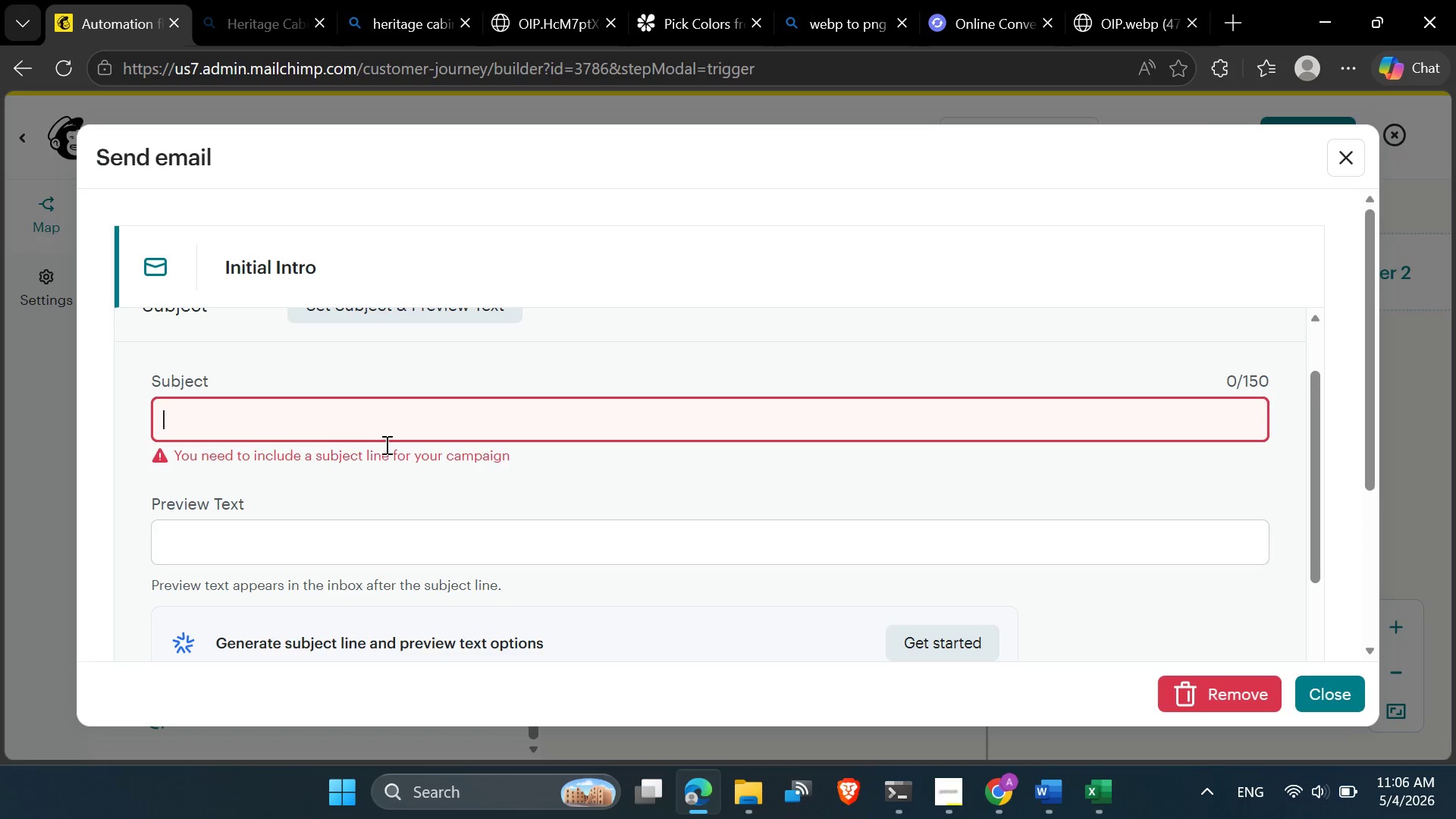 
key(Control+V)
 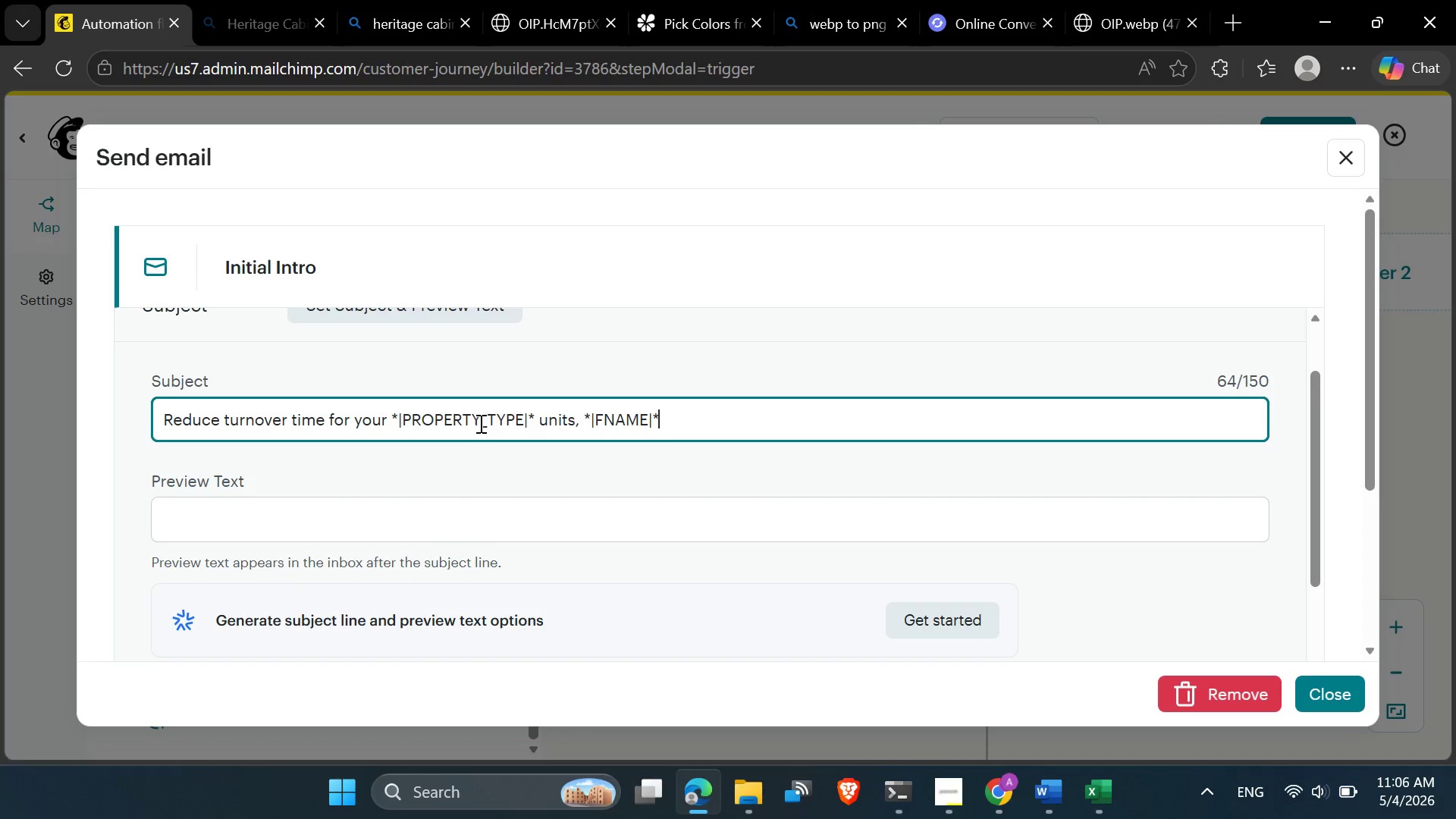 
left_click([476, 425])
 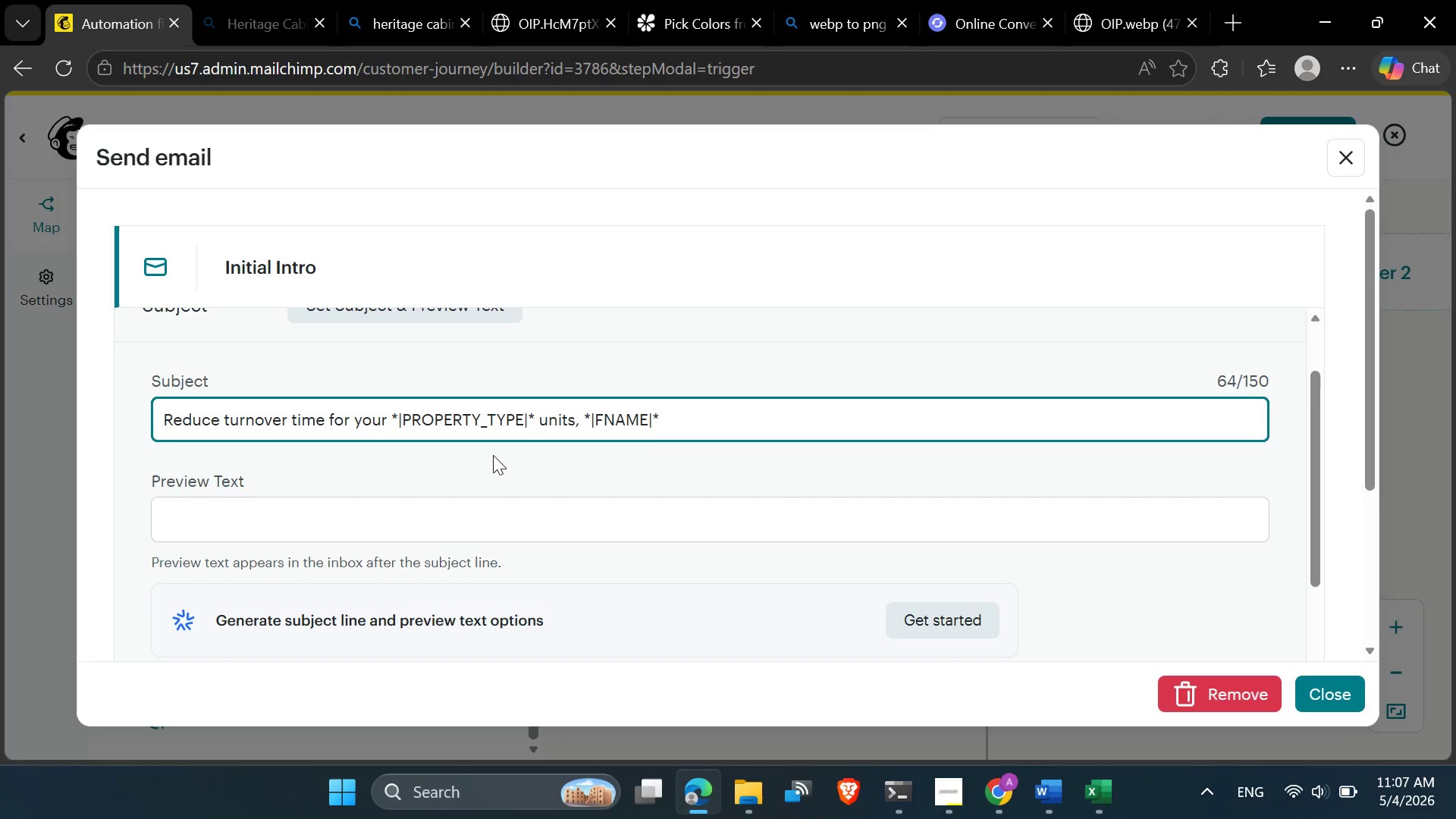 
key(Backspace)
 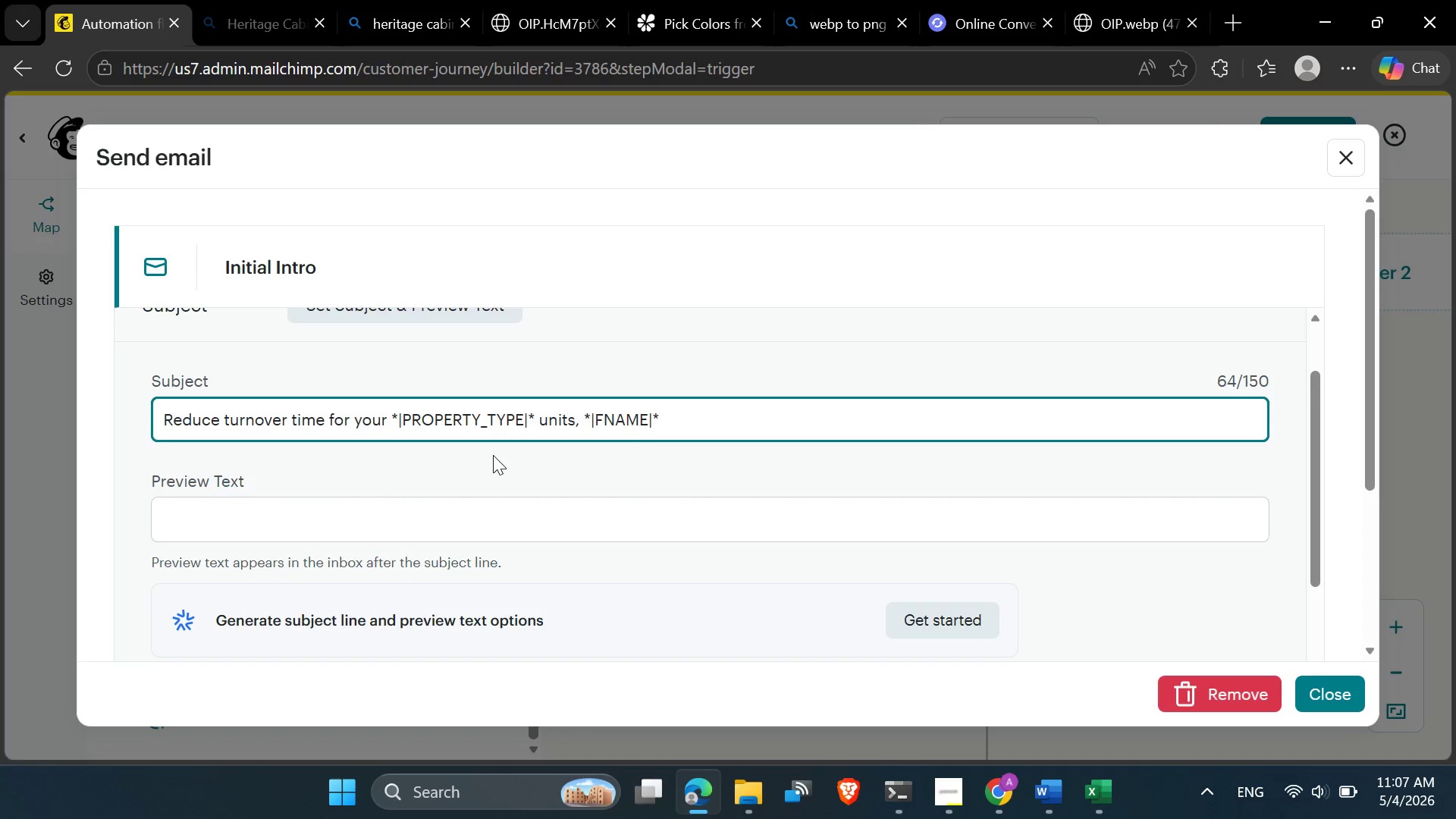 
key(Backspace)
 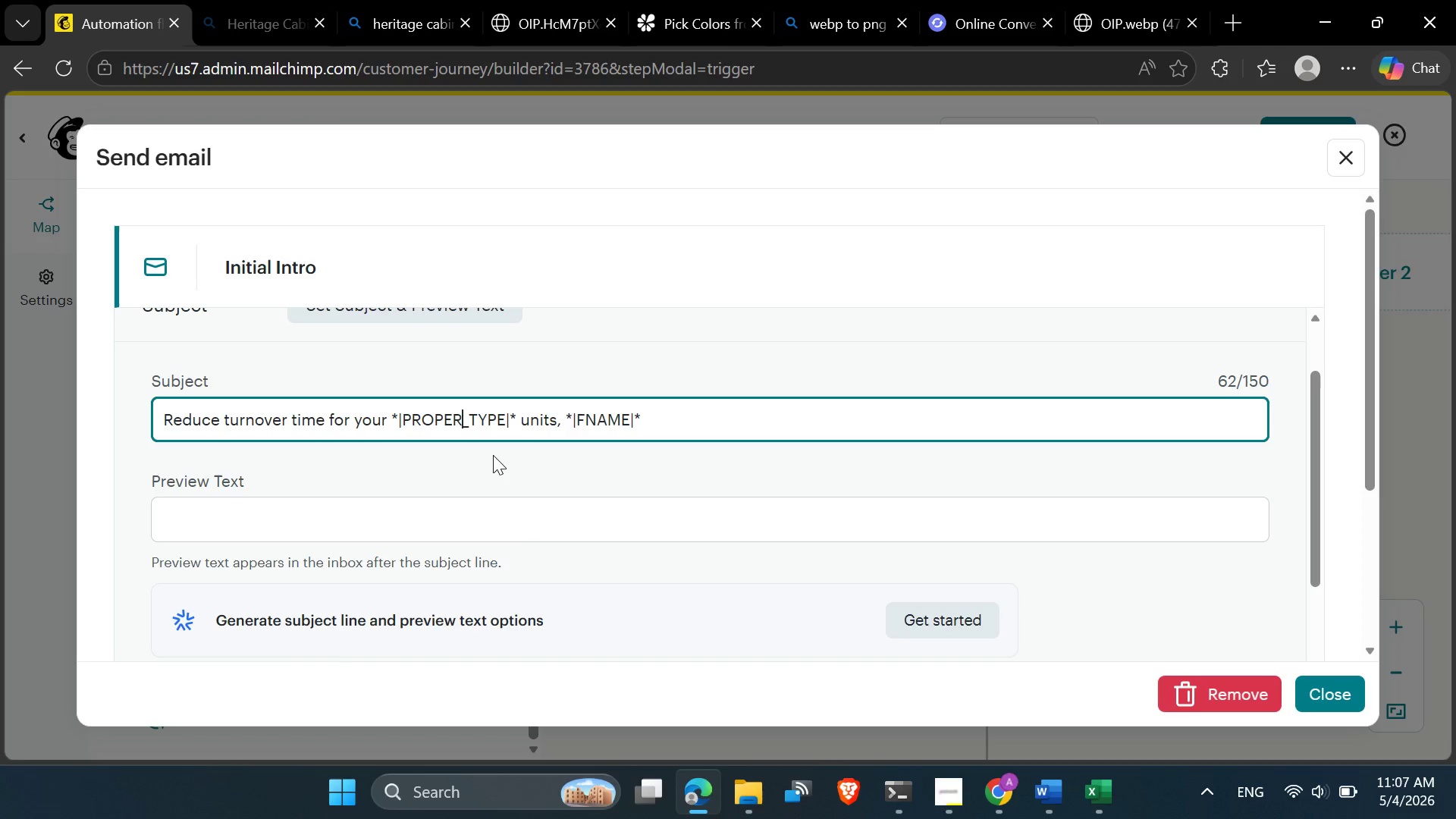 
key(Backspace)
 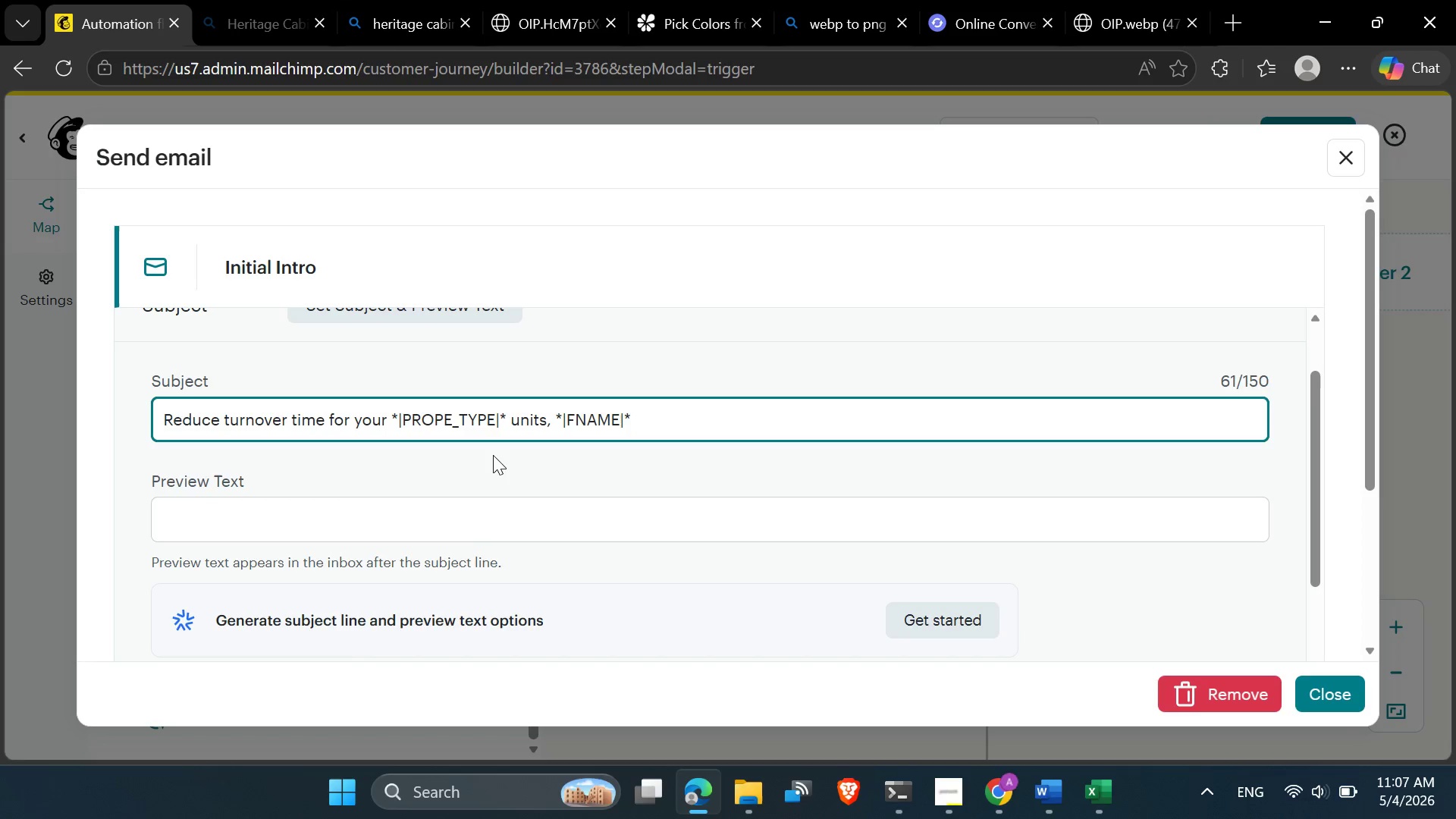 
key(Backspace)
 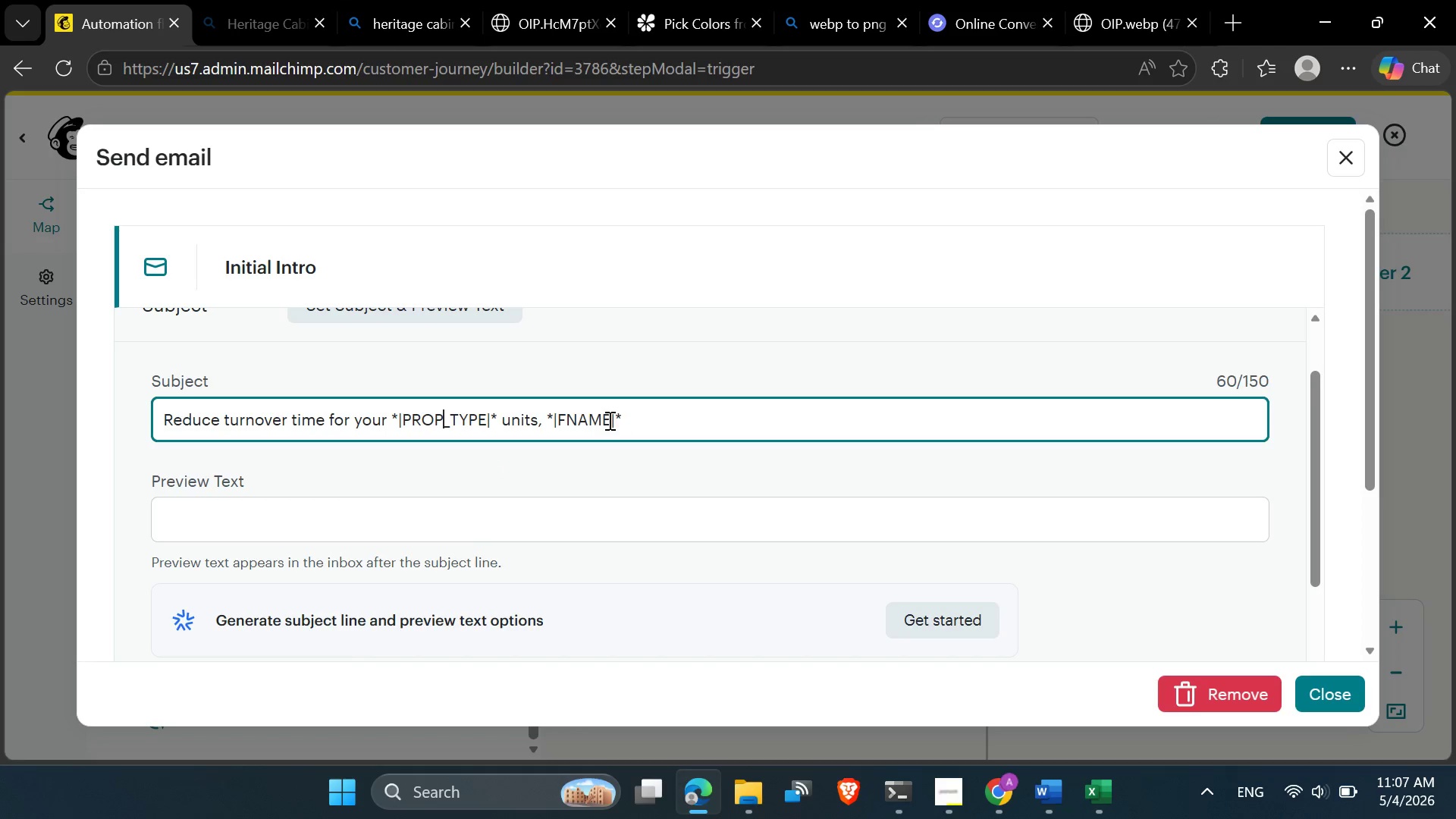 
left_click([628, 368])
 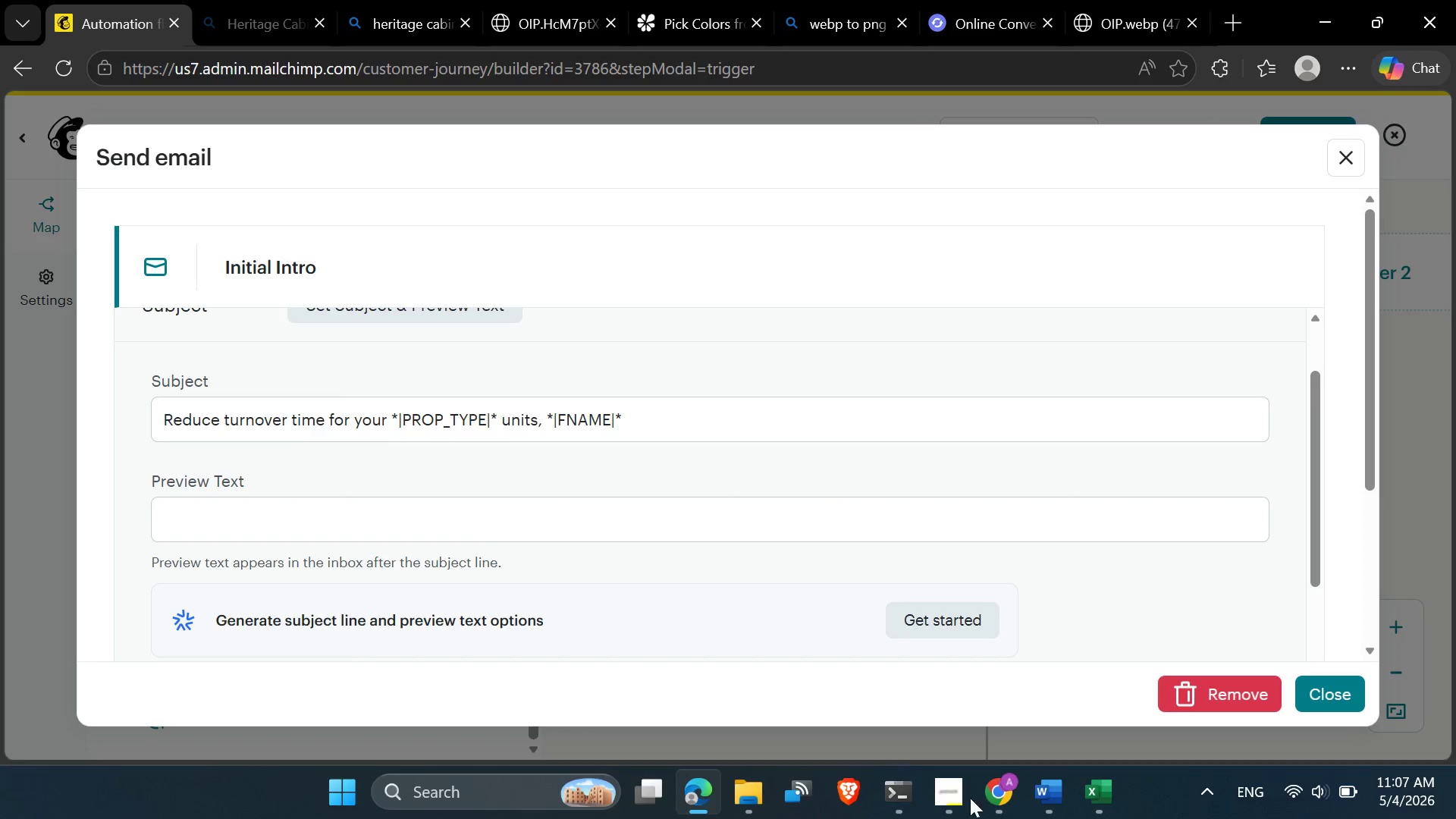 
left_click([1012, 801])
 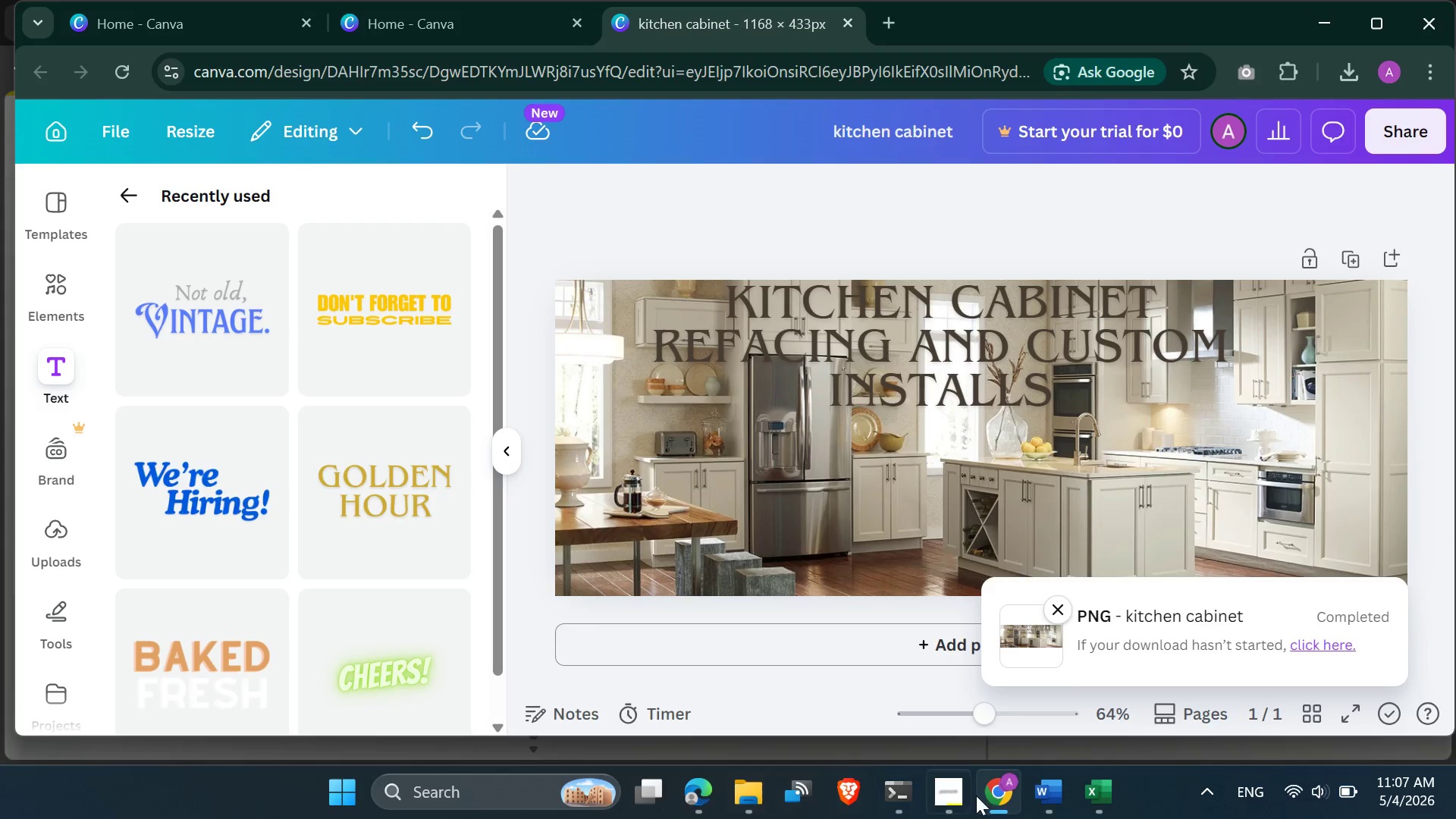 
left_click([1037, 795])
 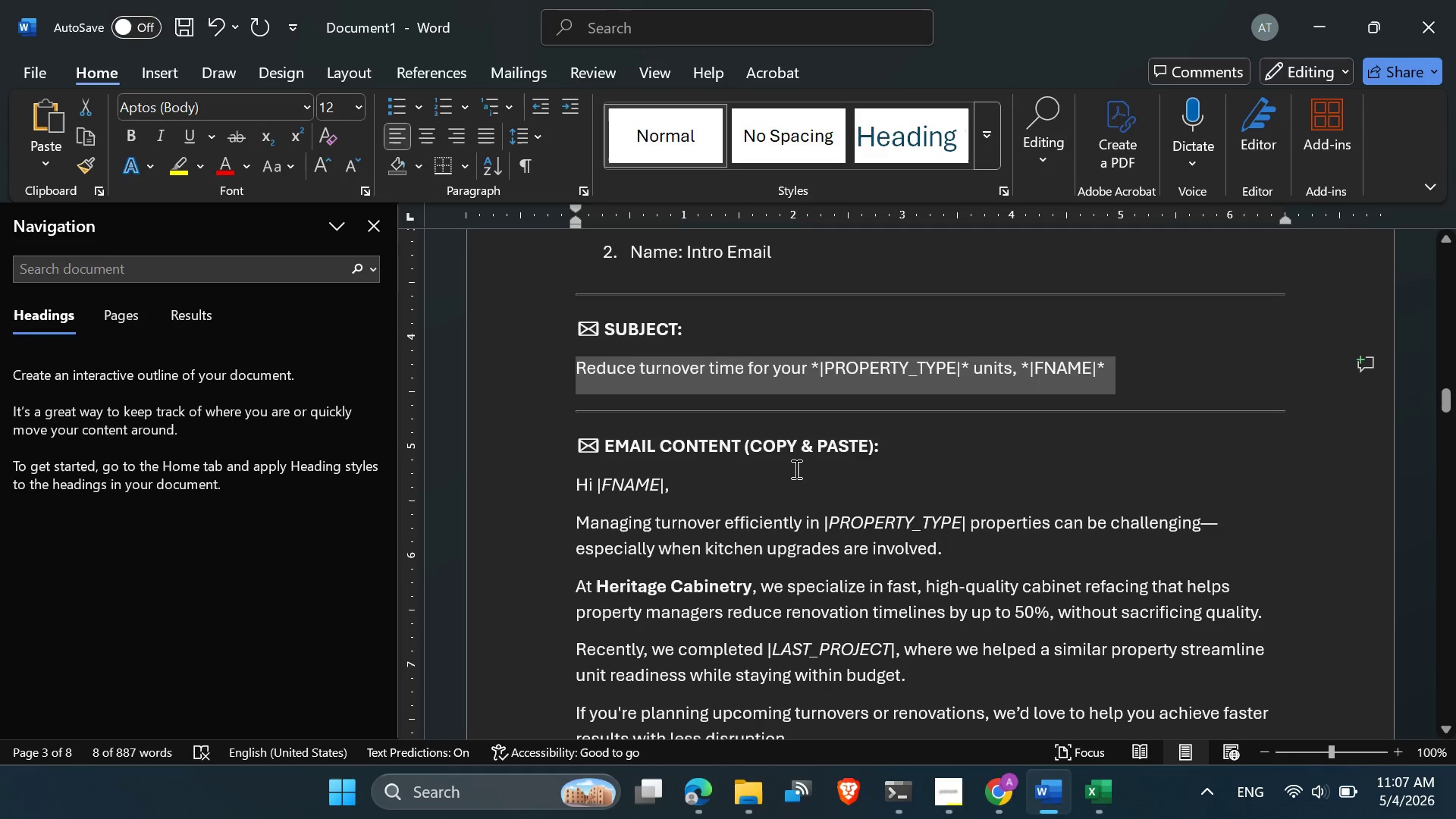 
scroll: coordinate [908, 594], scroll_direction: down, amount: 5.0
 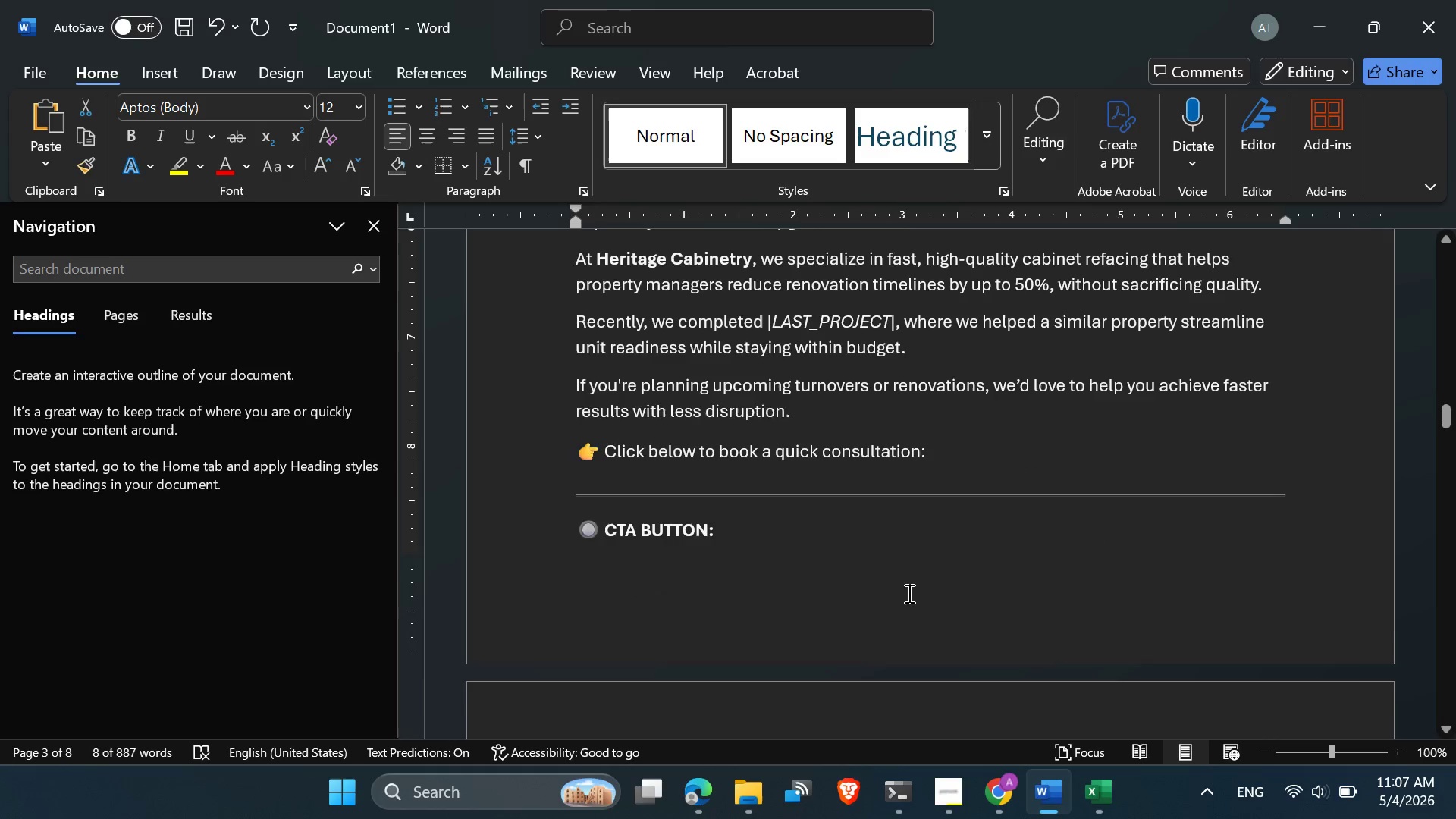 
scroll: coordinate [907, 593], scroll_direction: up, amount: 3.0
 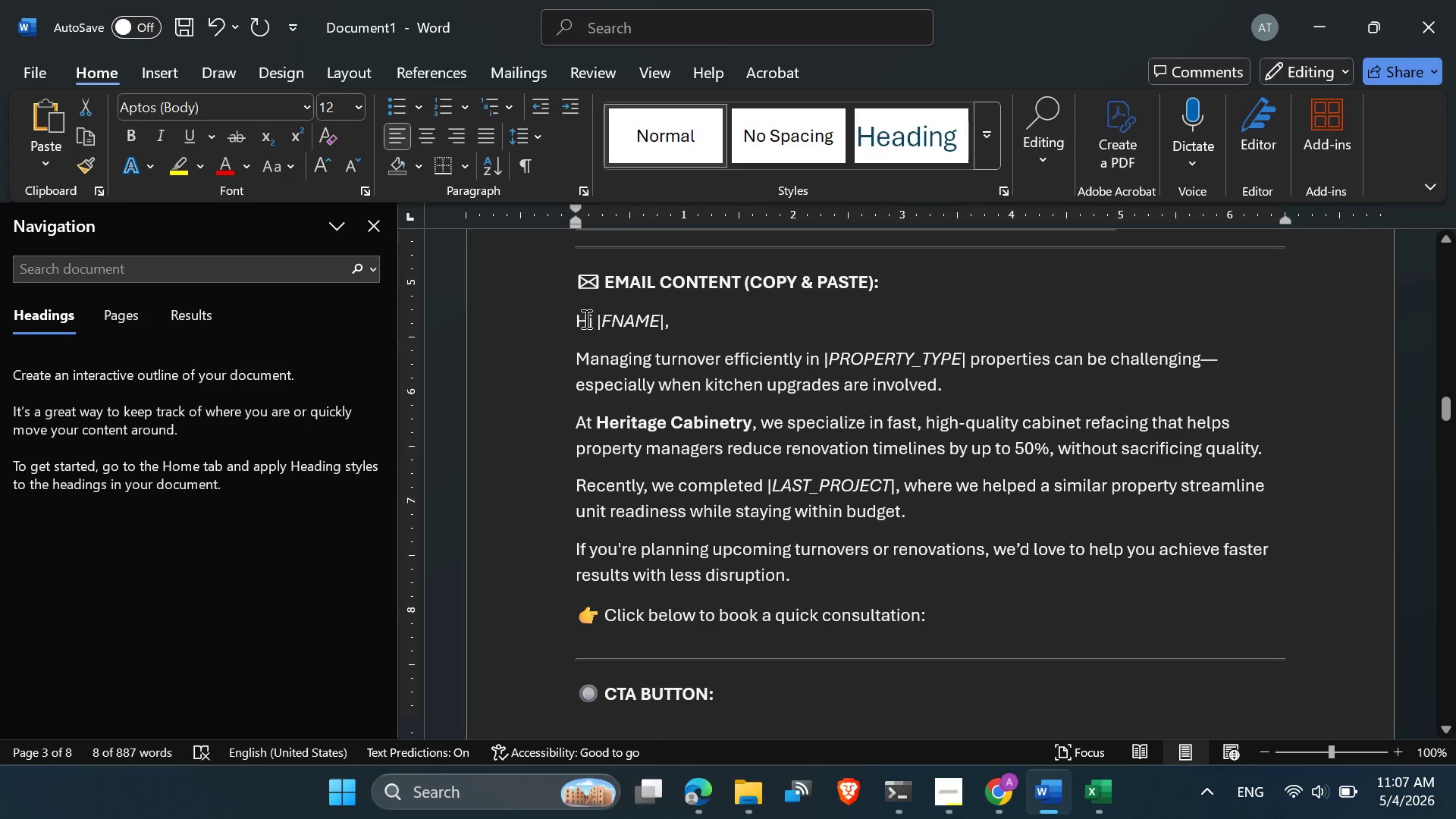 
left_click_drag(start_coordinate=[573, 315], to_coordinate=[930, 612])
 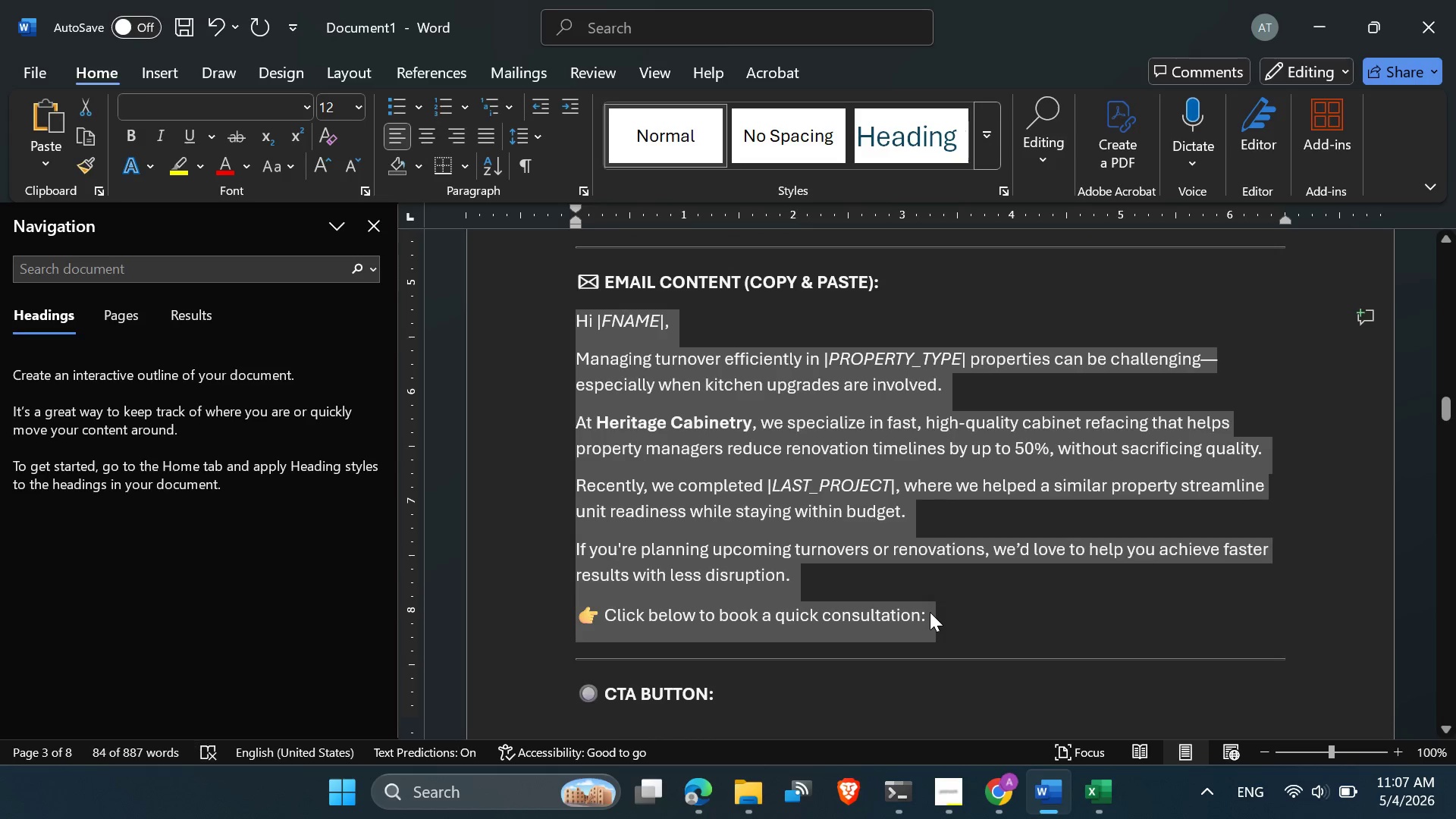 
key(Control+C)
 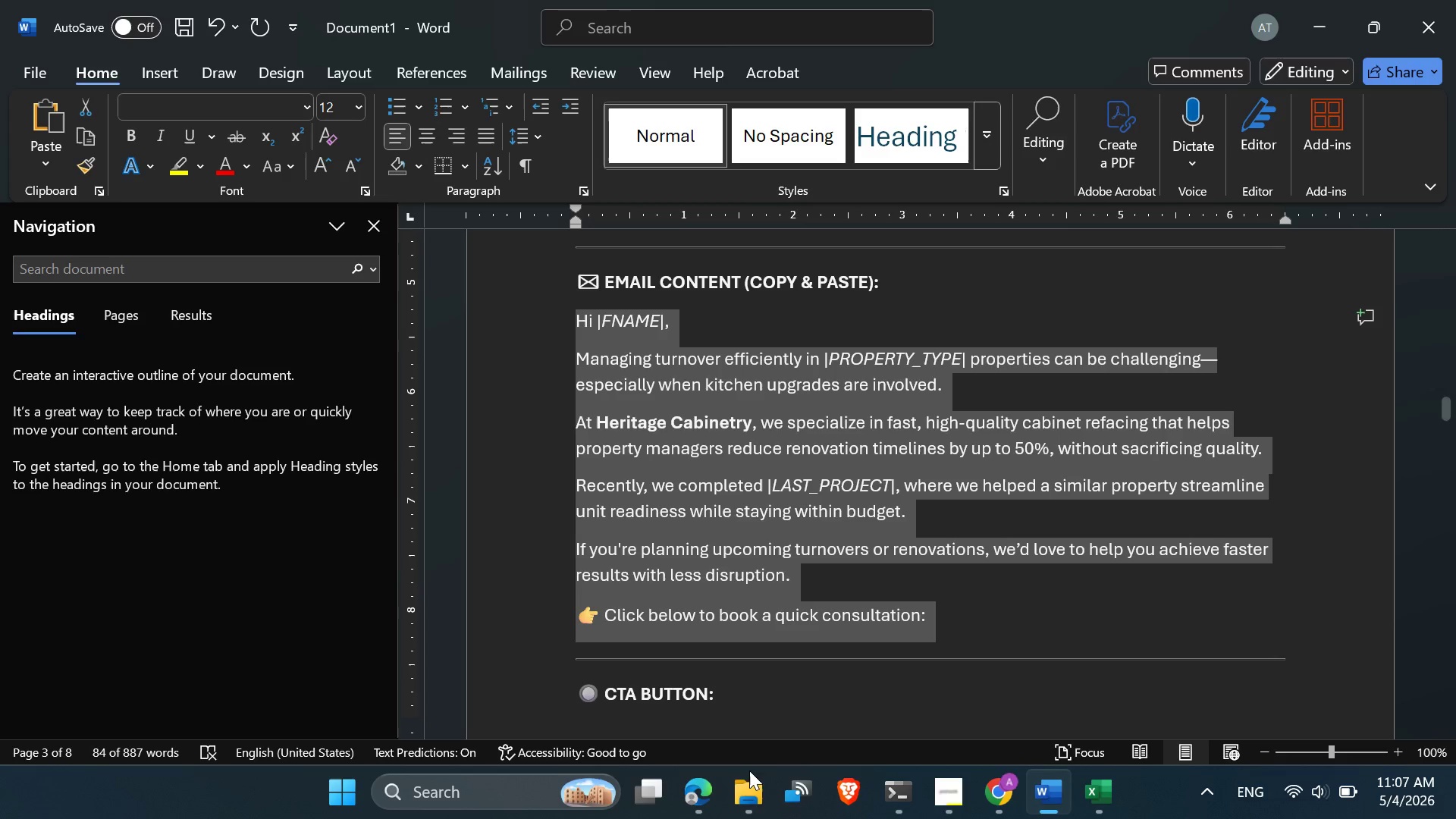 
left_click([702, 790])
 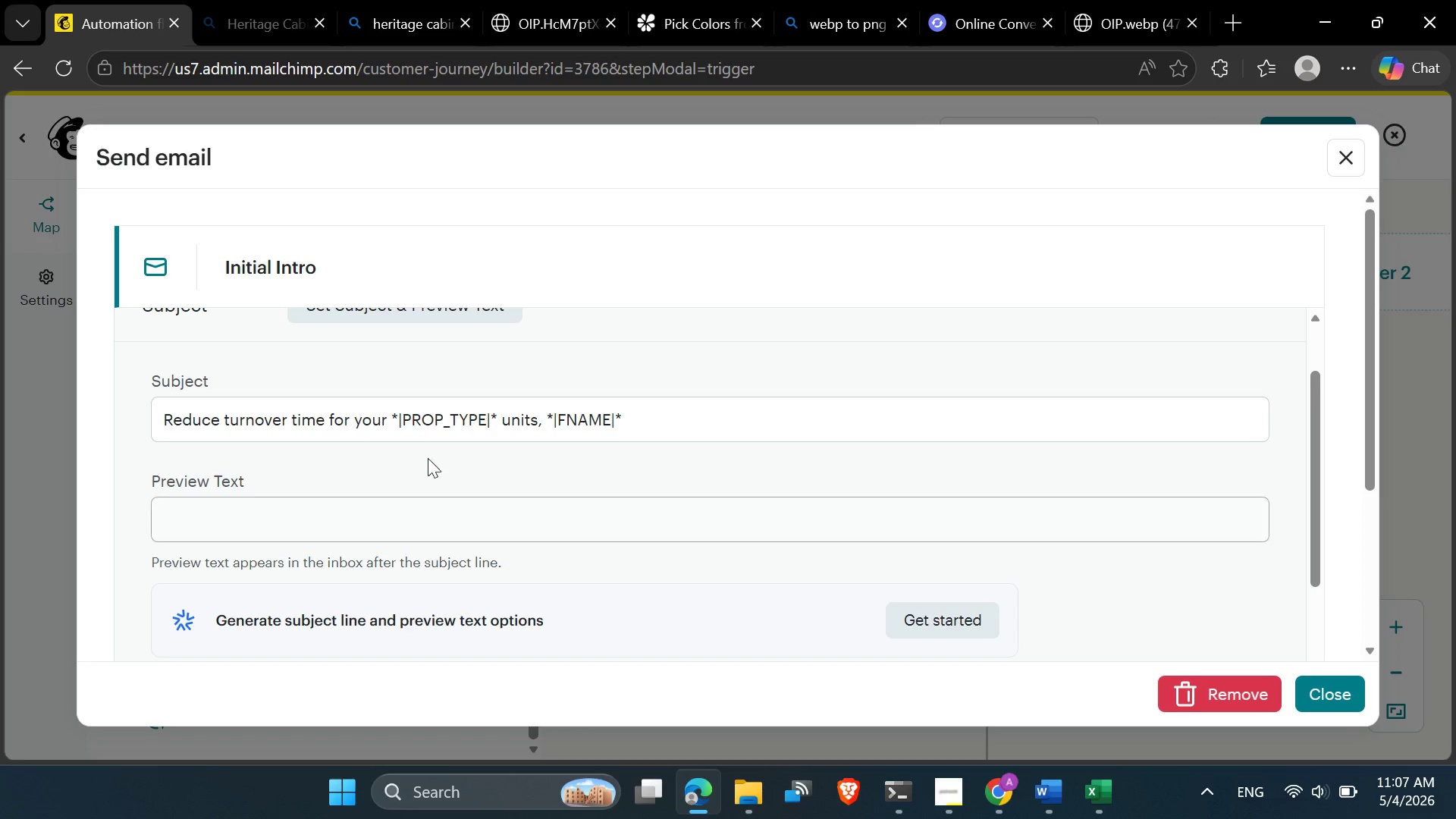 
scroll: coordinate [430, 490], scroll_direction: down, amount: 2.0
 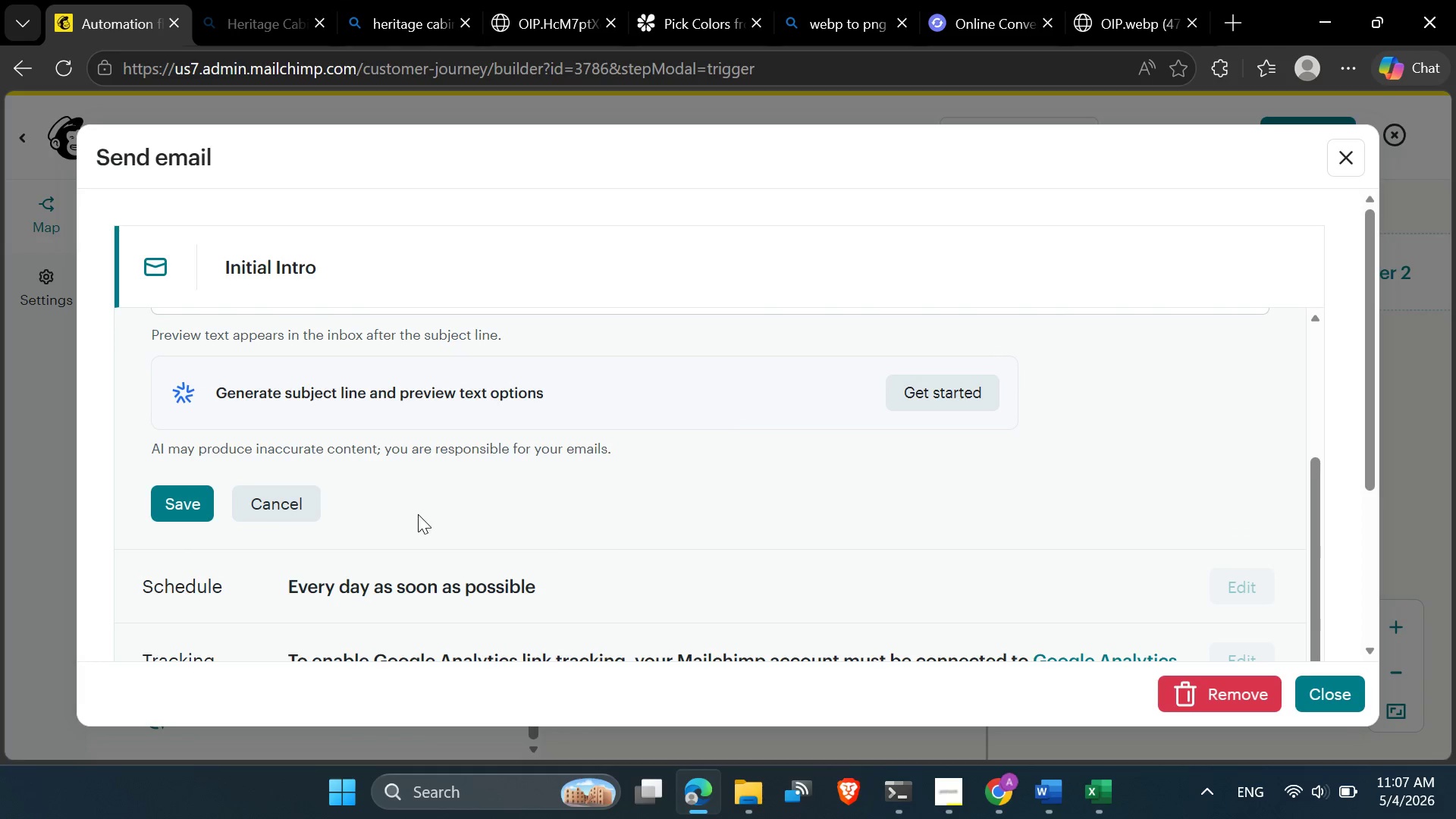 
scroll: coordinate [418, 514], scroll_direction: up, amount: 2.0
 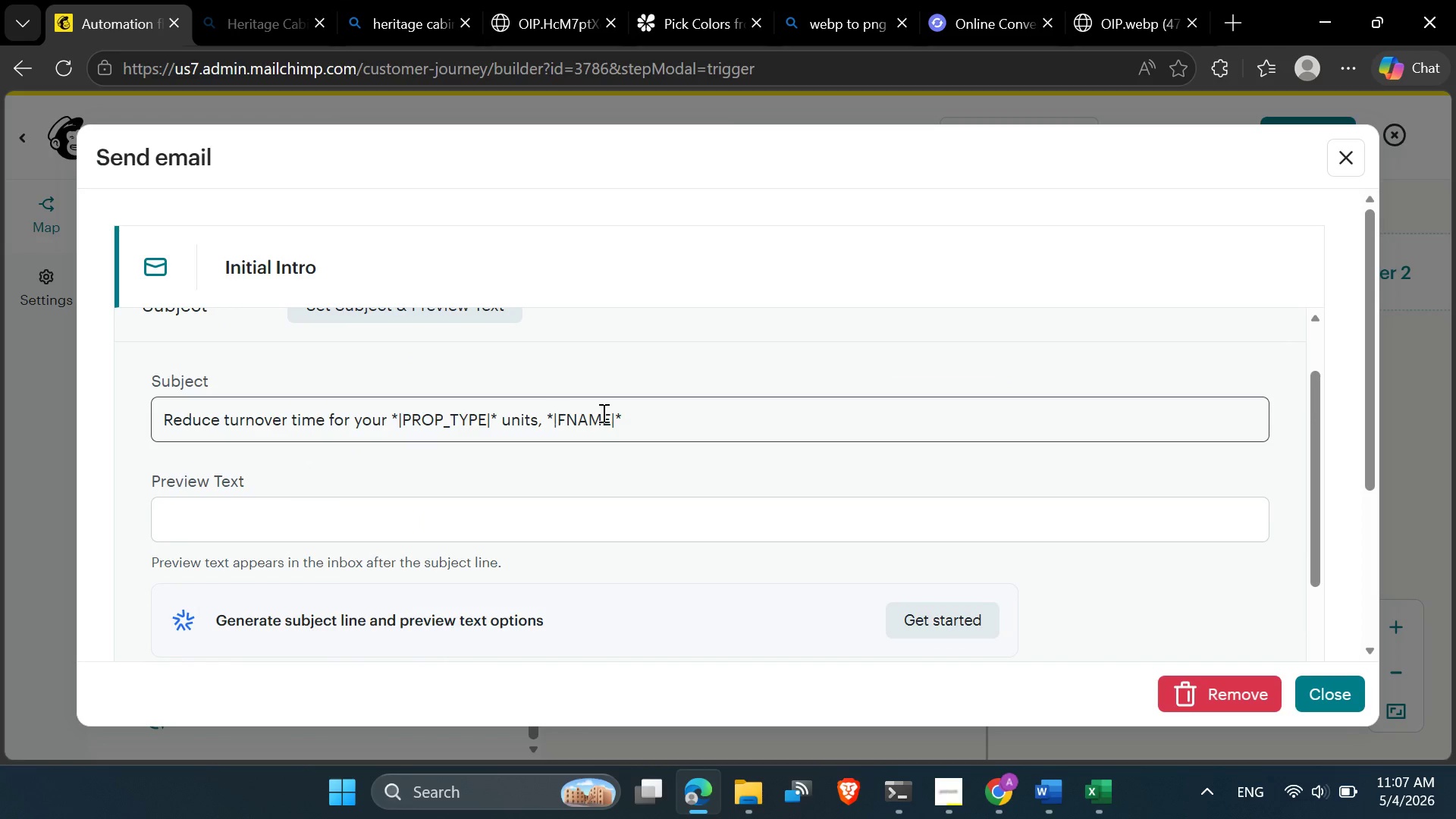 
left_click([627, 416])
 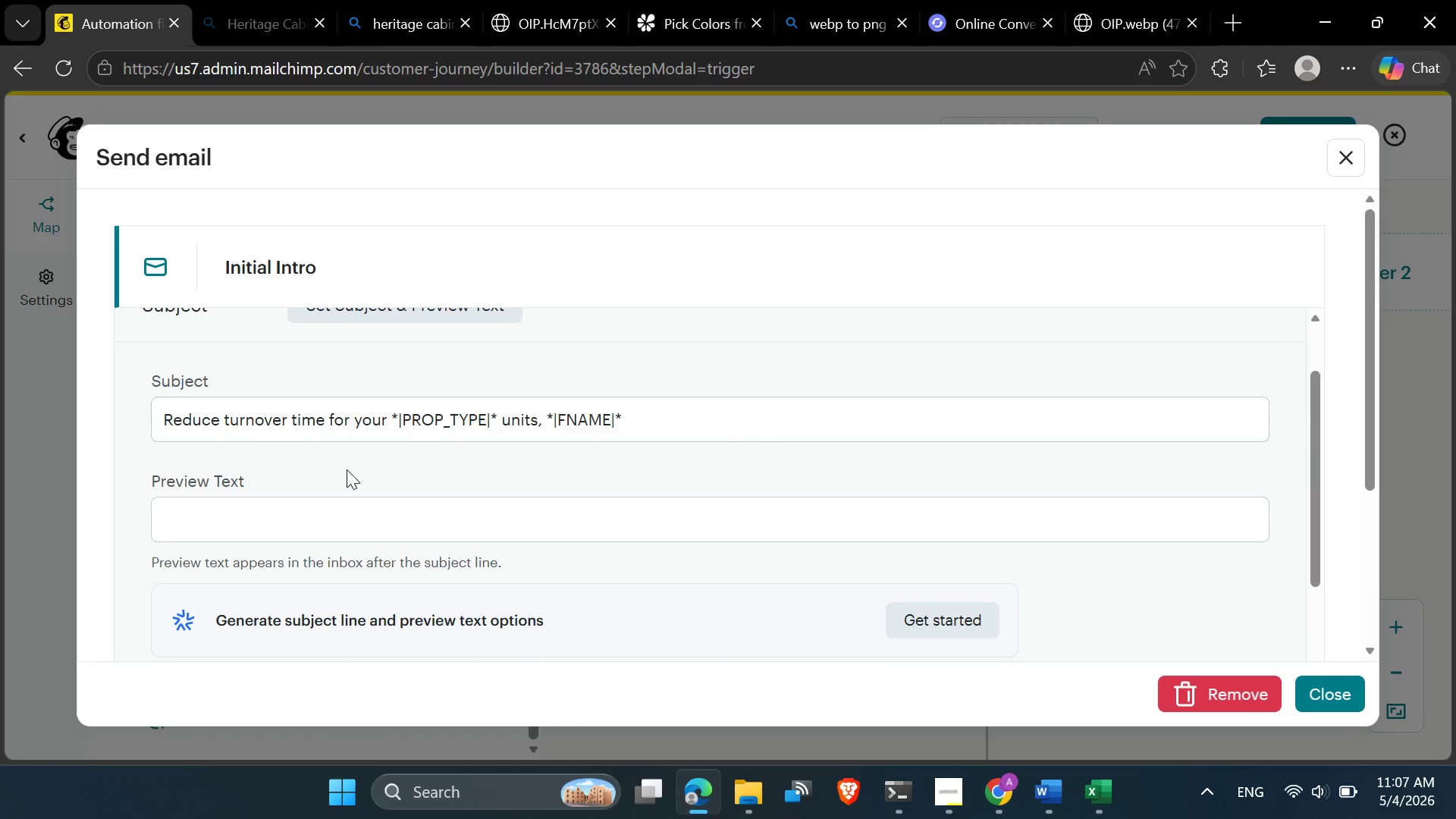 
left_click([347, 469])
 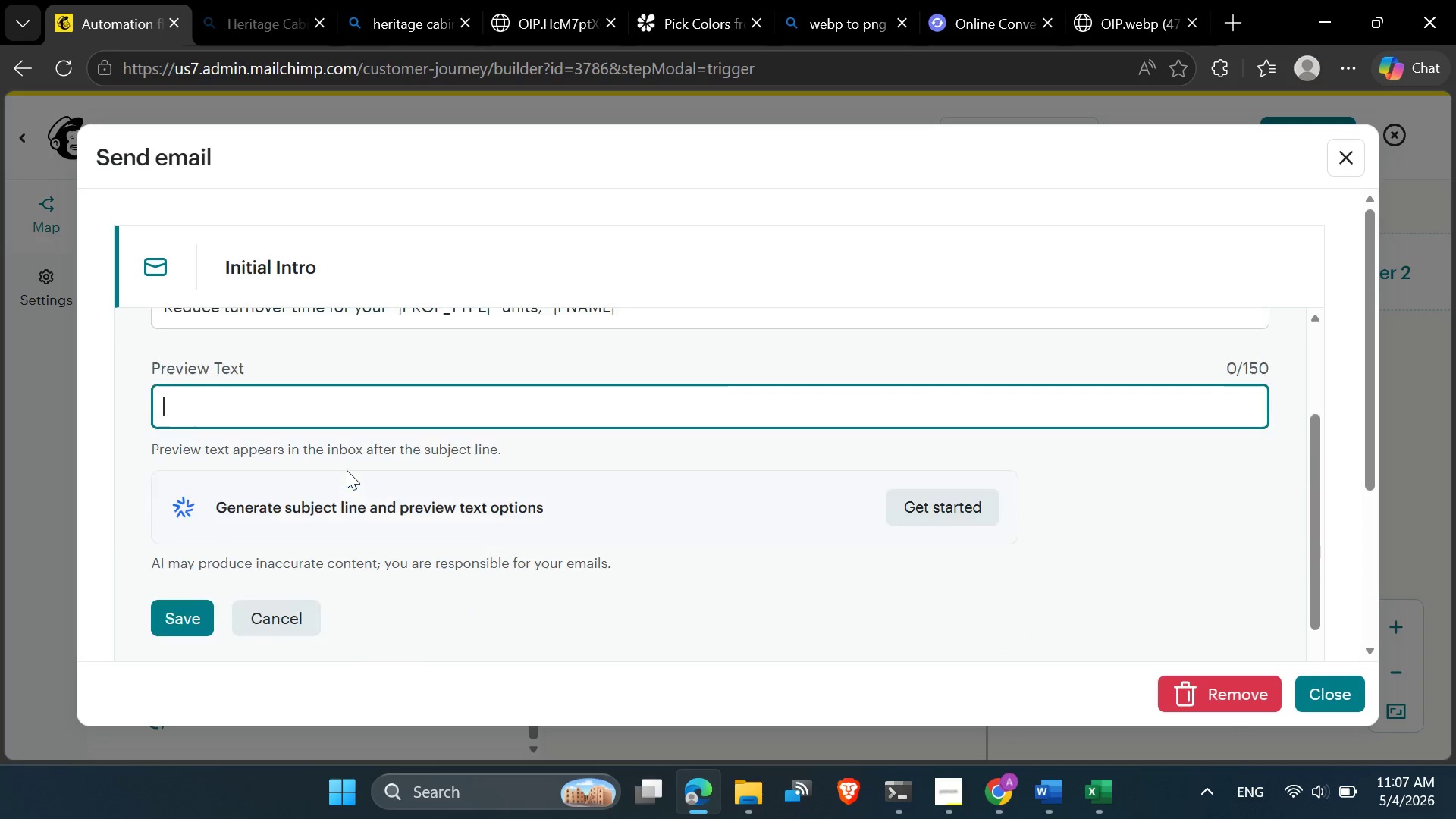 
scroll: coordinate [347, 469], scroll_direction: down, amount: 1.0
 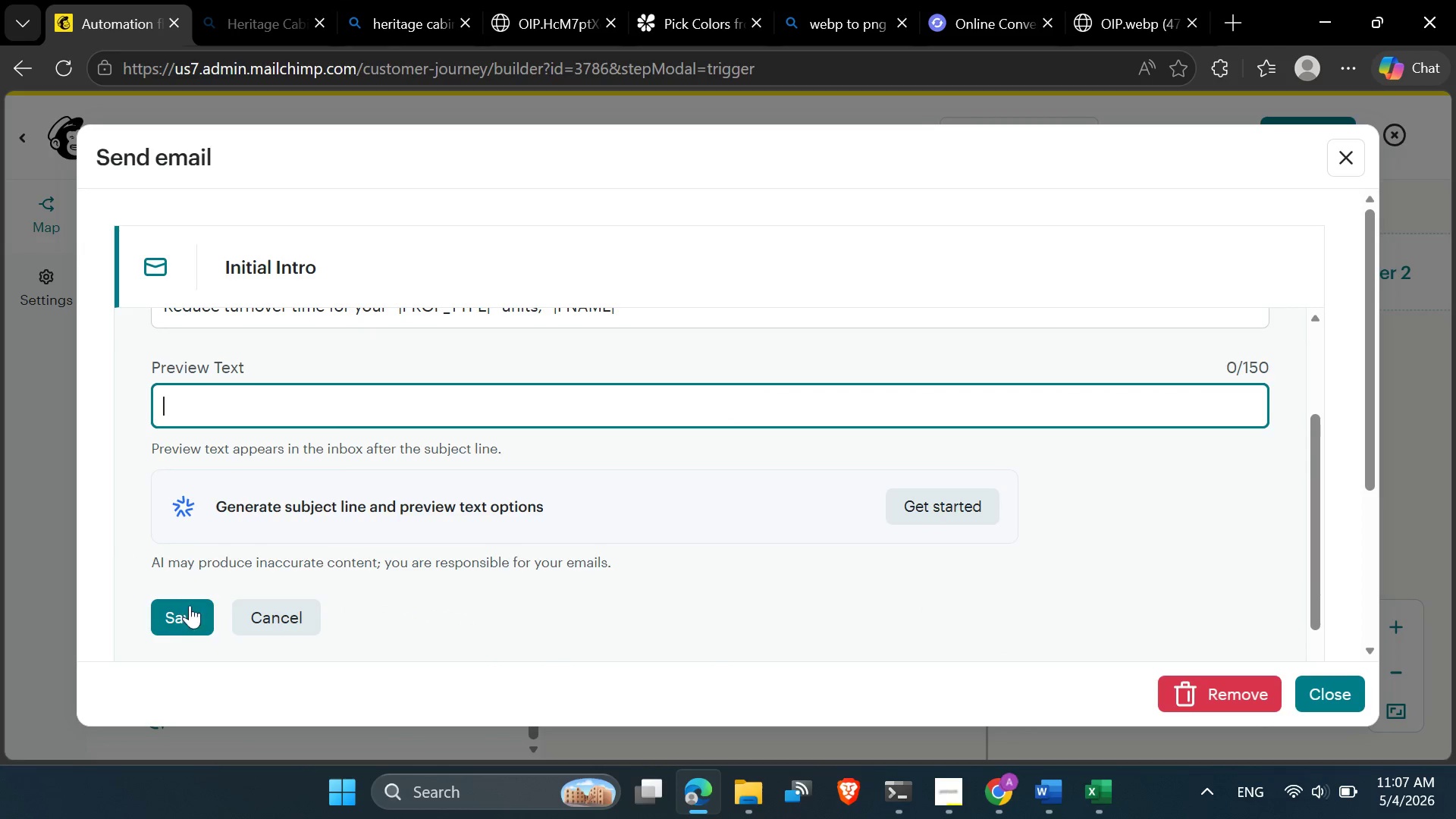 
left_click([187, 618])
 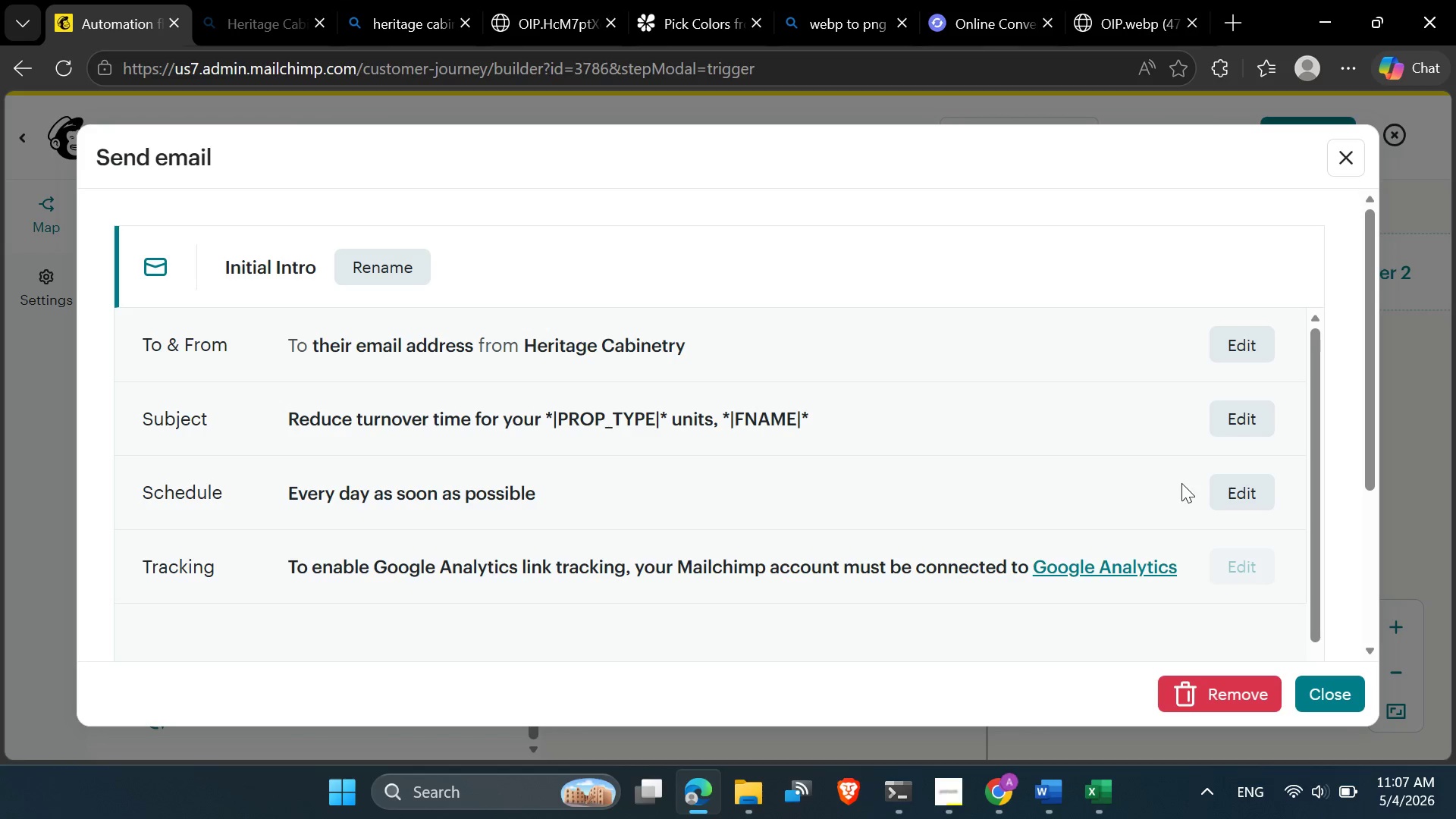 
wait(5.17)
 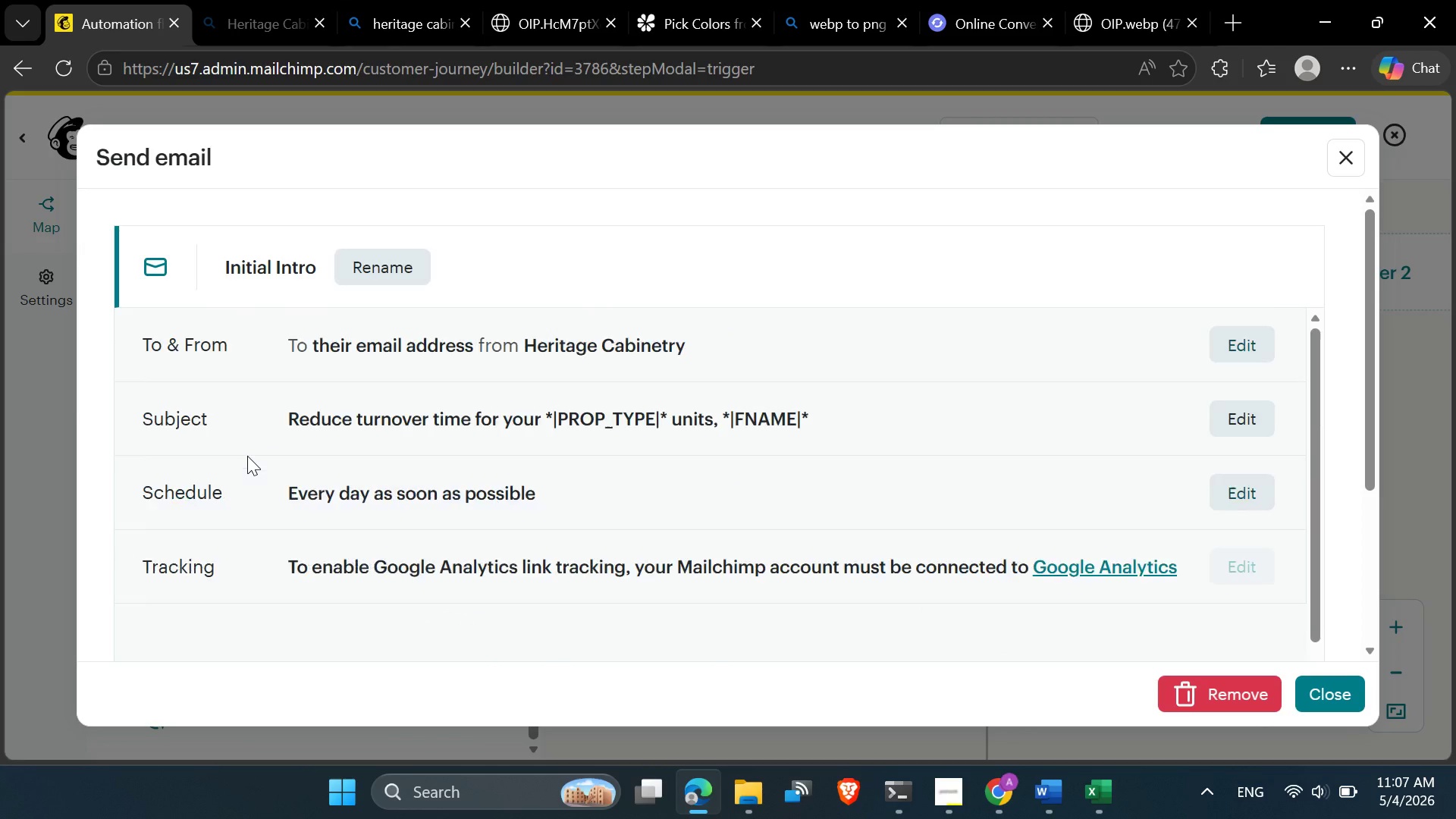 
scroll: coordinate [701, 610], scroll_direction: down, amount: 5.0
 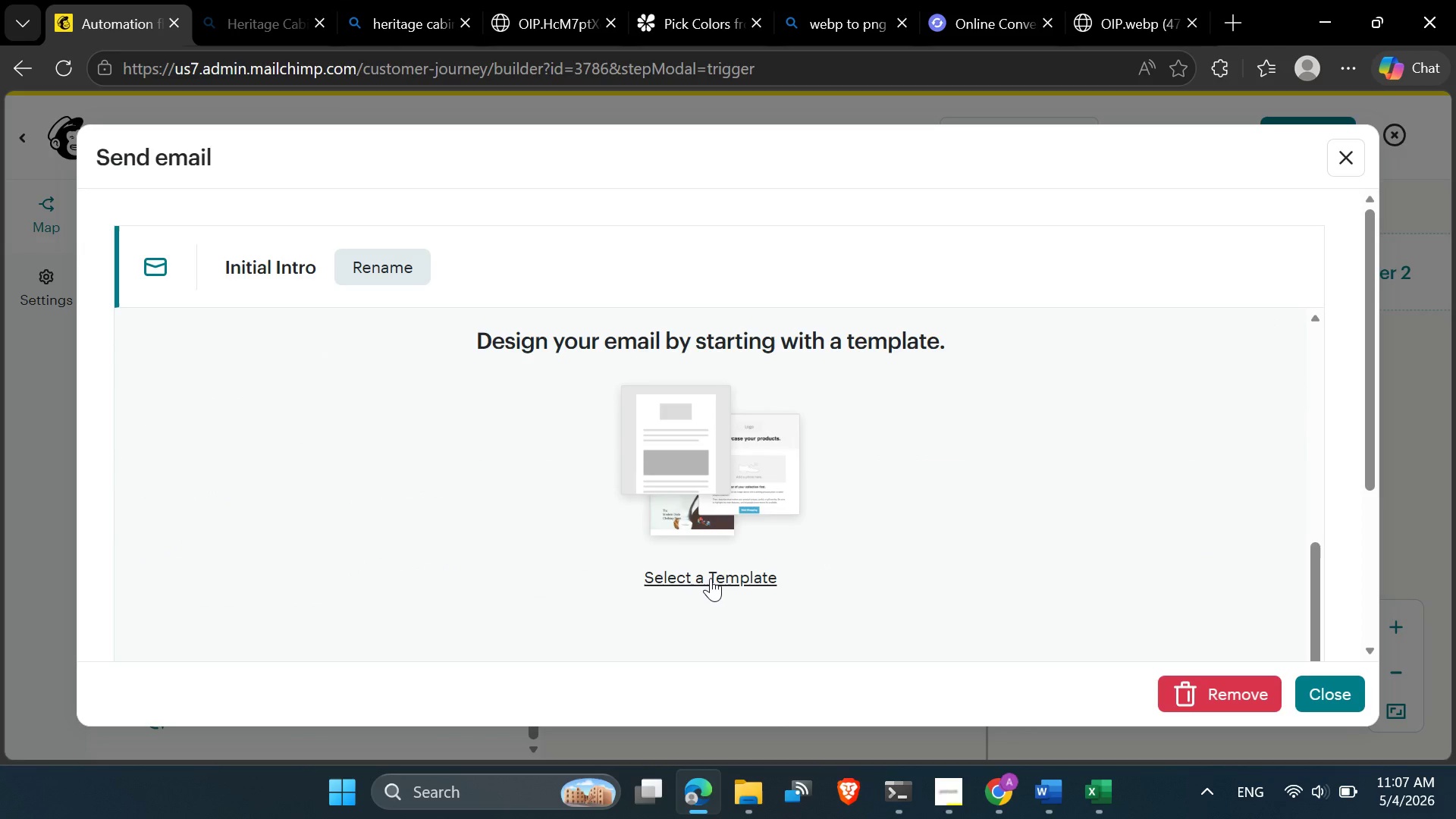 
left_click([711, 578])
 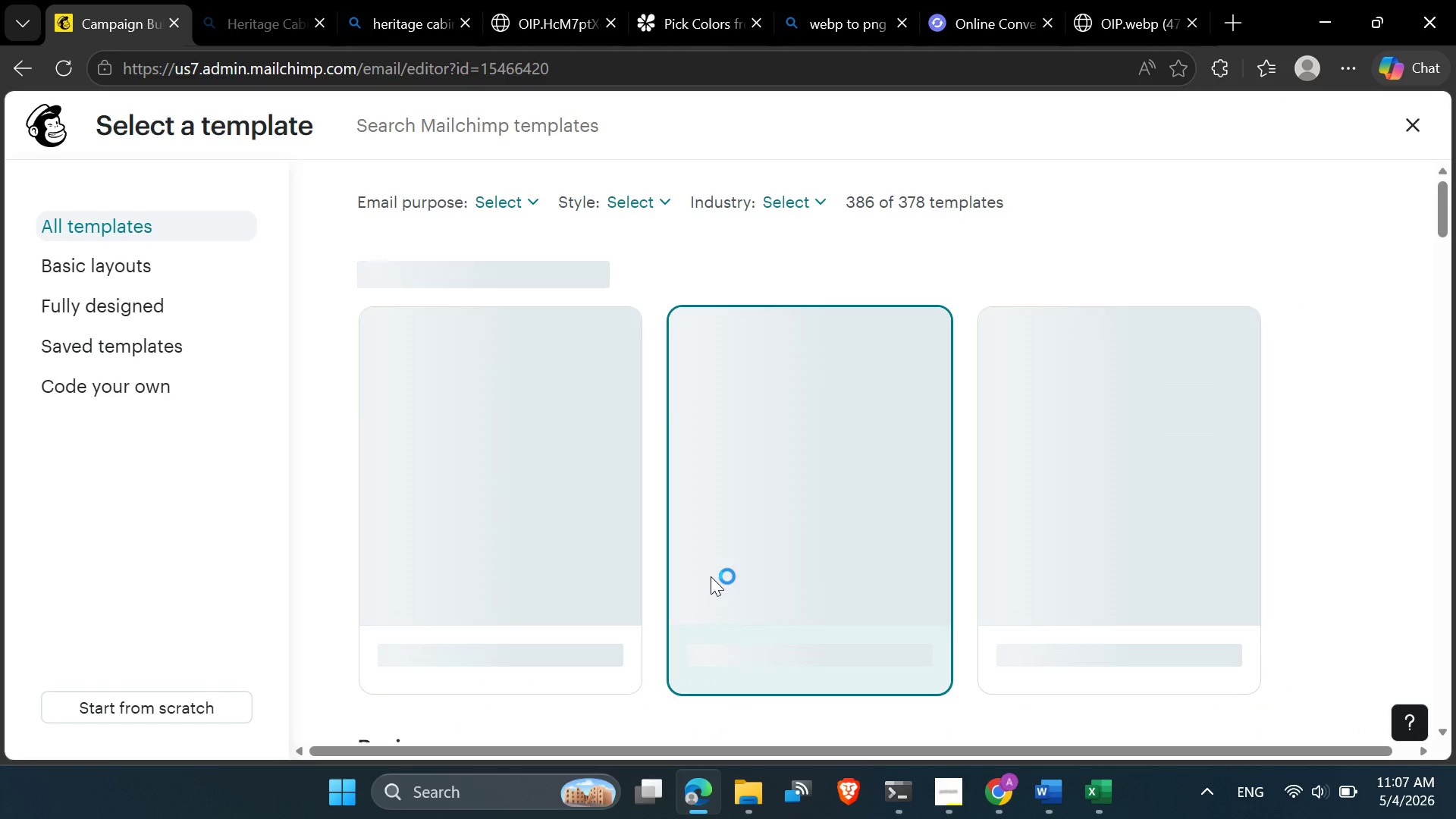 
wait(5.76)
 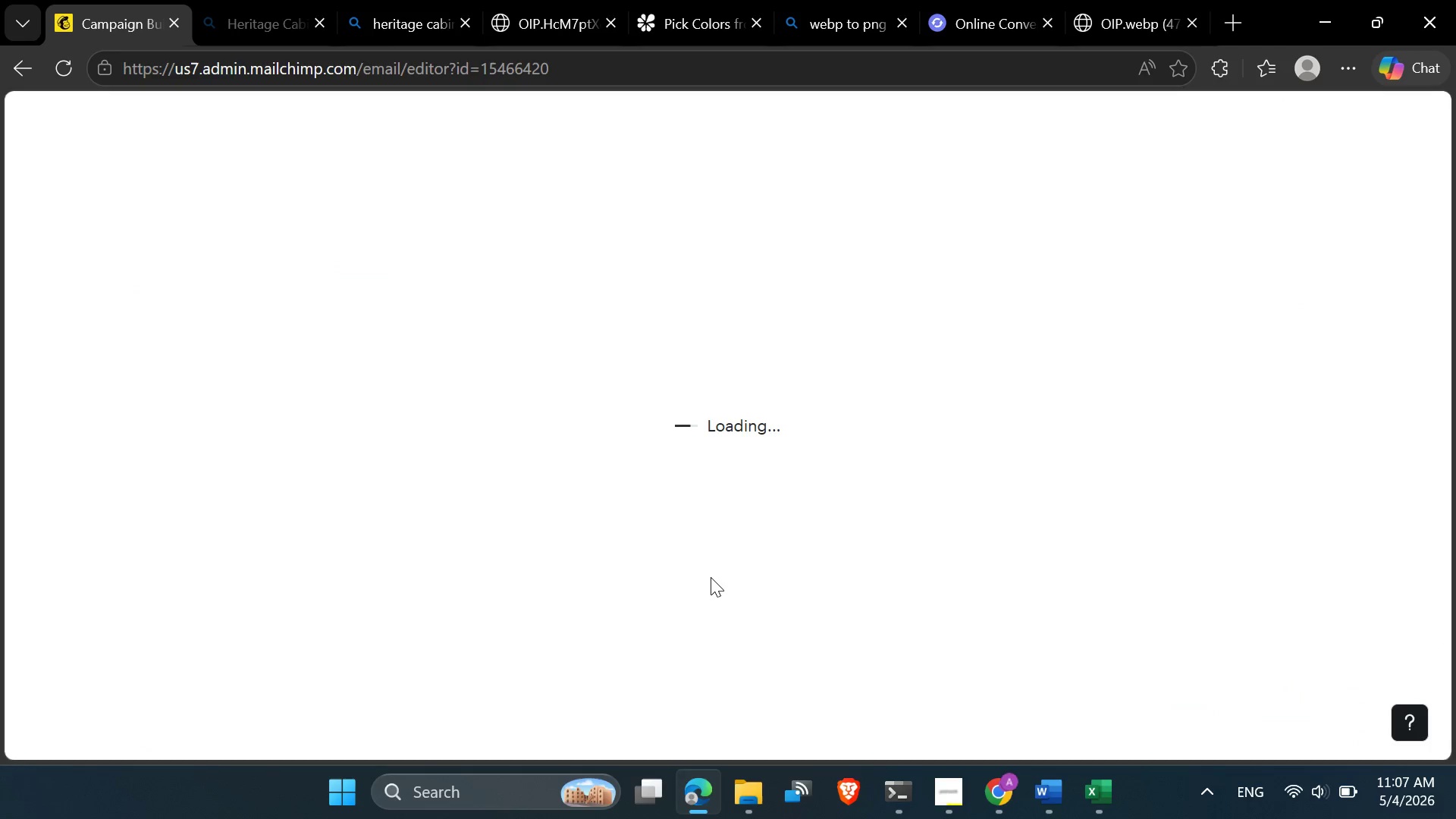 
mouse_move([602, 495])
 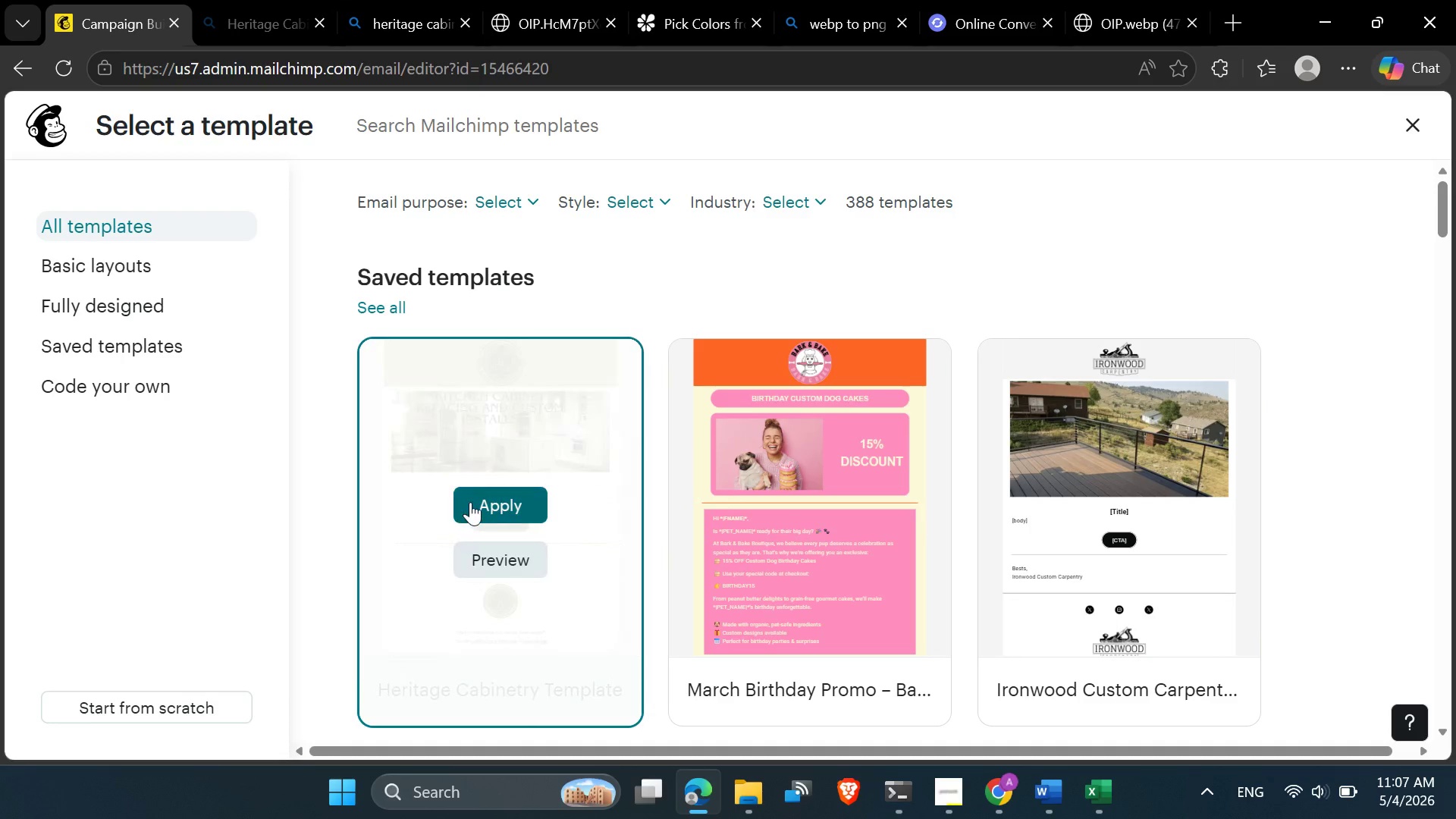 
left_click([472, 500])
 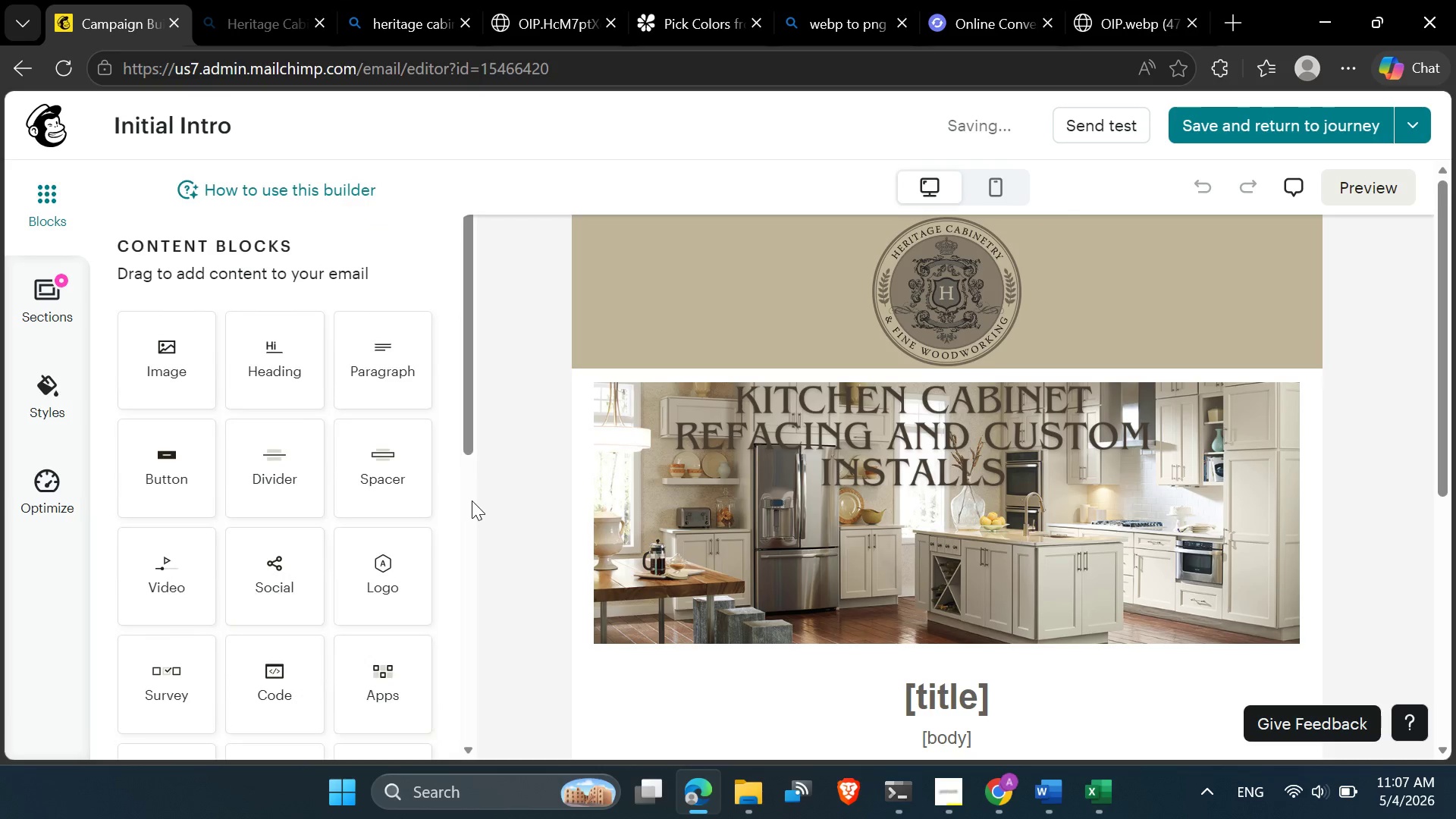 
scroll: coordinate [601, 466], scroll_direction: down, amount: 7.0
 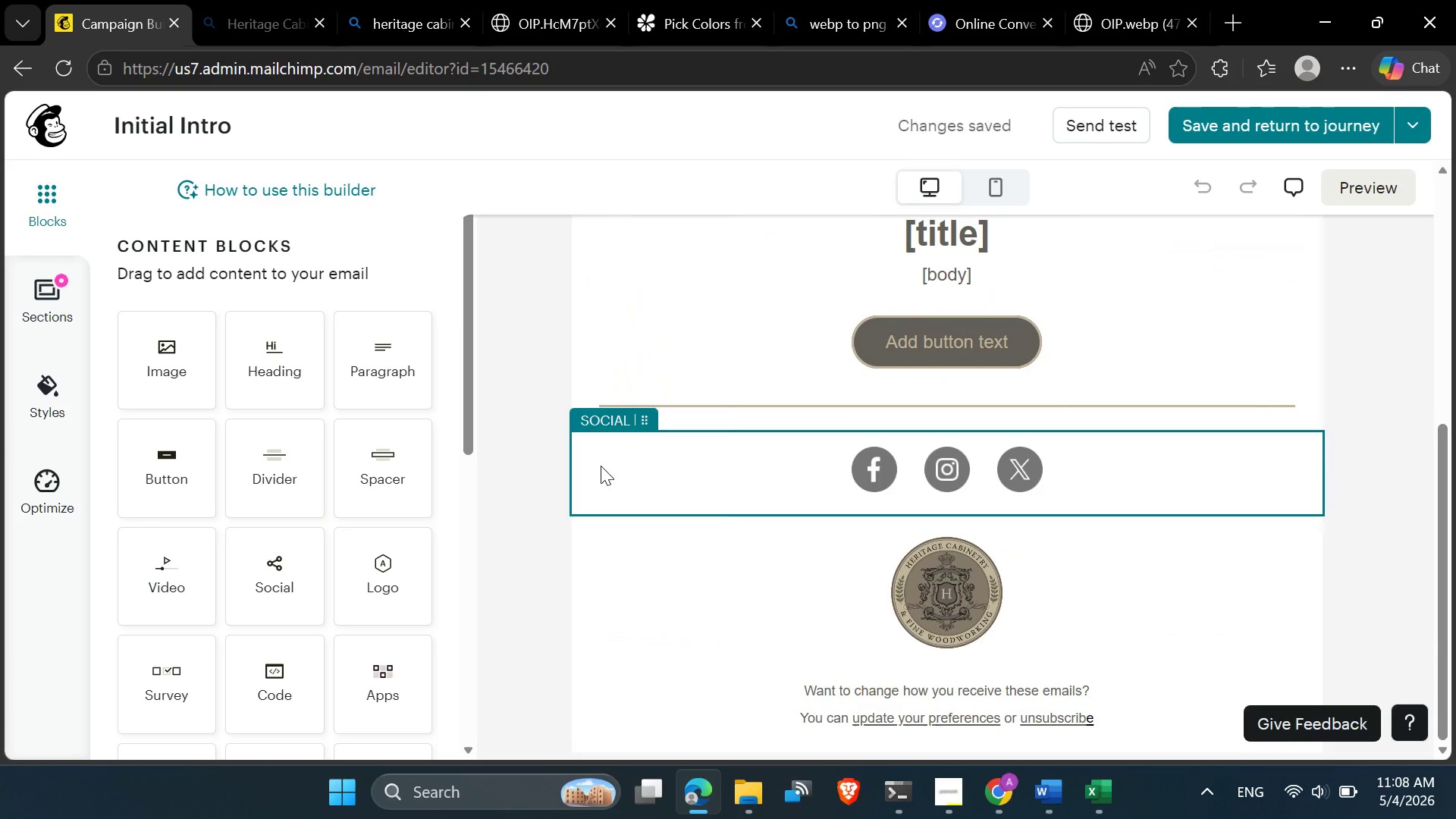 
scroll: coordinate [601, 465], scroll_direction: up, amount: 3.0
 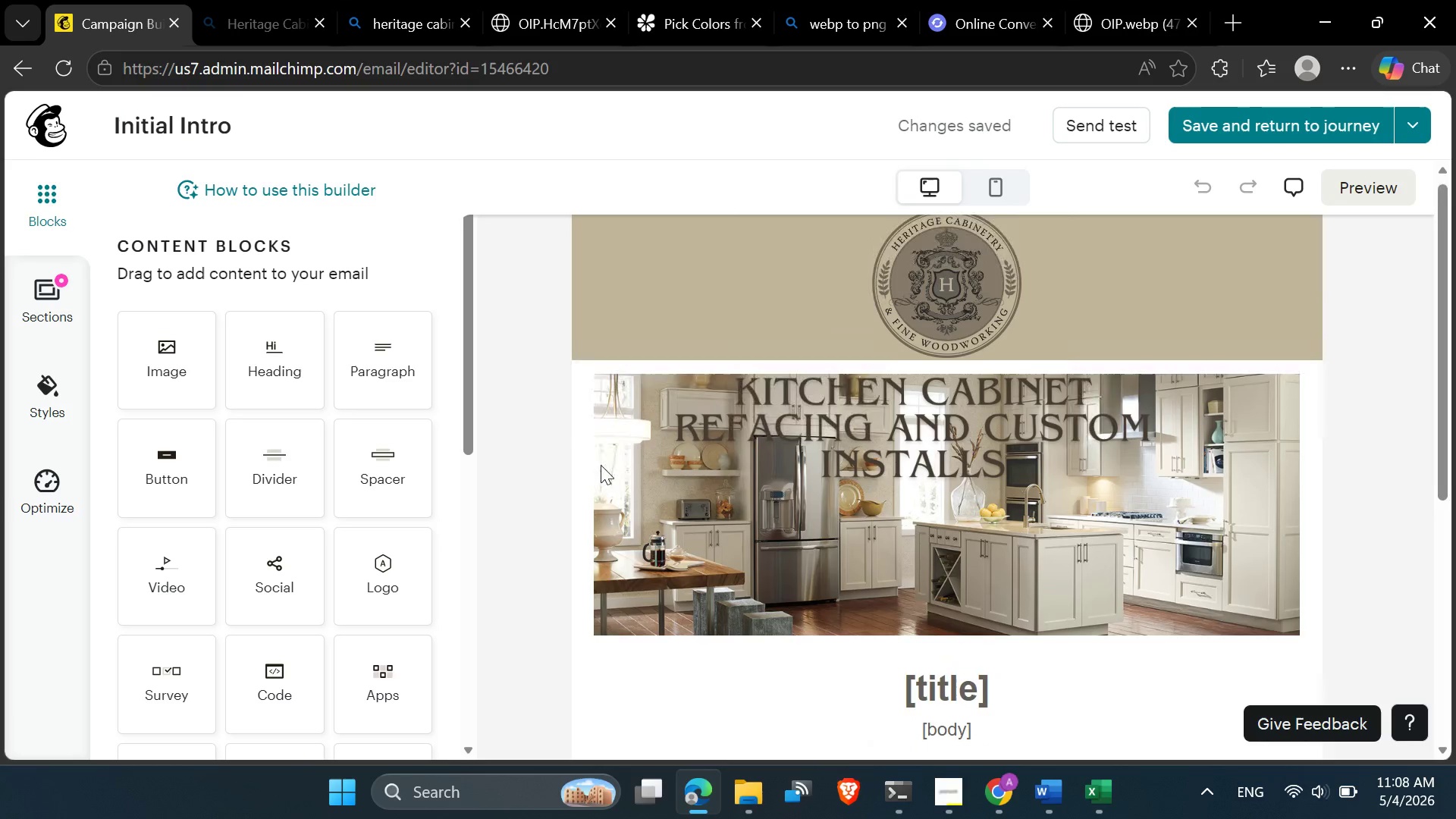 
scroll: coordinate [601, 465], scroll_direction: down, amount: 1.0
 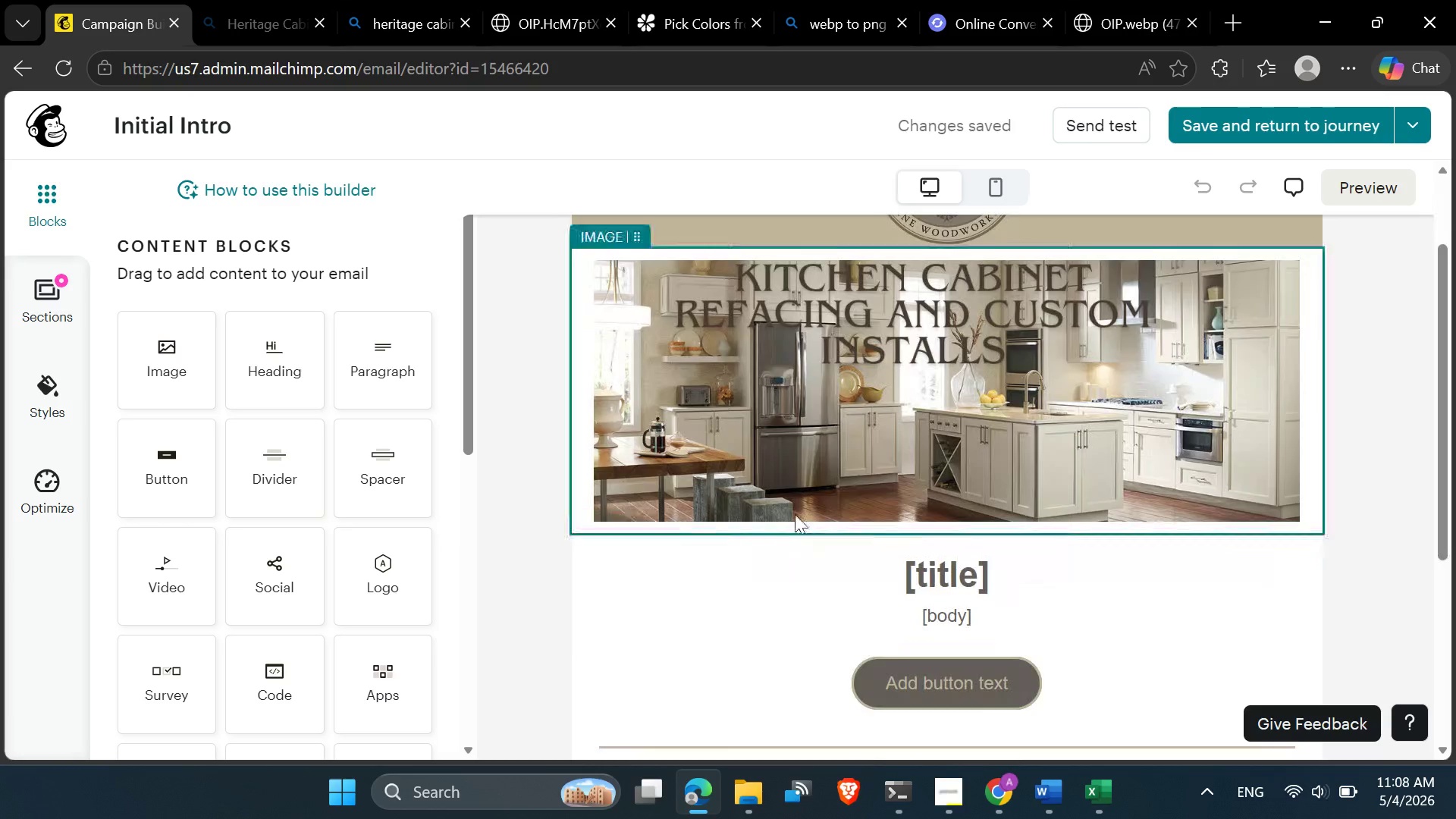 
scroll: coordinate [795, 514], scroll_direction: up, amount: 3.0
 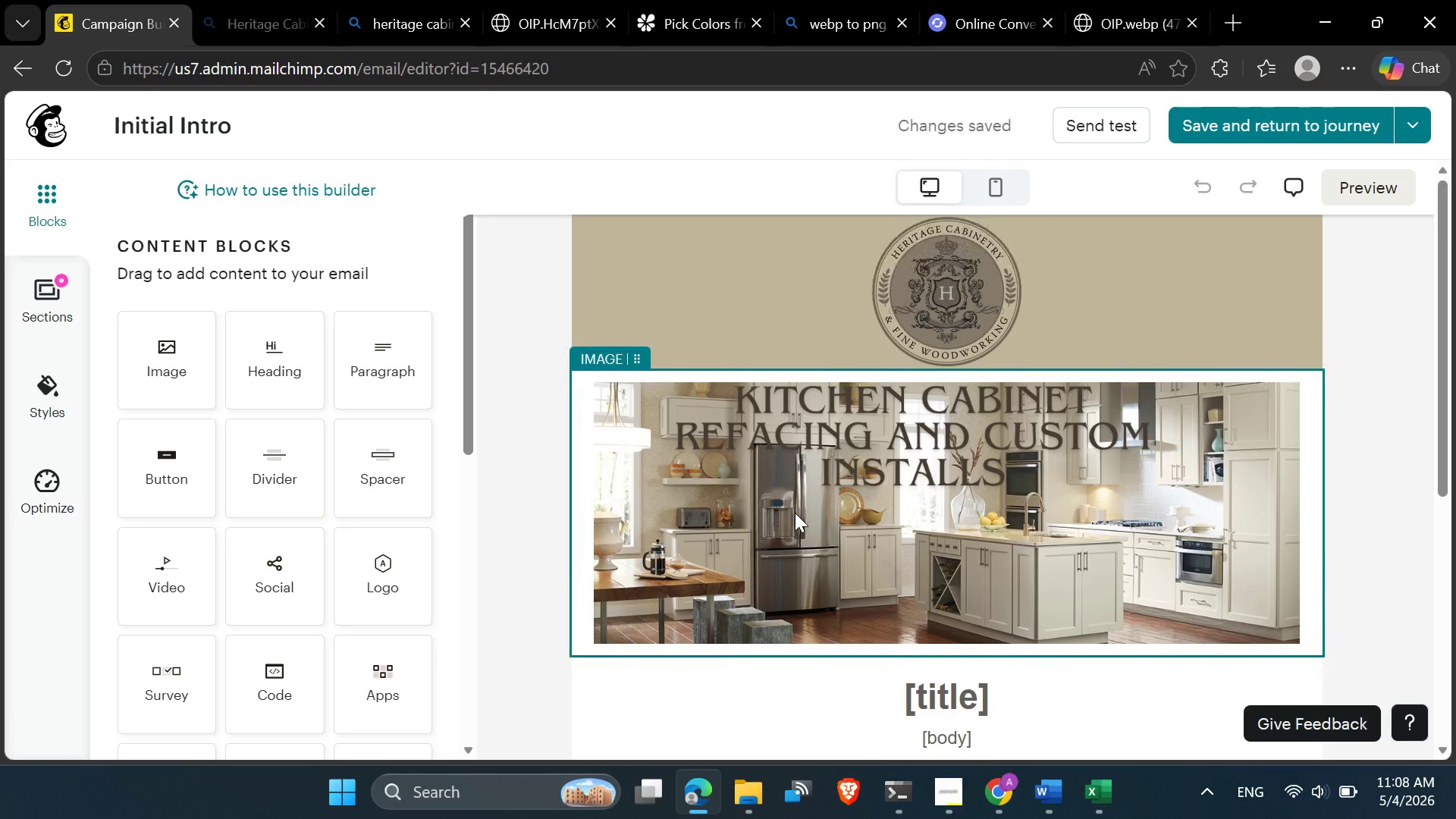 
scroll: coordinate [795, 513], scroll_direction: down, amount: 1.0
 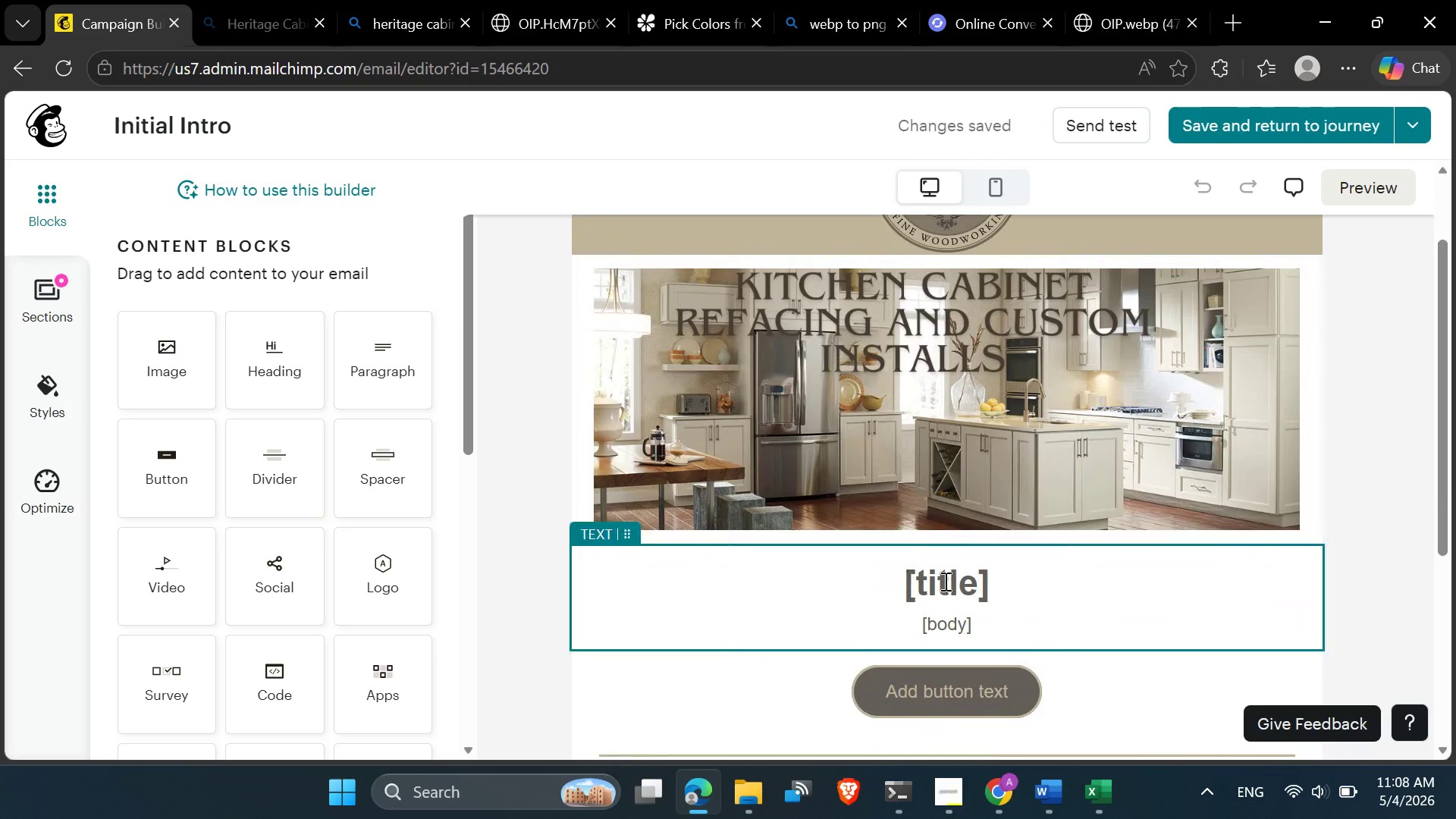 
left_click([944, 581])
 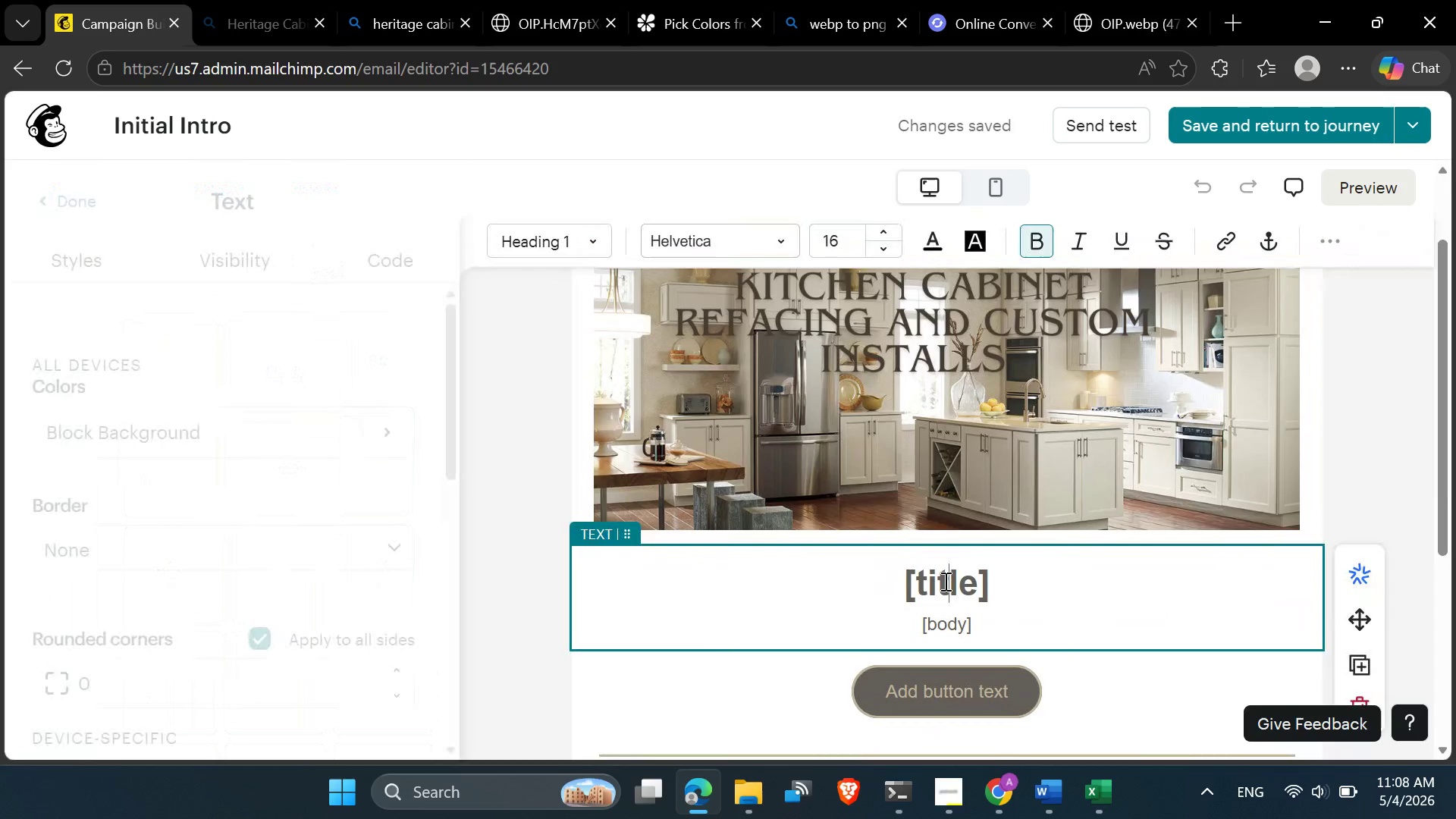 
double_click([944, 581])
 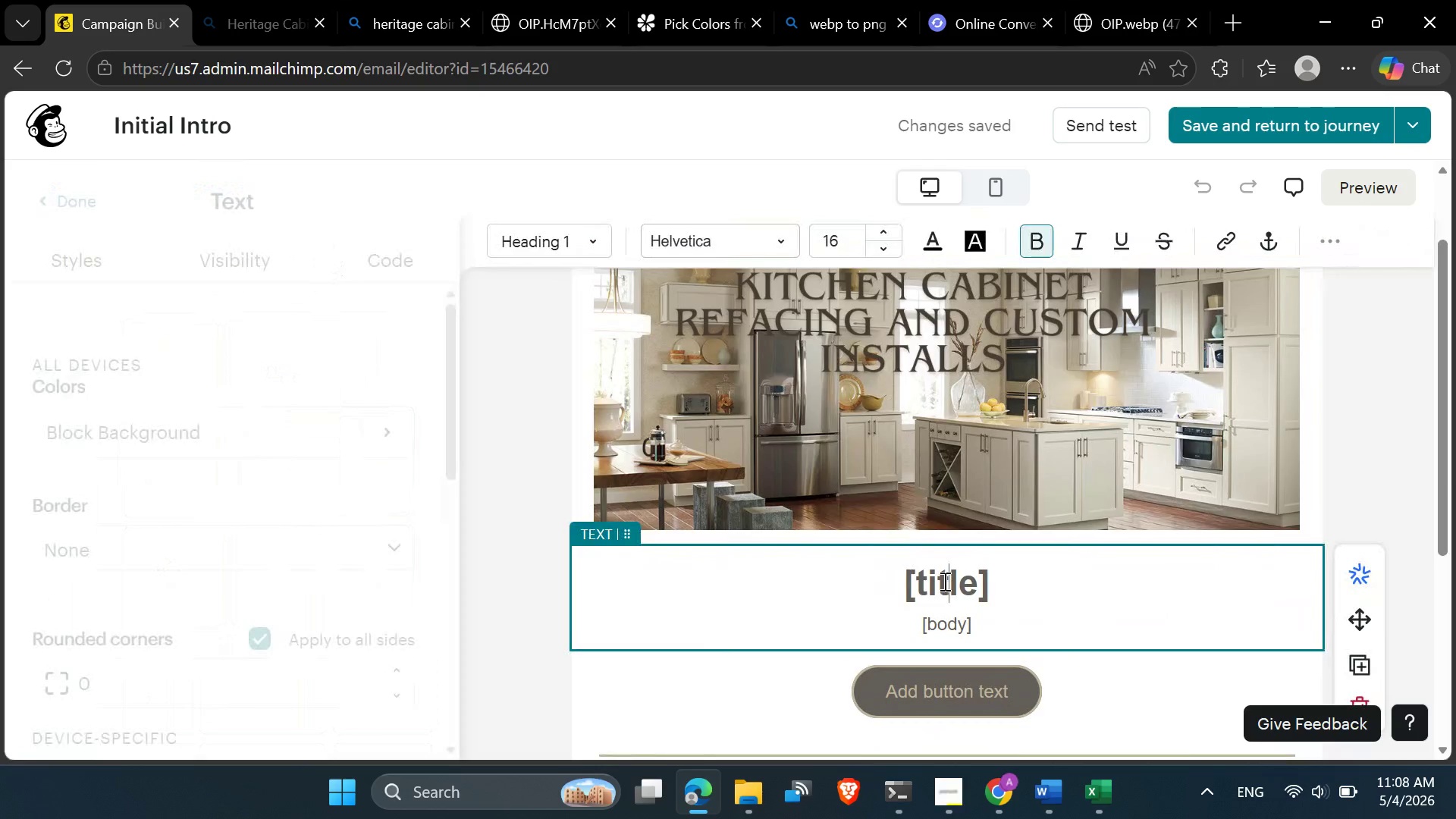 
triple_click([943, 581])
 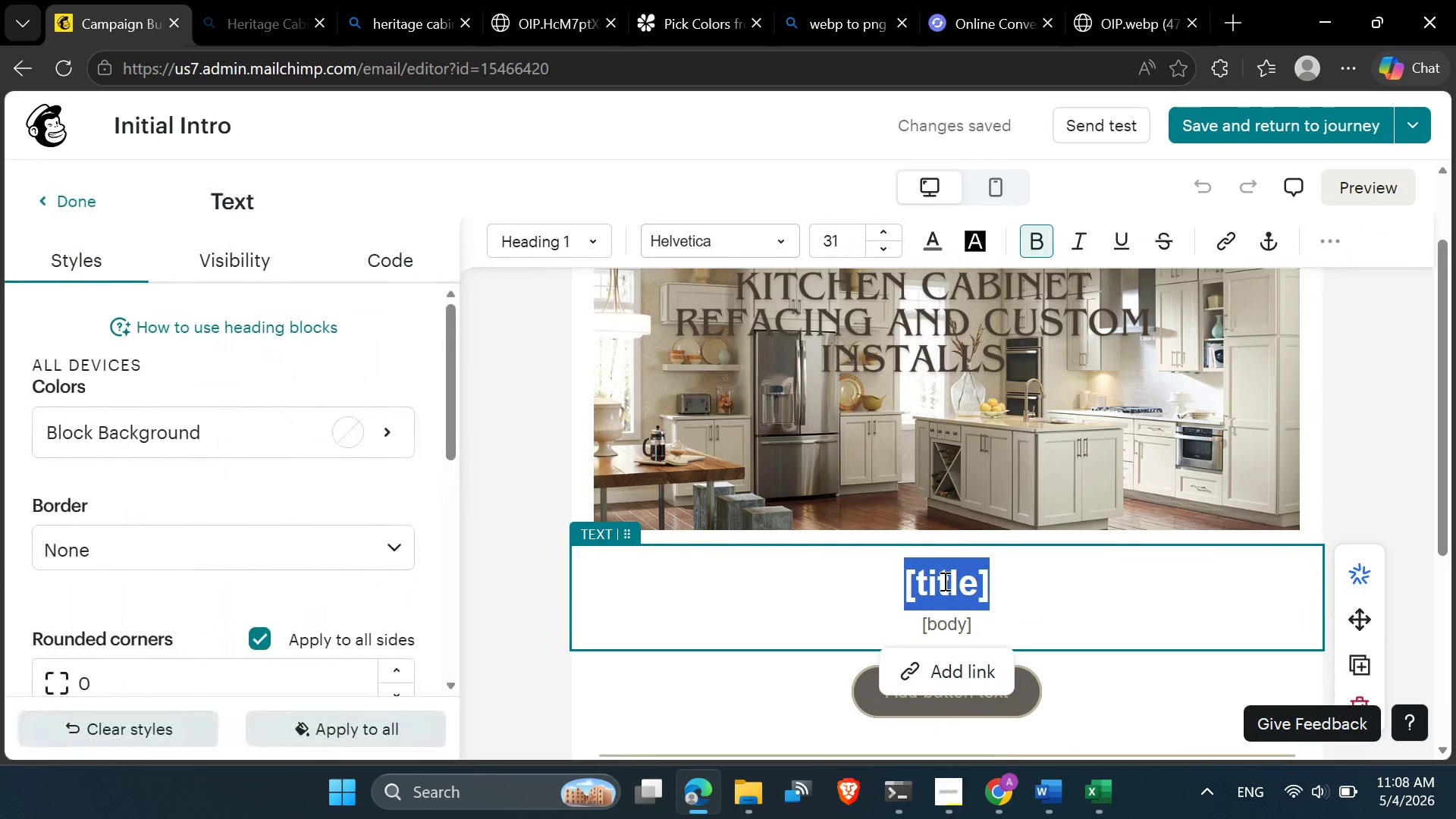 
key(Control+A)
 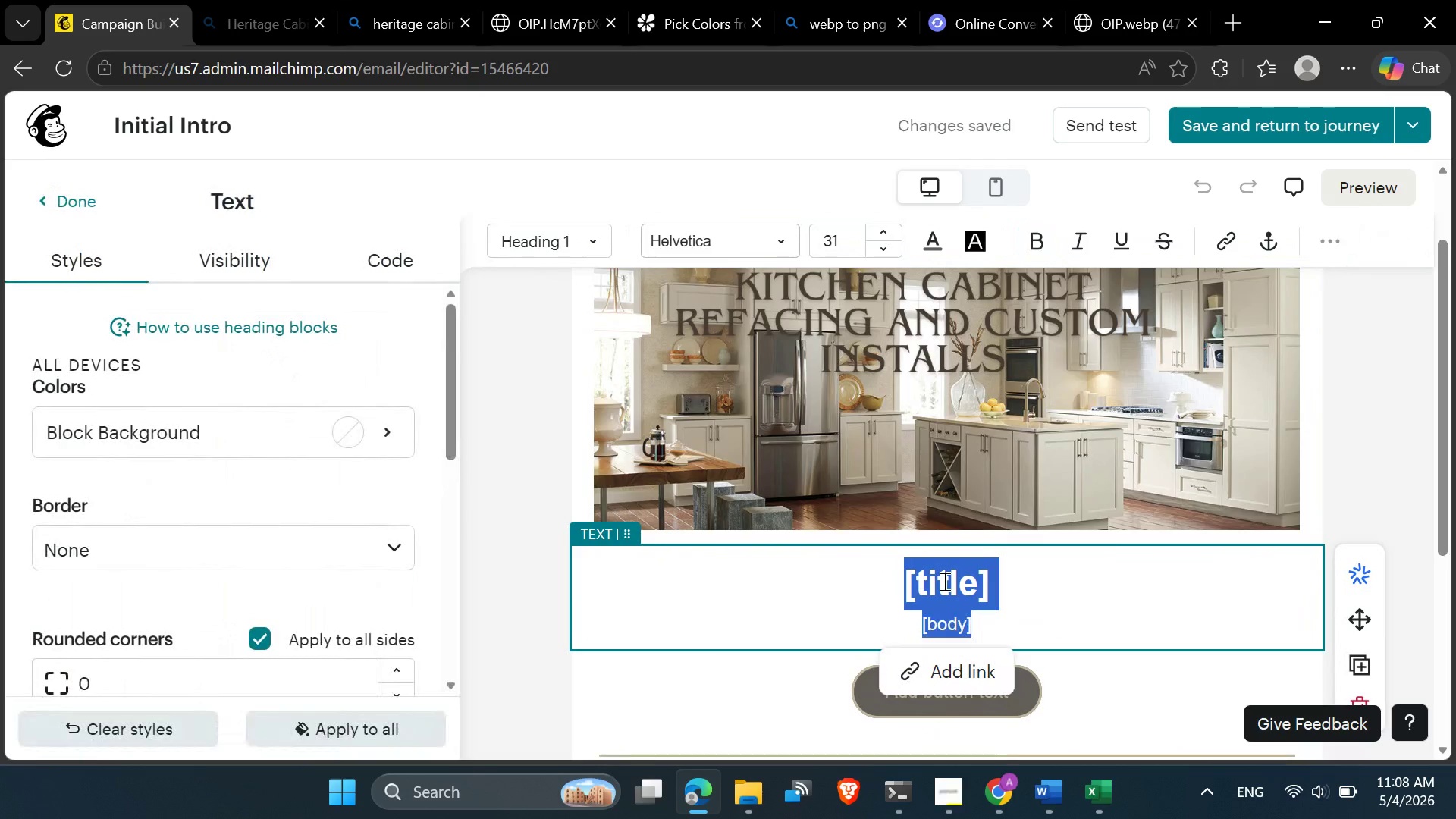 
key(Control+V)
 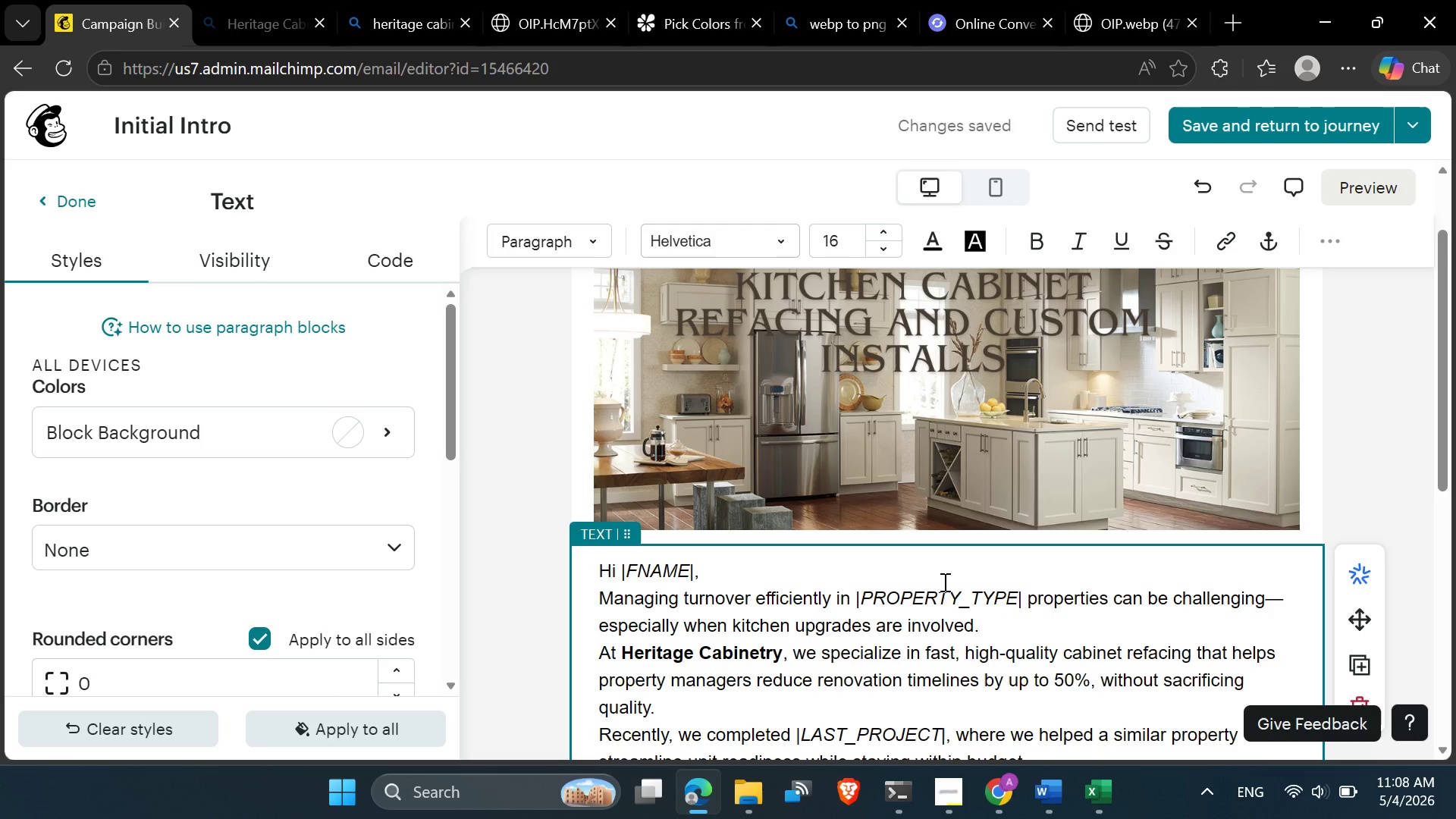 
wait(16.83)
 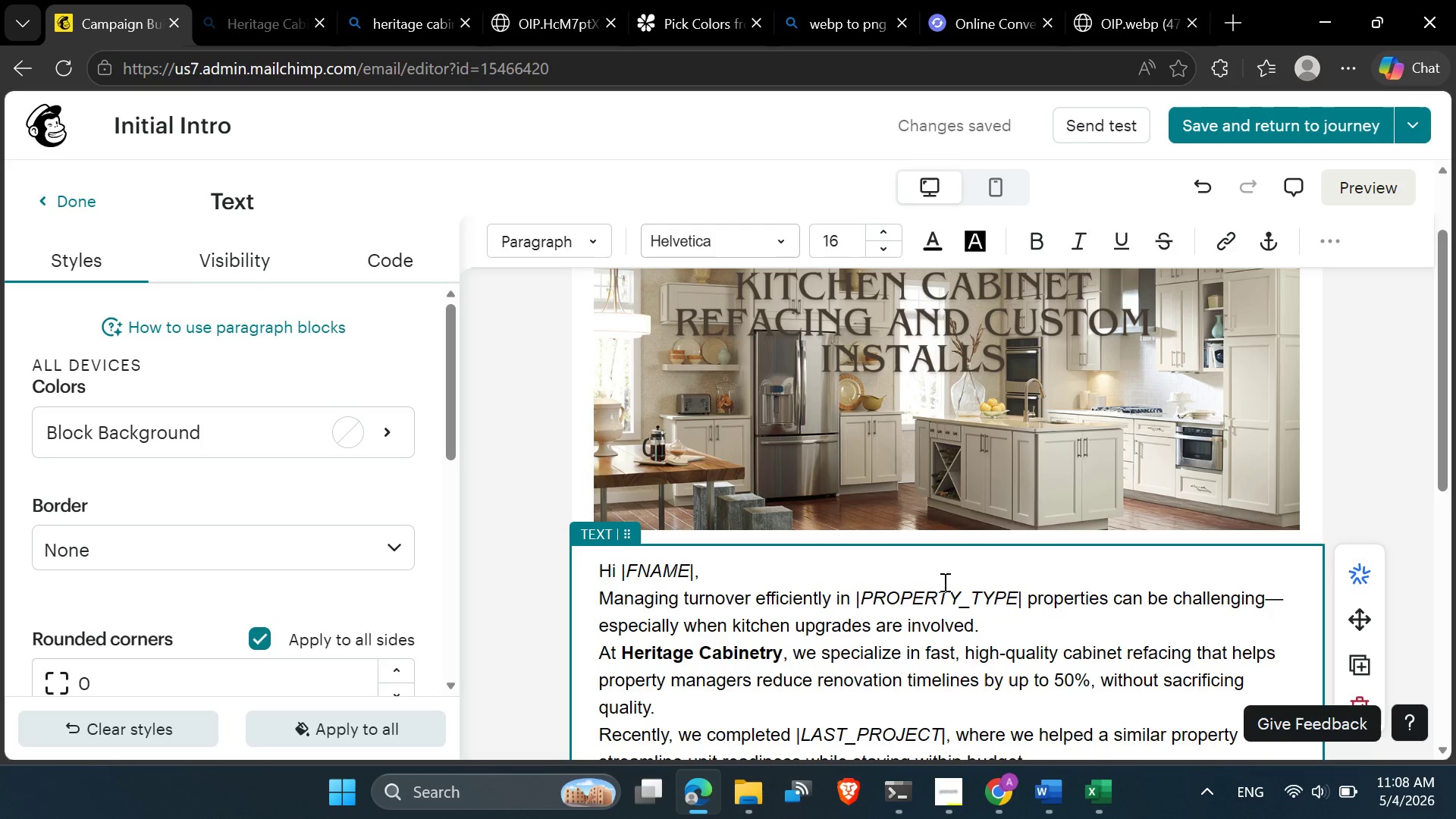 
scroll: coordinate [805, 514], scroll_direction: down, amount: 4.0
 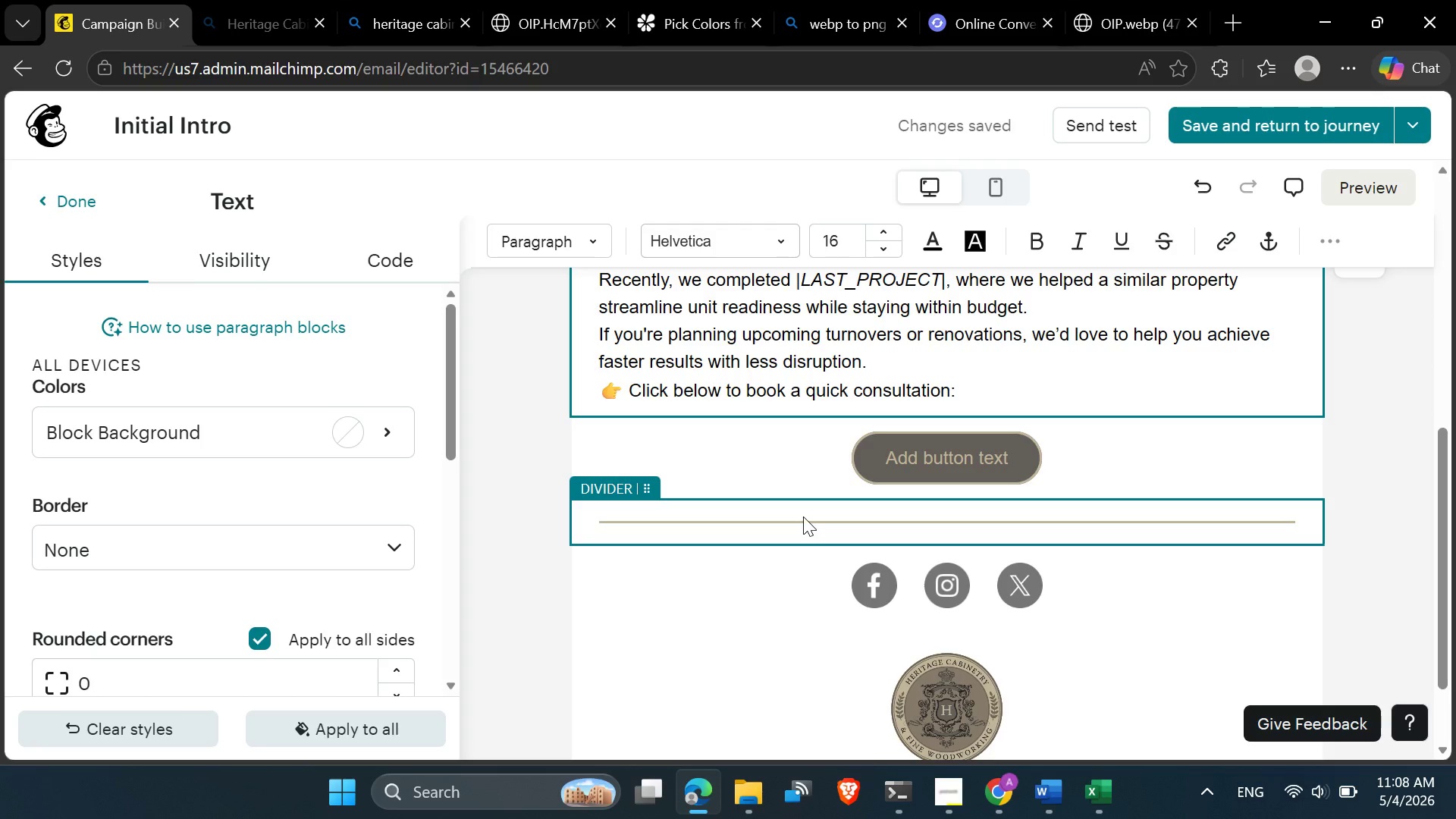 
wait(11.67)
 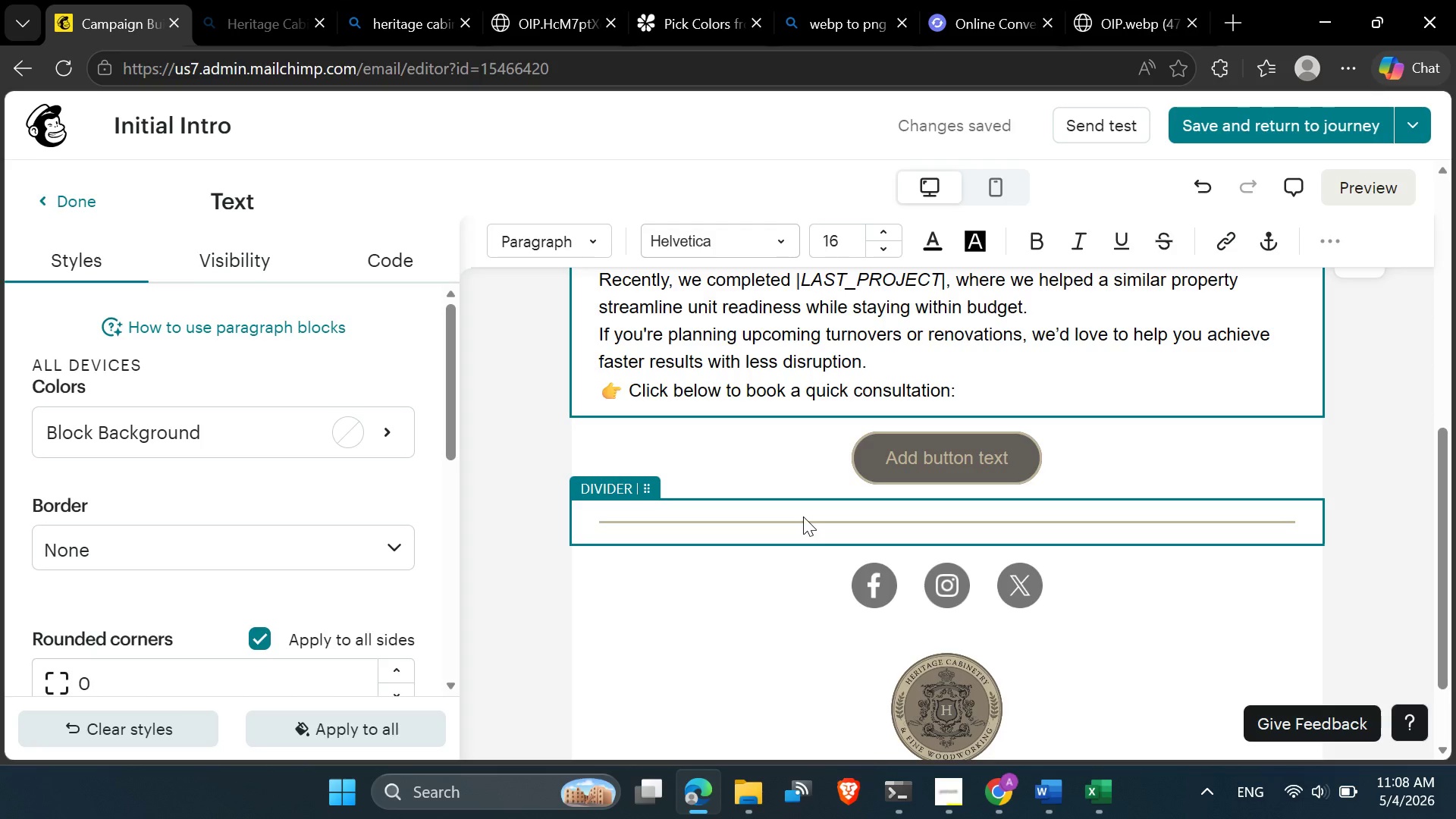 
scroll: coordinate [803, 516], scroll_direction: down, amount: 1.0
 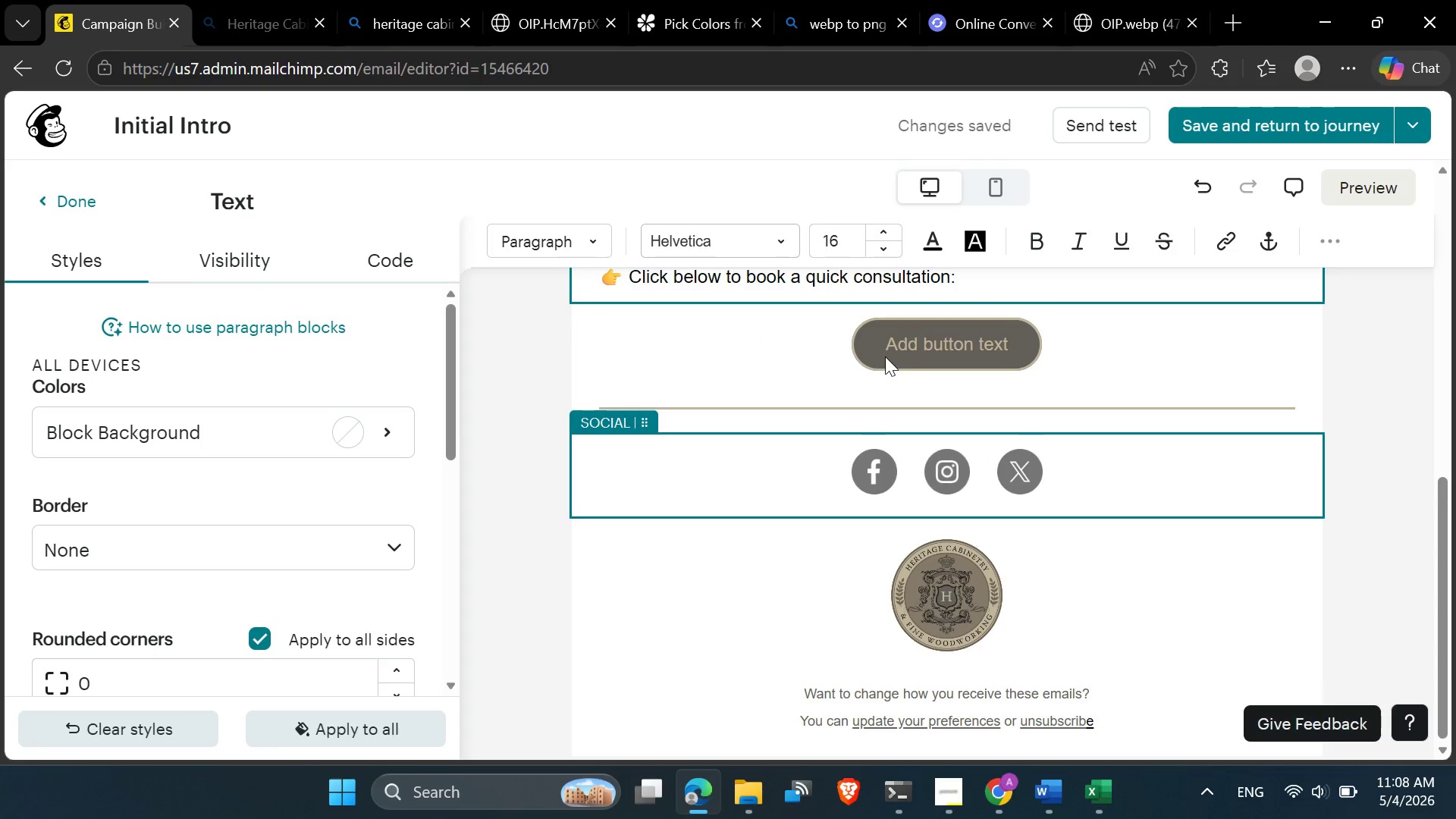 
left_click([887, 350])
 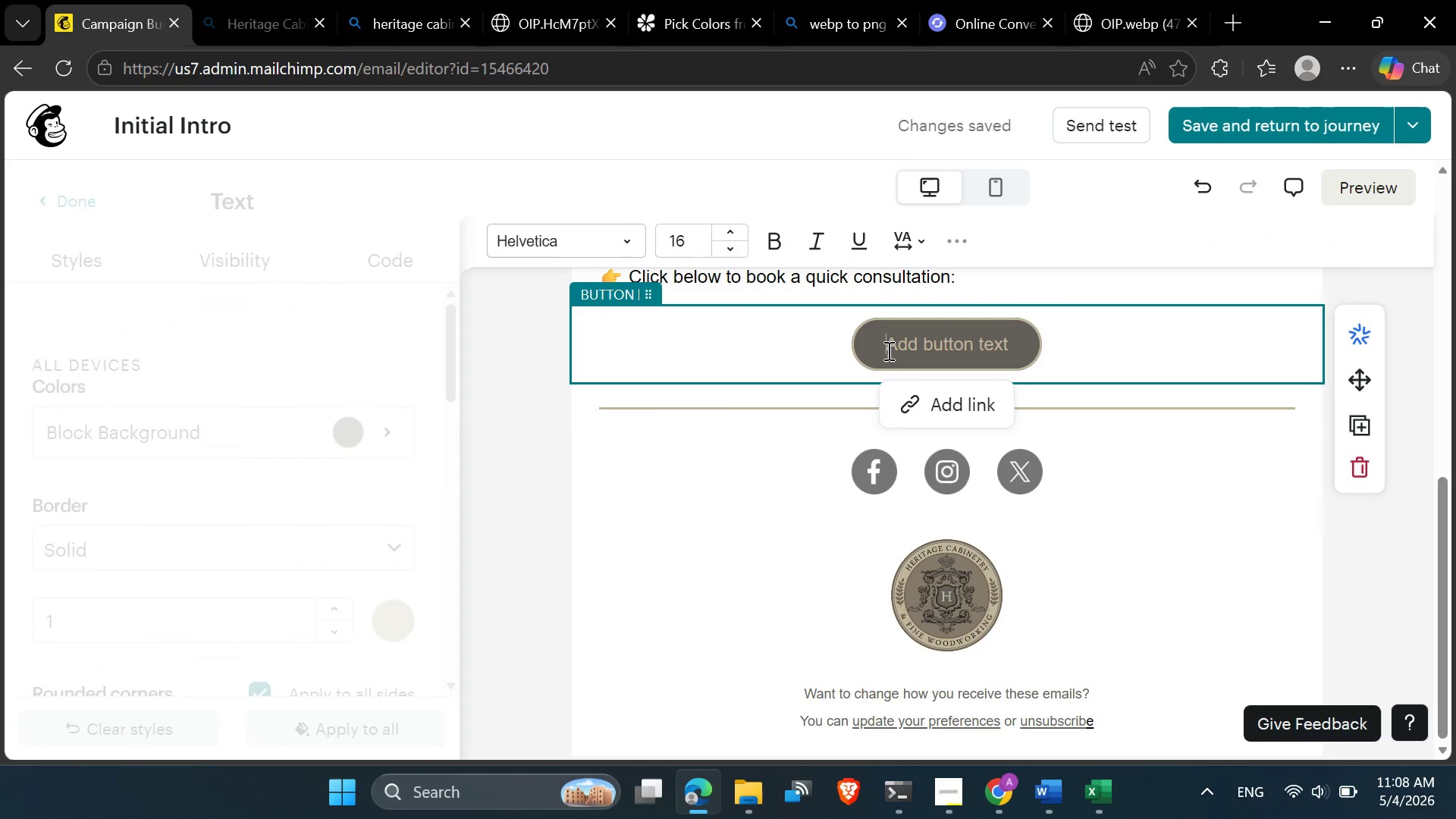 
left_click([887, 350])
 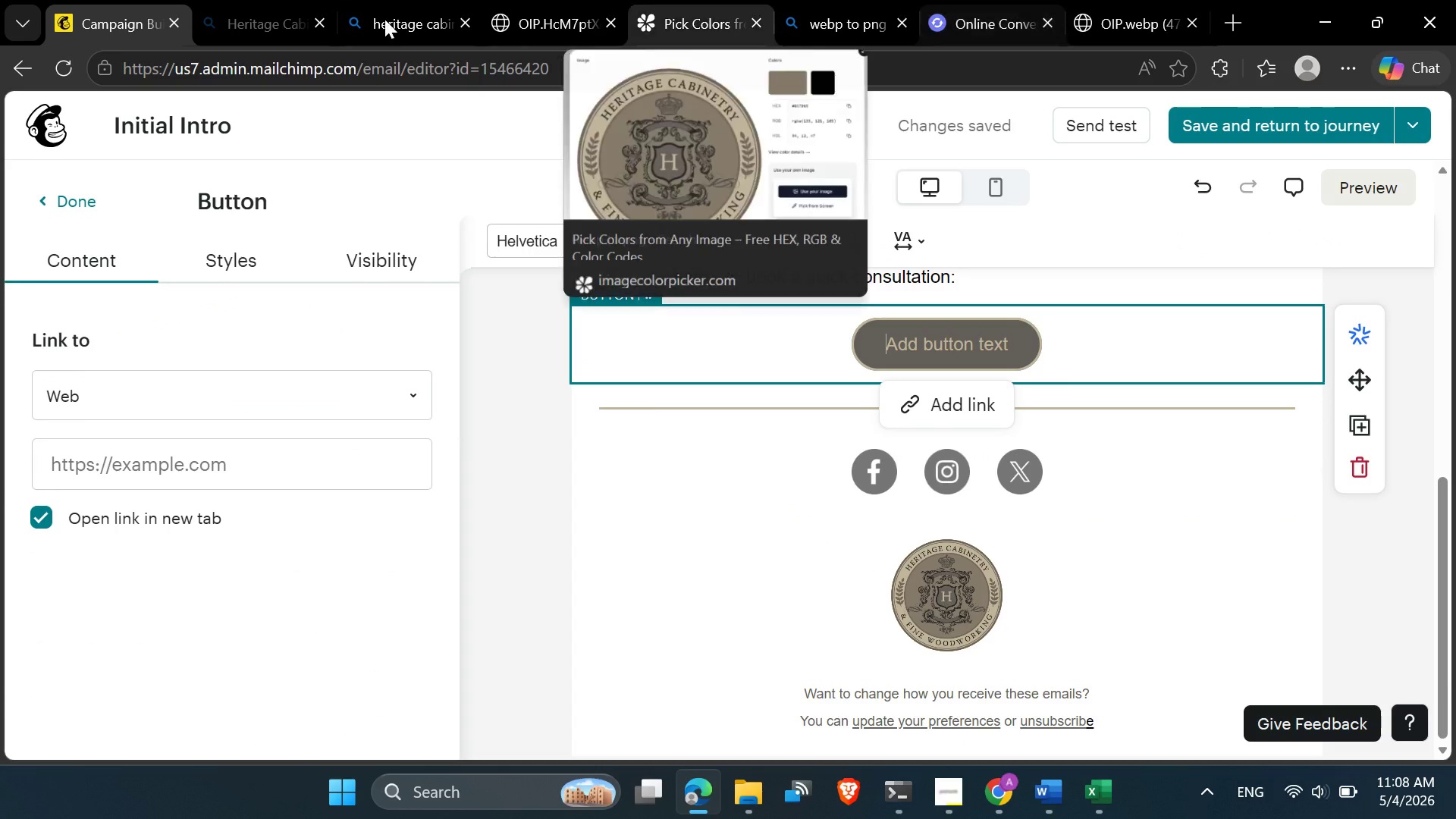 
left_click([394, 0])
 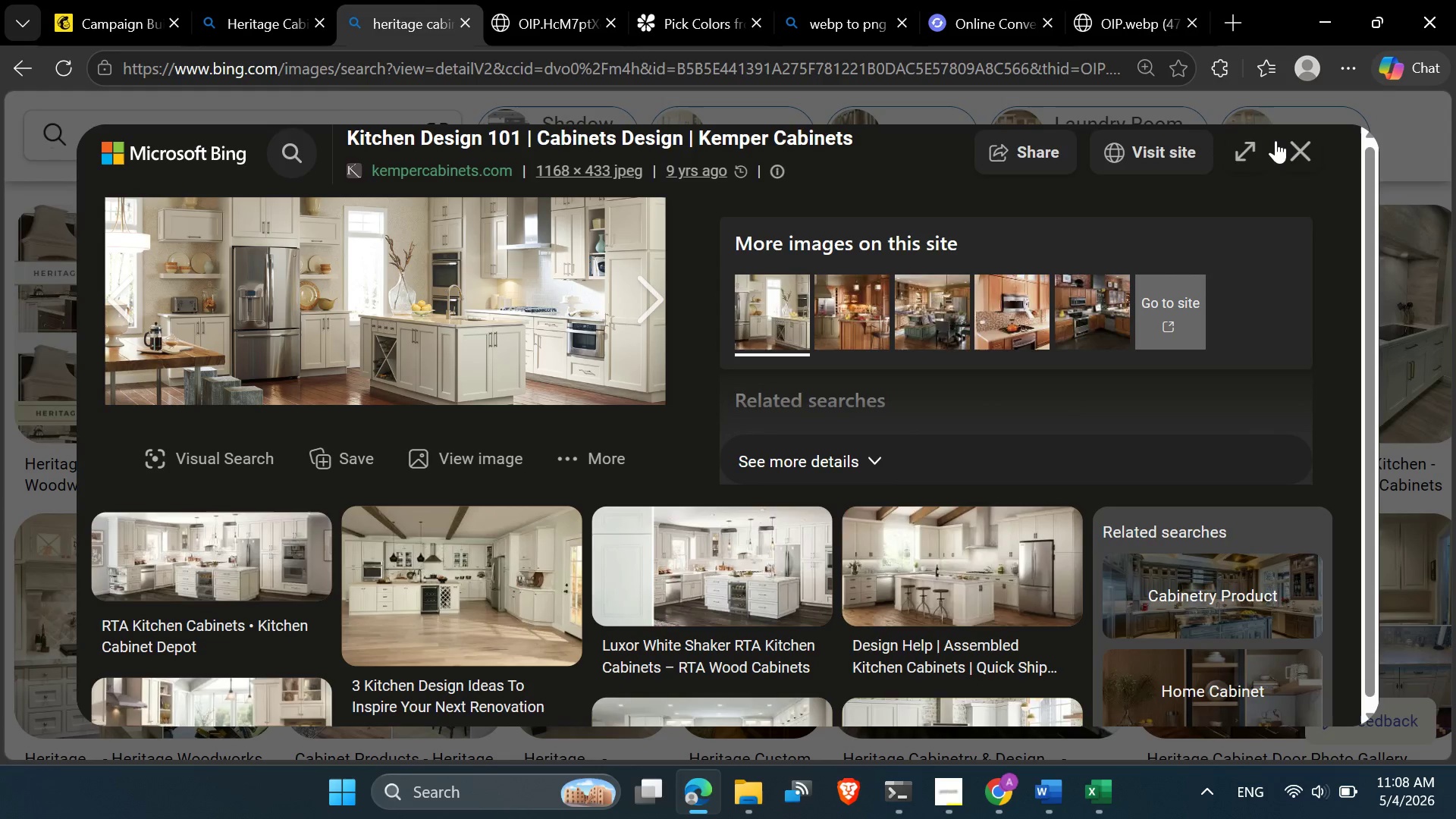 
left_click([1291, 145])
 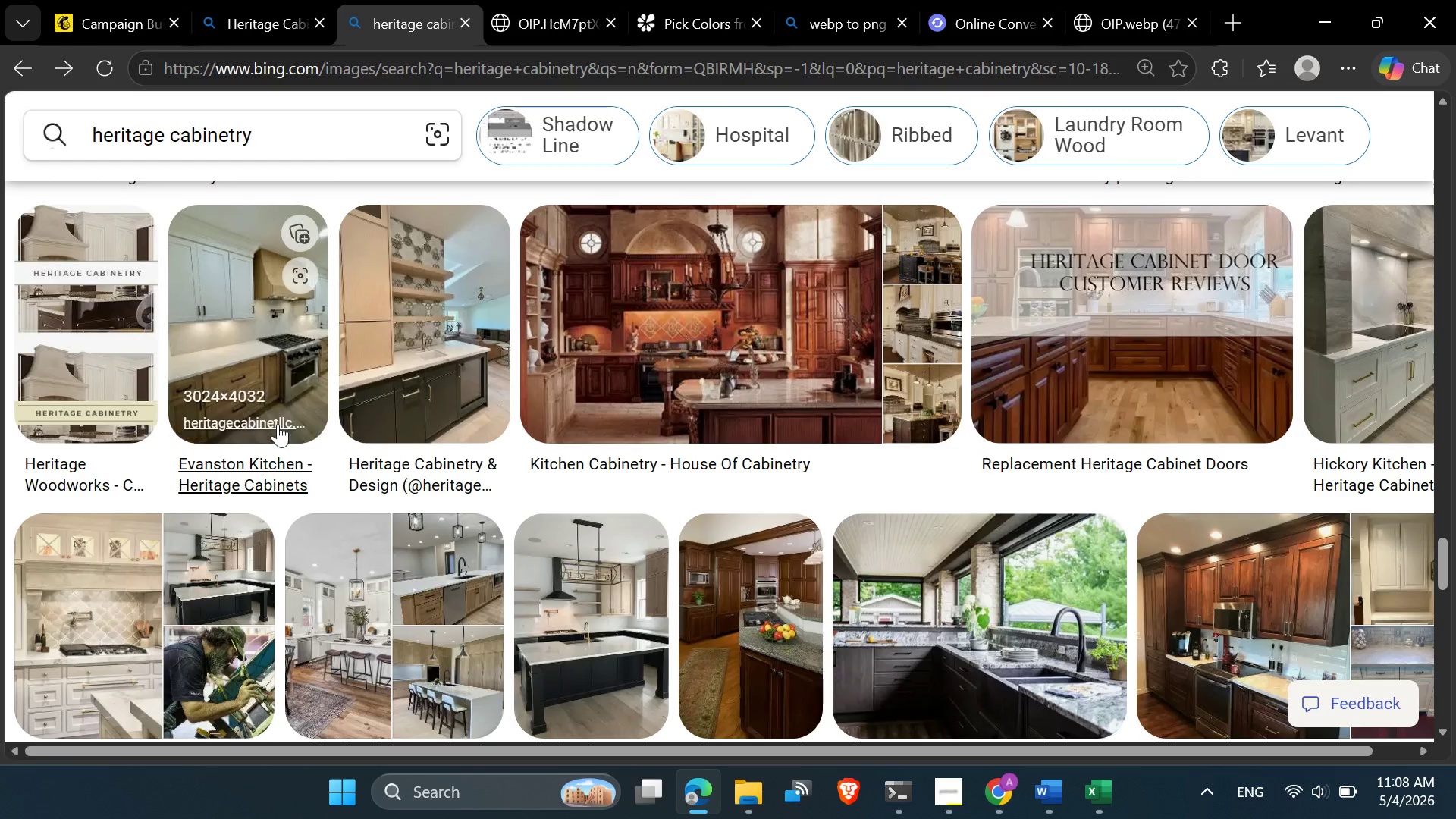 
scroll: coordinate [284, 397], scroll_direction: up, amount: 30.0
 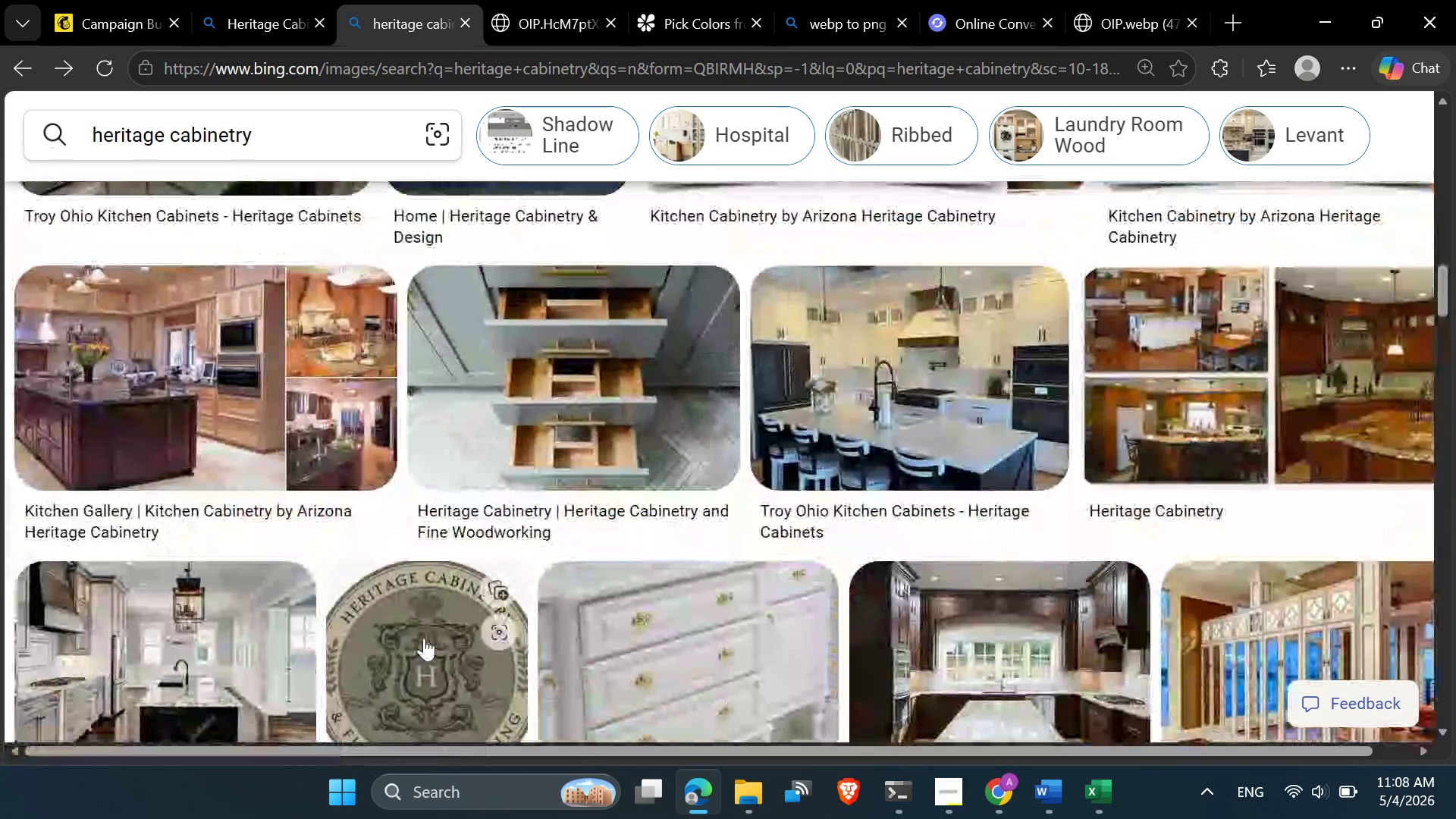 
left_click([424, 638])
 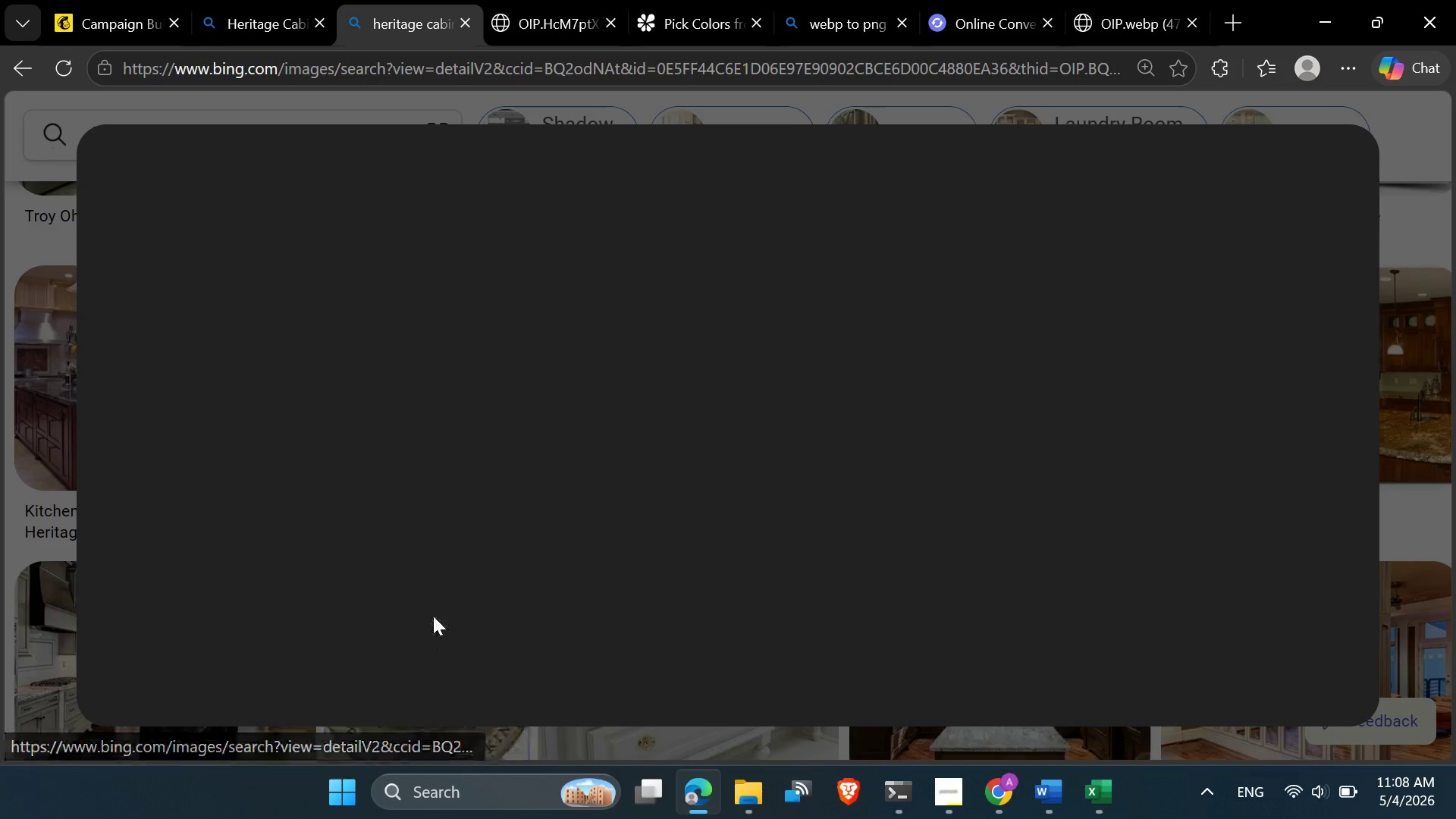 
scroll: coordinate [433, 616], scroll_direction: down, amount: 2.0
 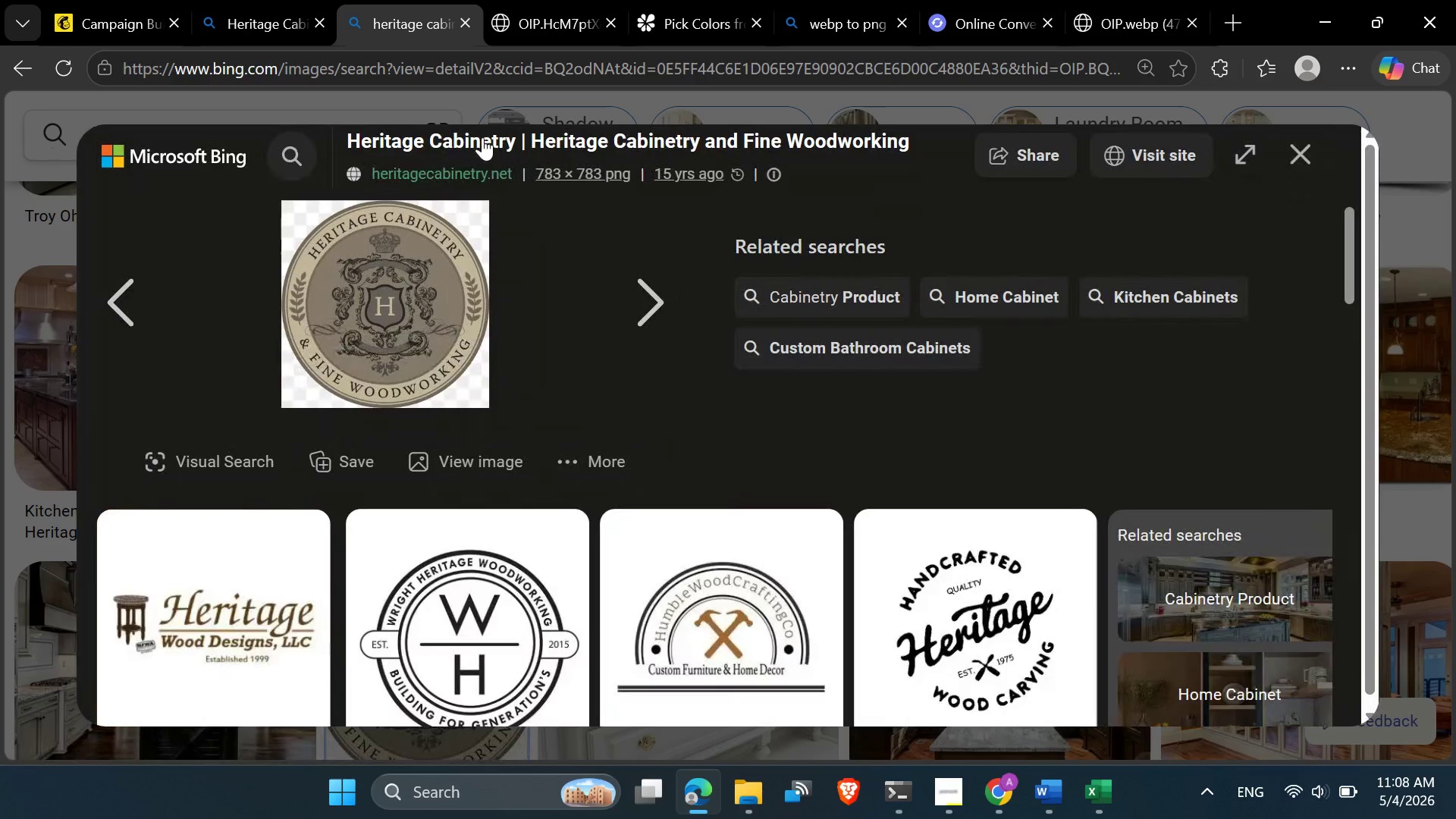 
left_click([436, 174])
 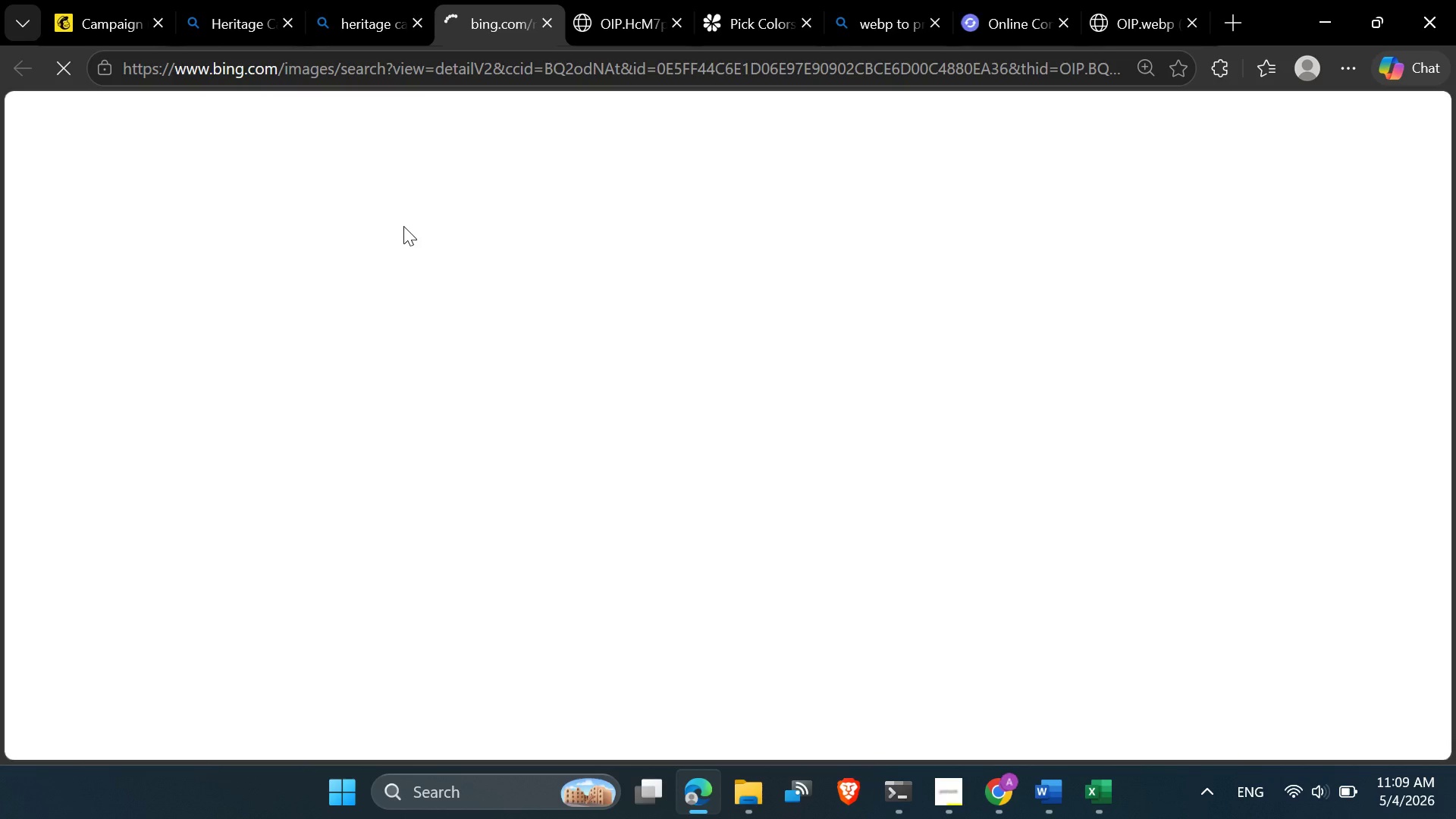 
wait(12.91)
 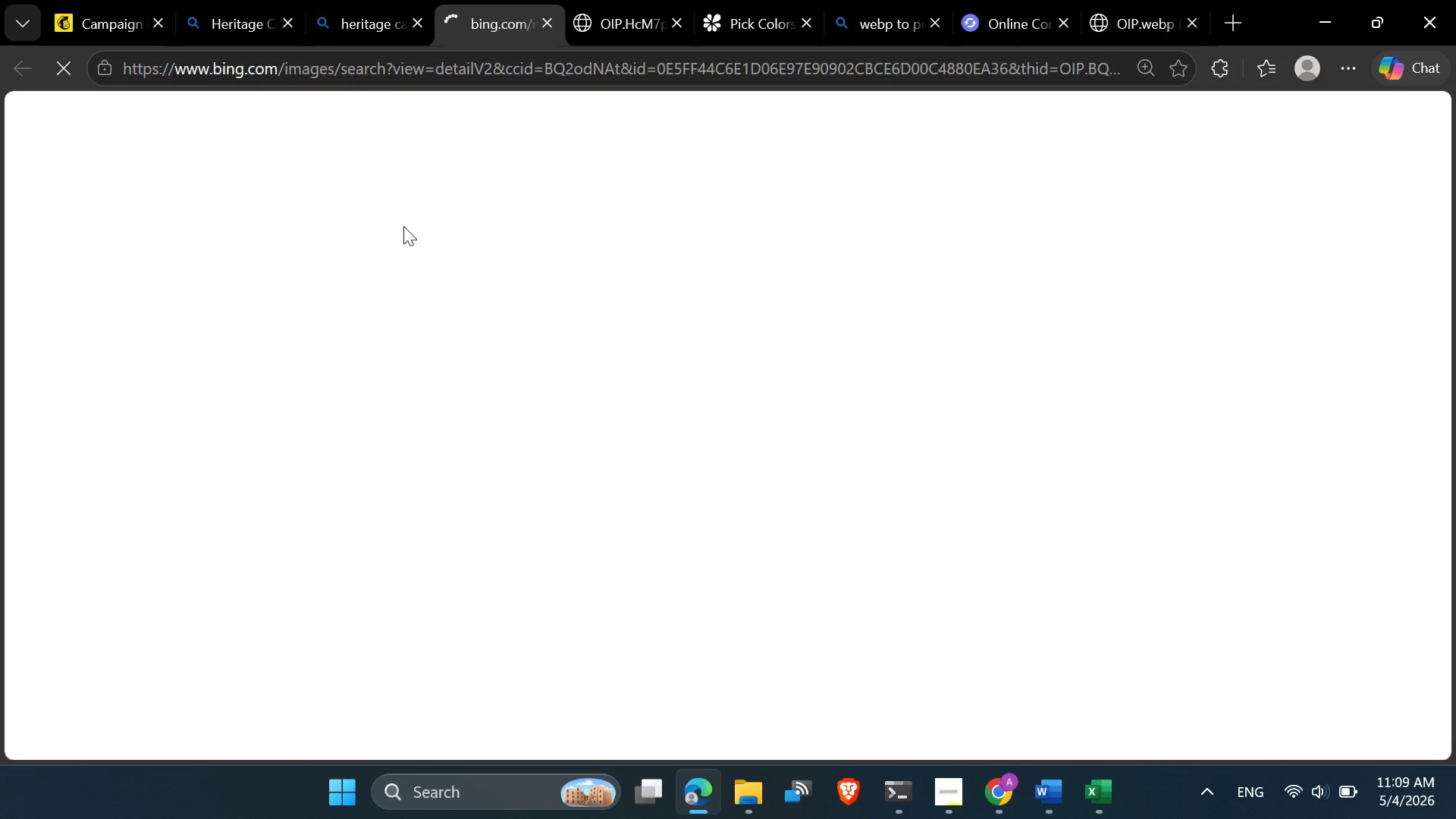 
scroll: coordinate [754, 588], scroll_direction: down, amount: 9.0
 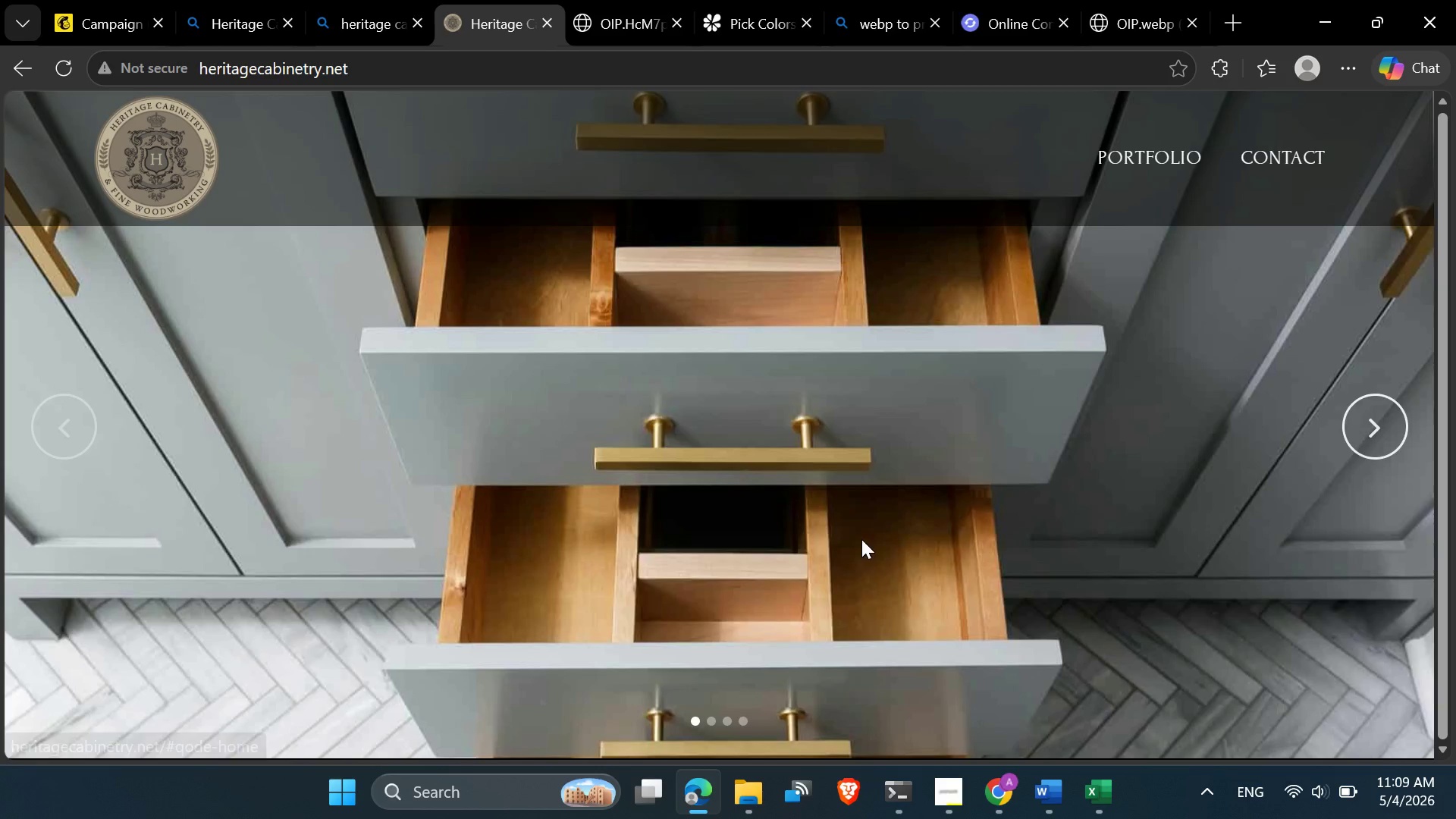 
left_click([883, 560])
 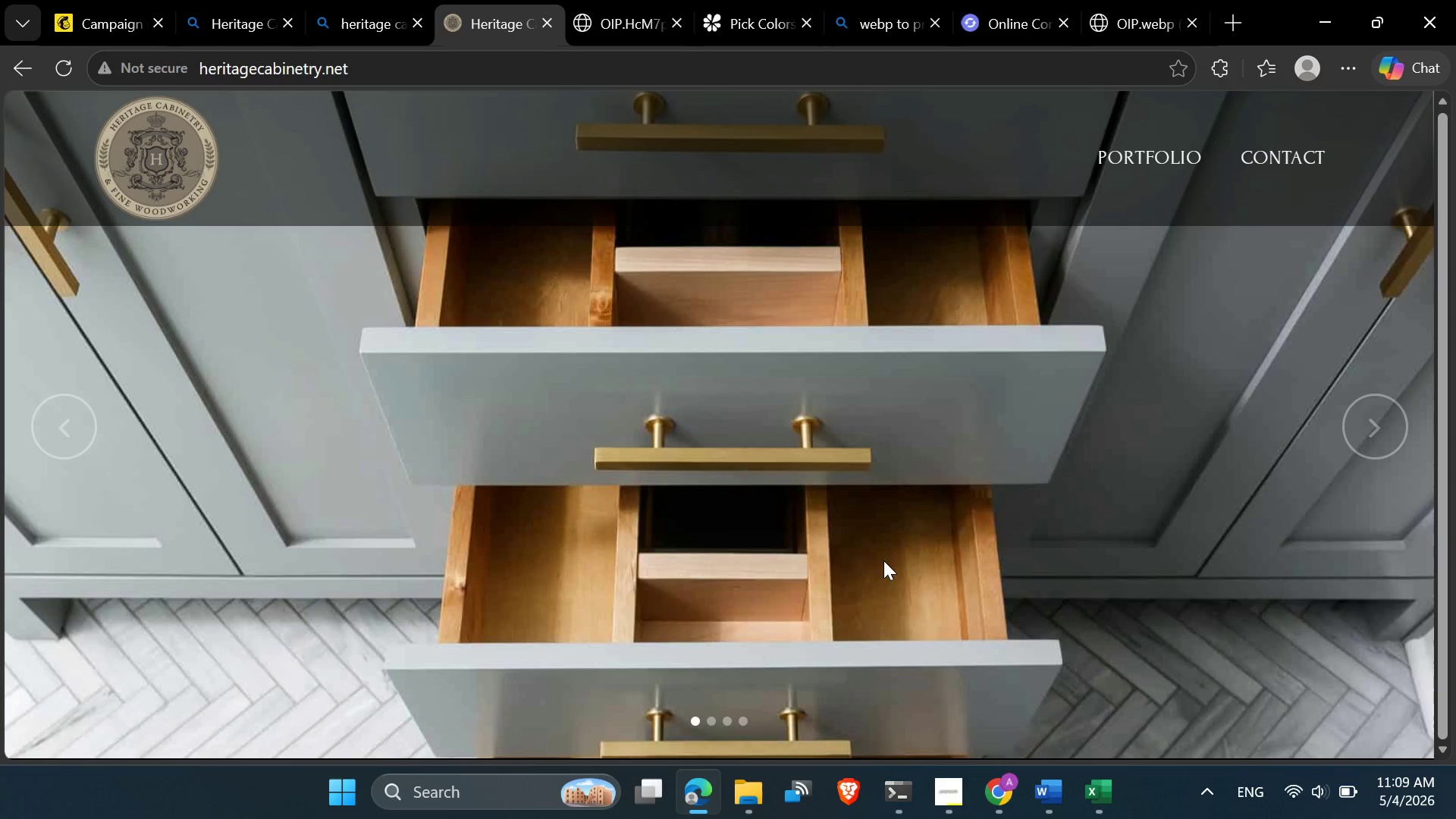 
scroll: coordinate [1324, 410], scroll_direction: down, amount: 9.0
 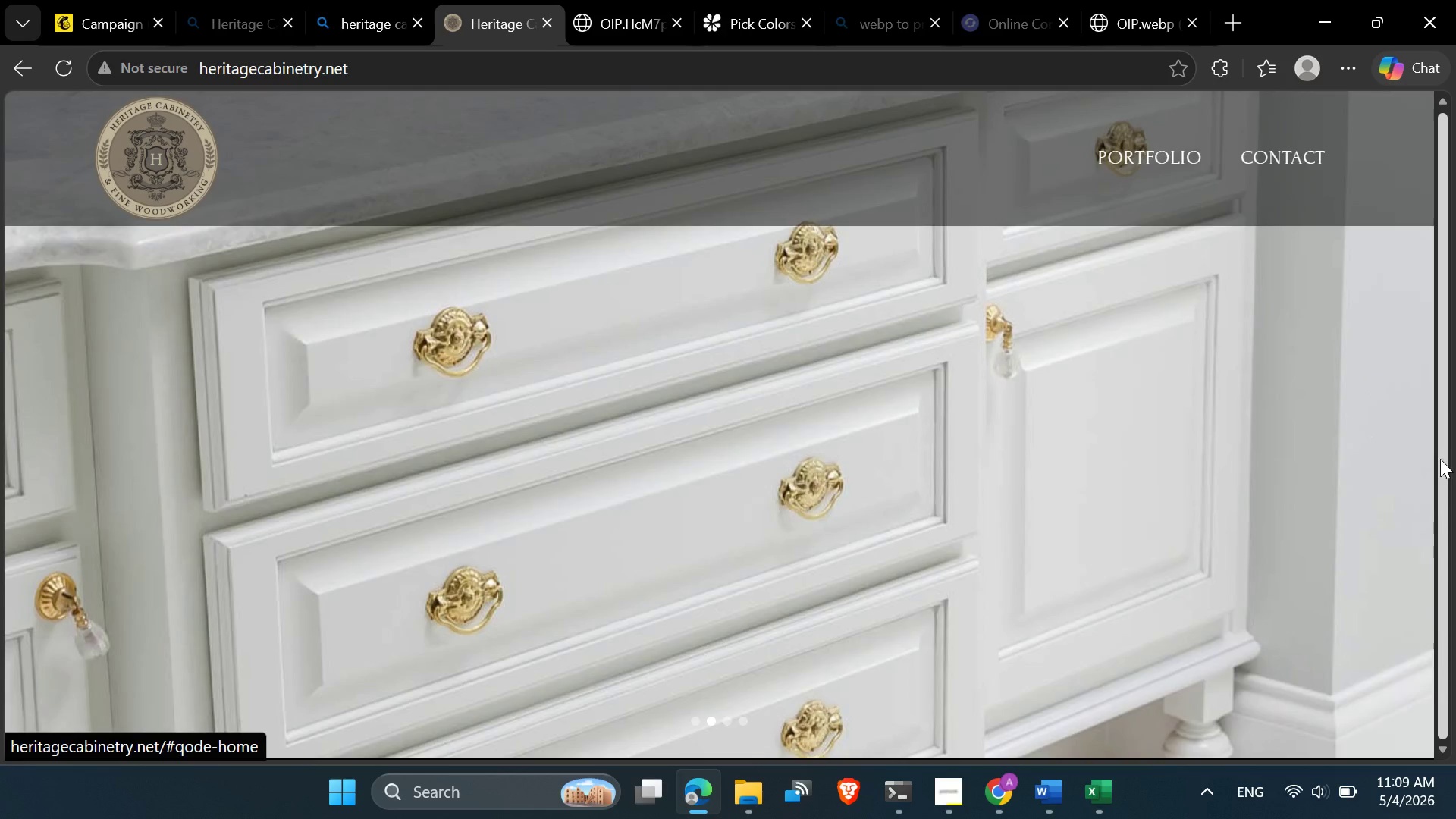 
left_click_drag(start_coordinate=[1440, 460], to_coordinate=[1440, 566])
 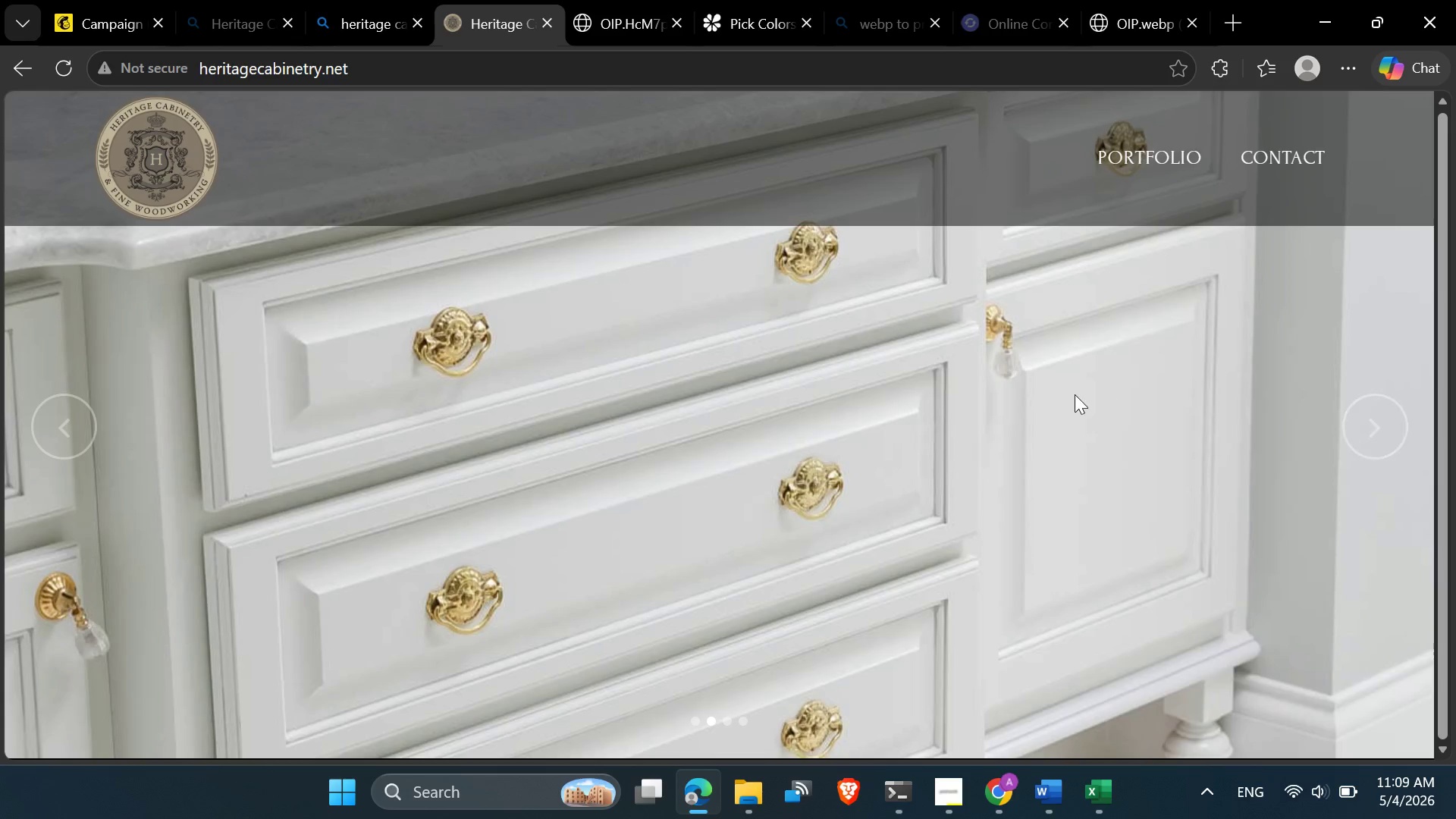 
scroll: coordinate [1053, 389], scroll_direction: up, amount: 3.0
 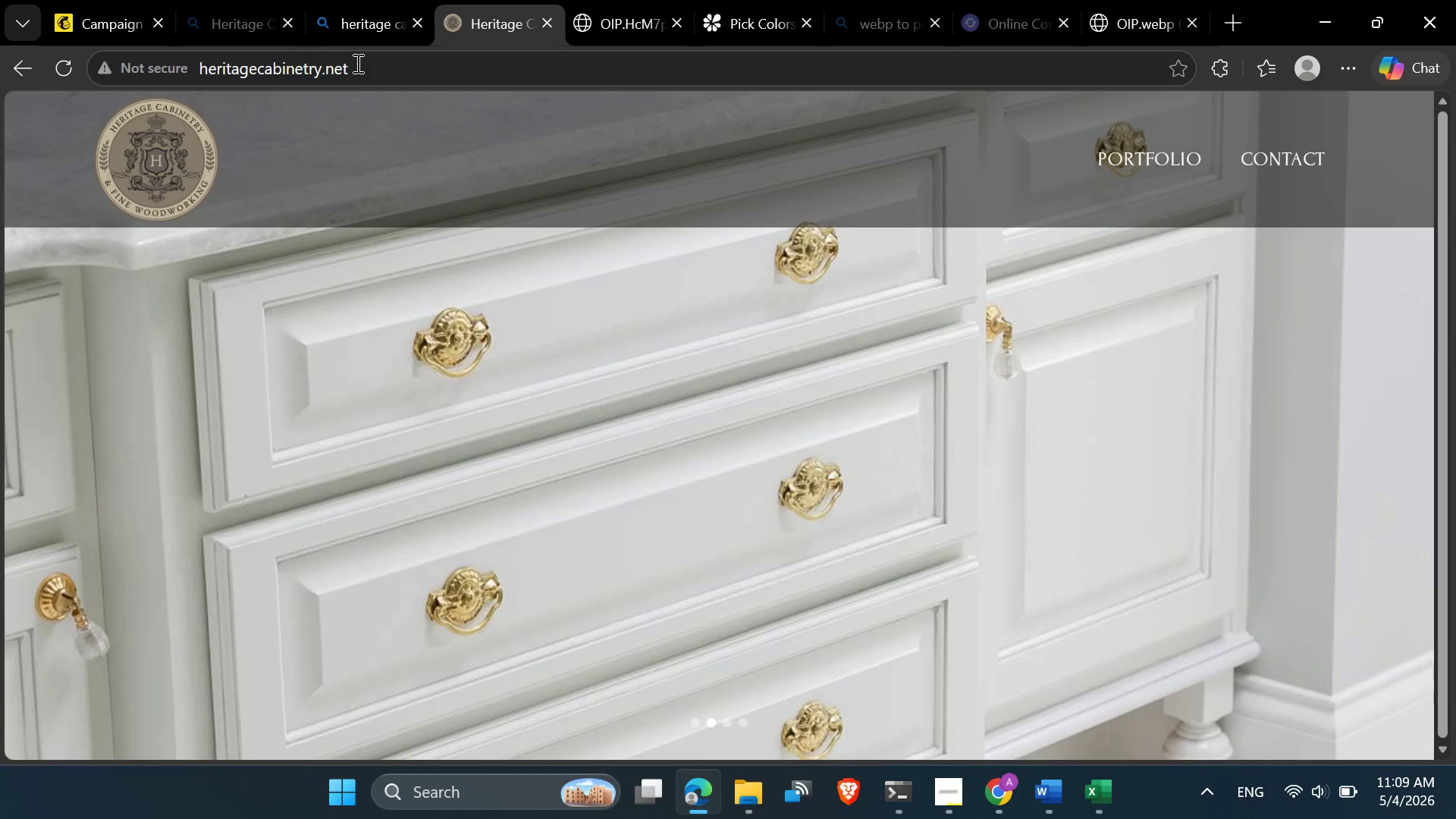 
left_click([366, 61])
 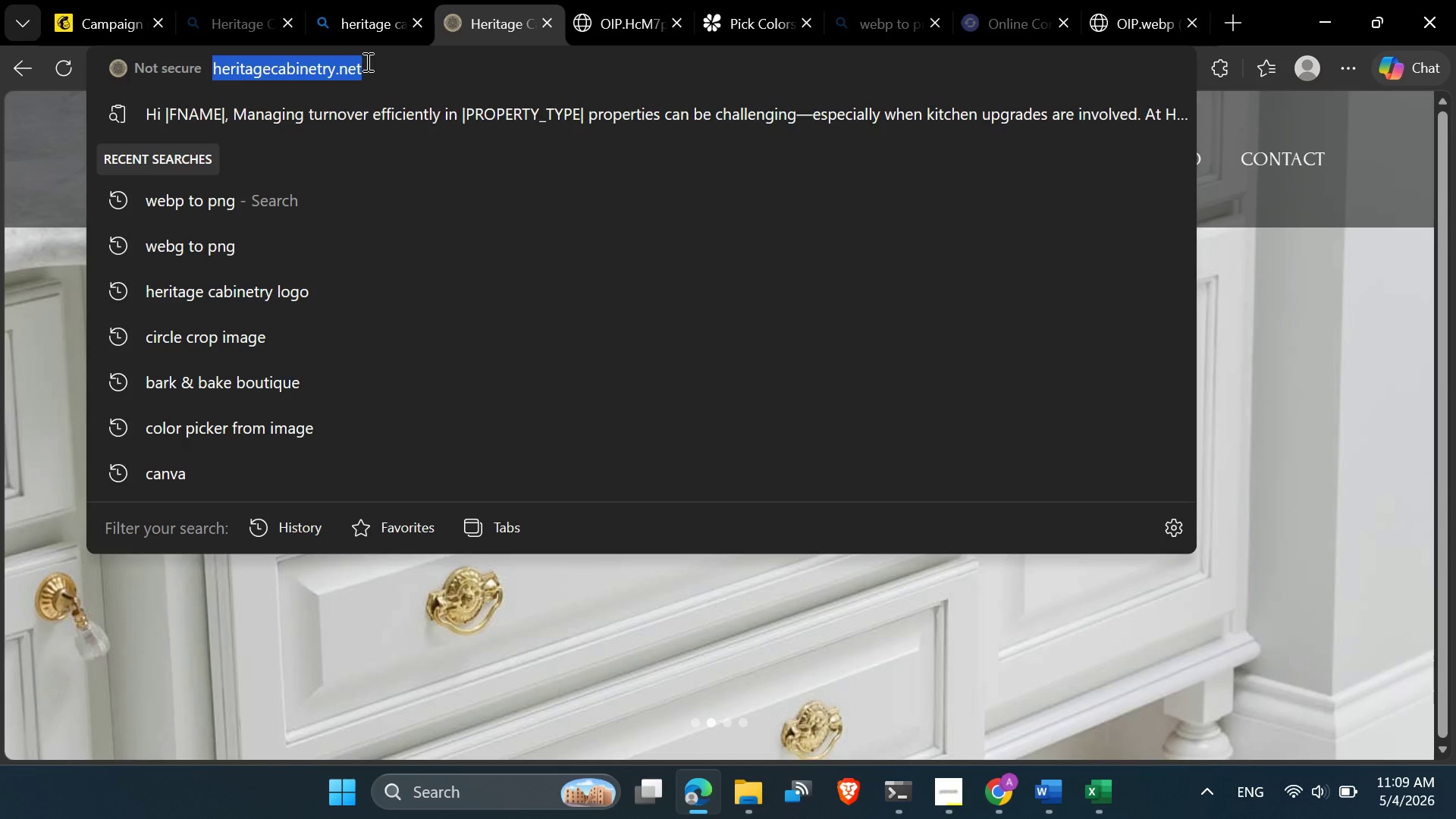 
key(Control+C)
 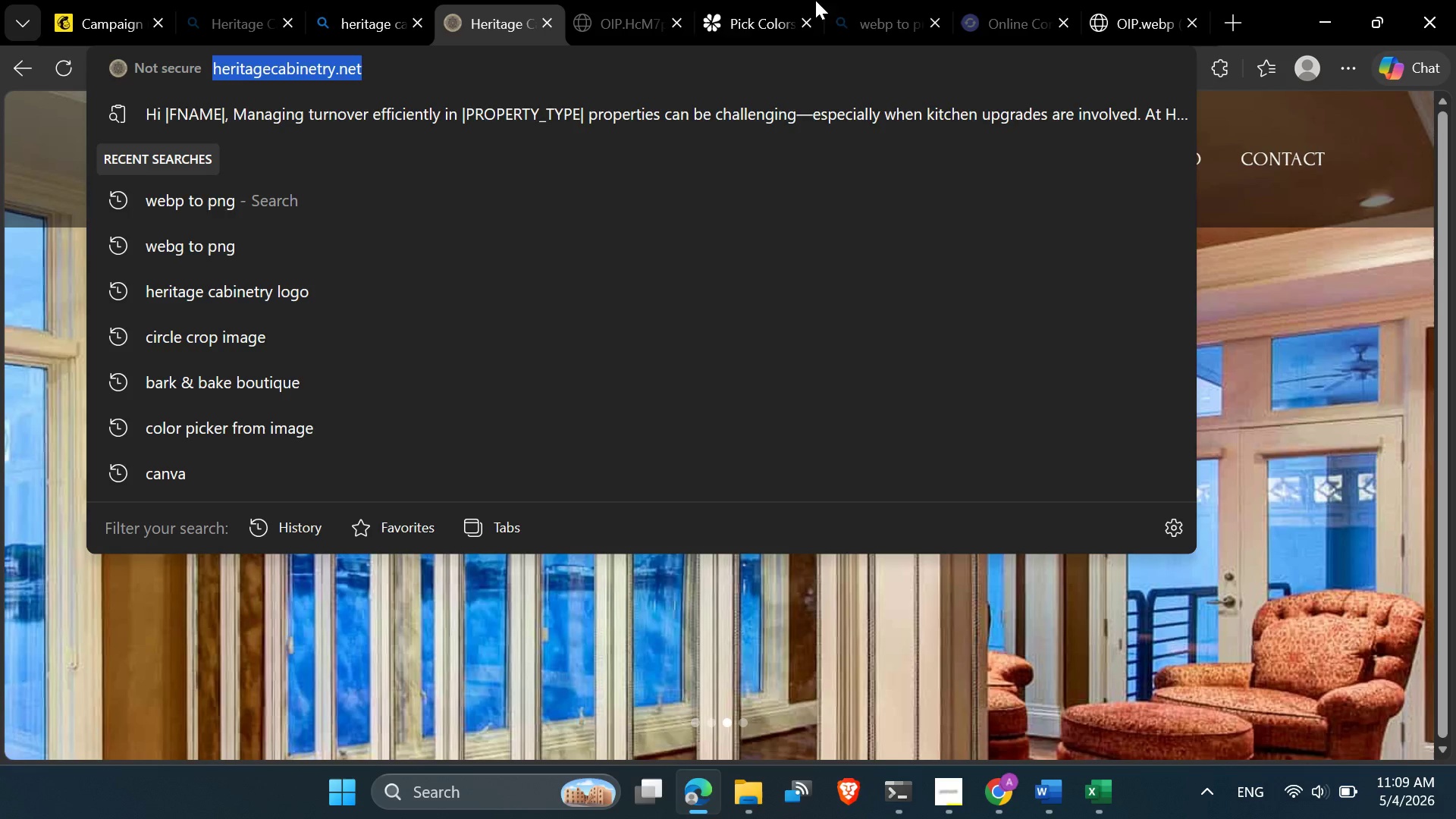 
left_click([1357, 244])
 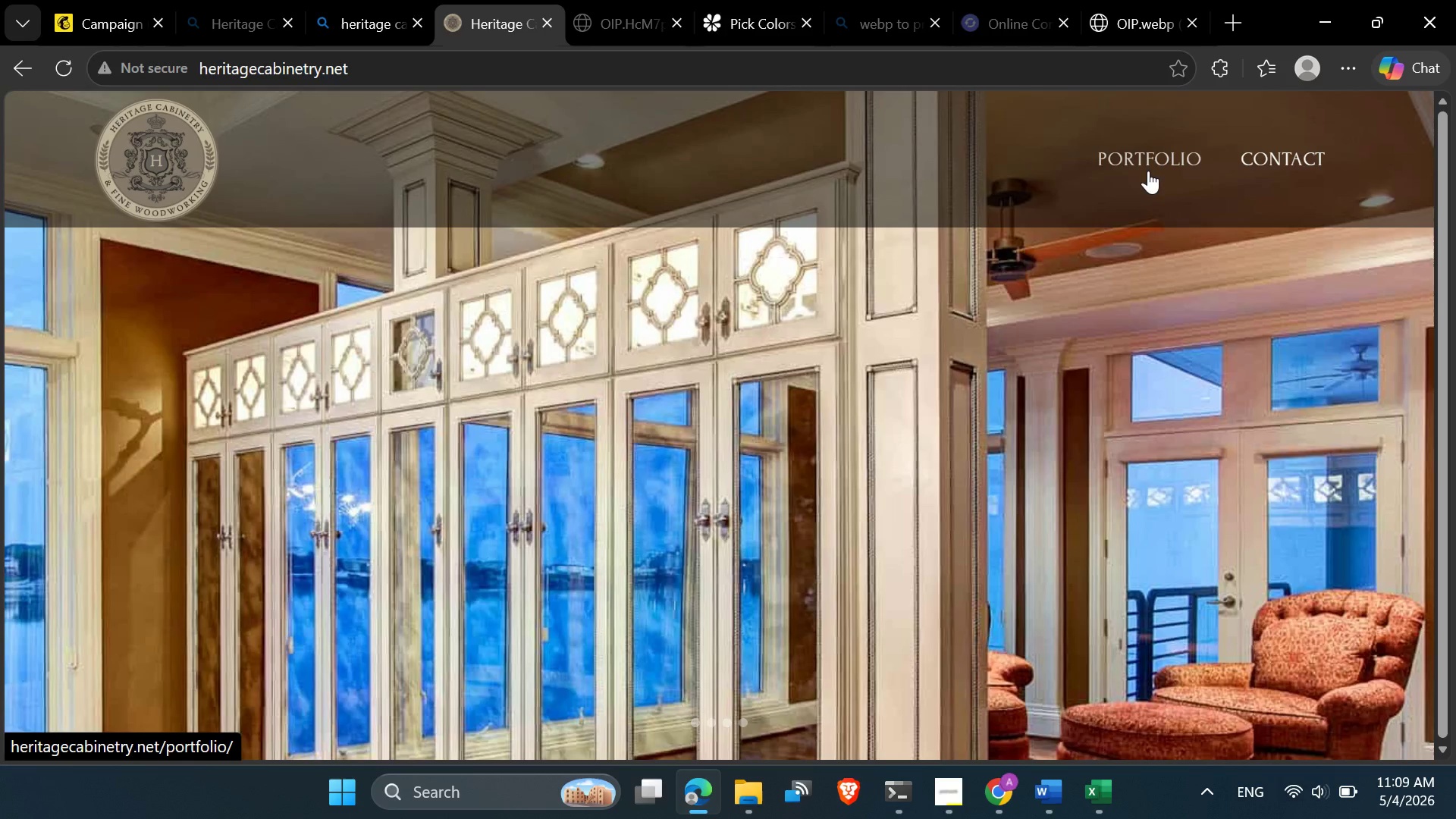 
left_click([1148, 169])
 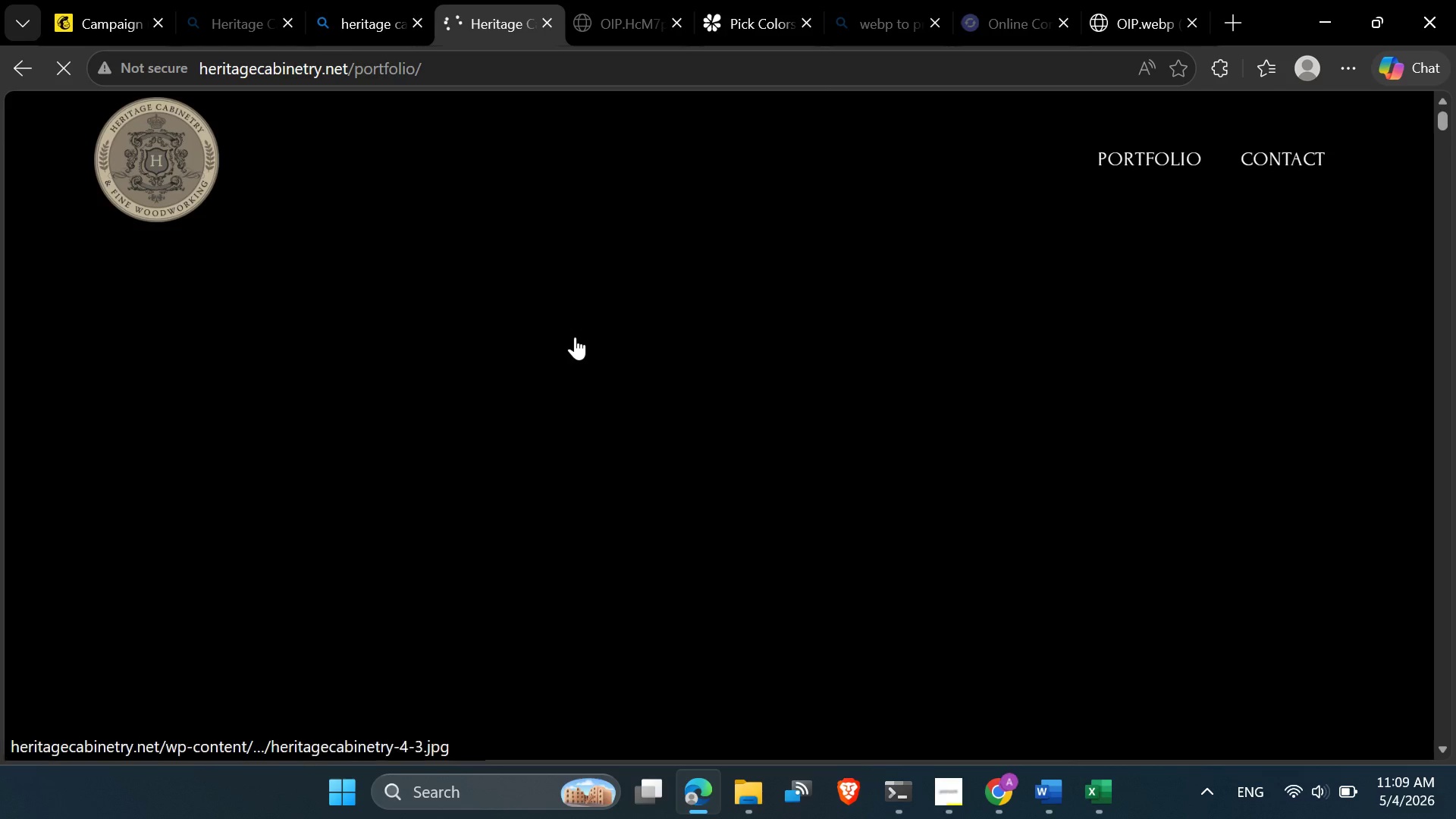 
scroll: coordinate [575, 340], scroll_direction: down, amount: 9.0
 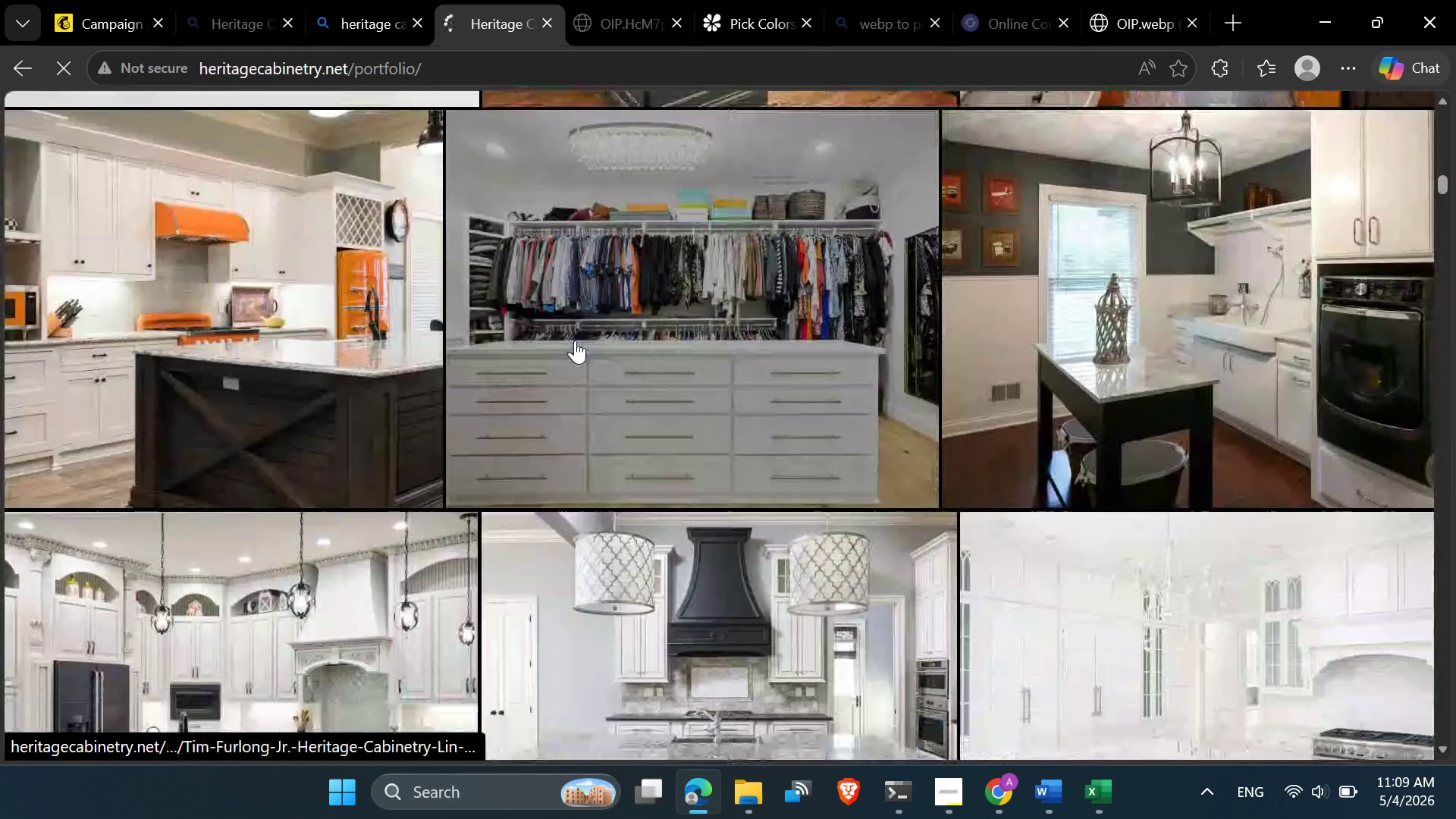 
scroll: coordinate [575, 342], scroll_direction: down, amount: 2.0
 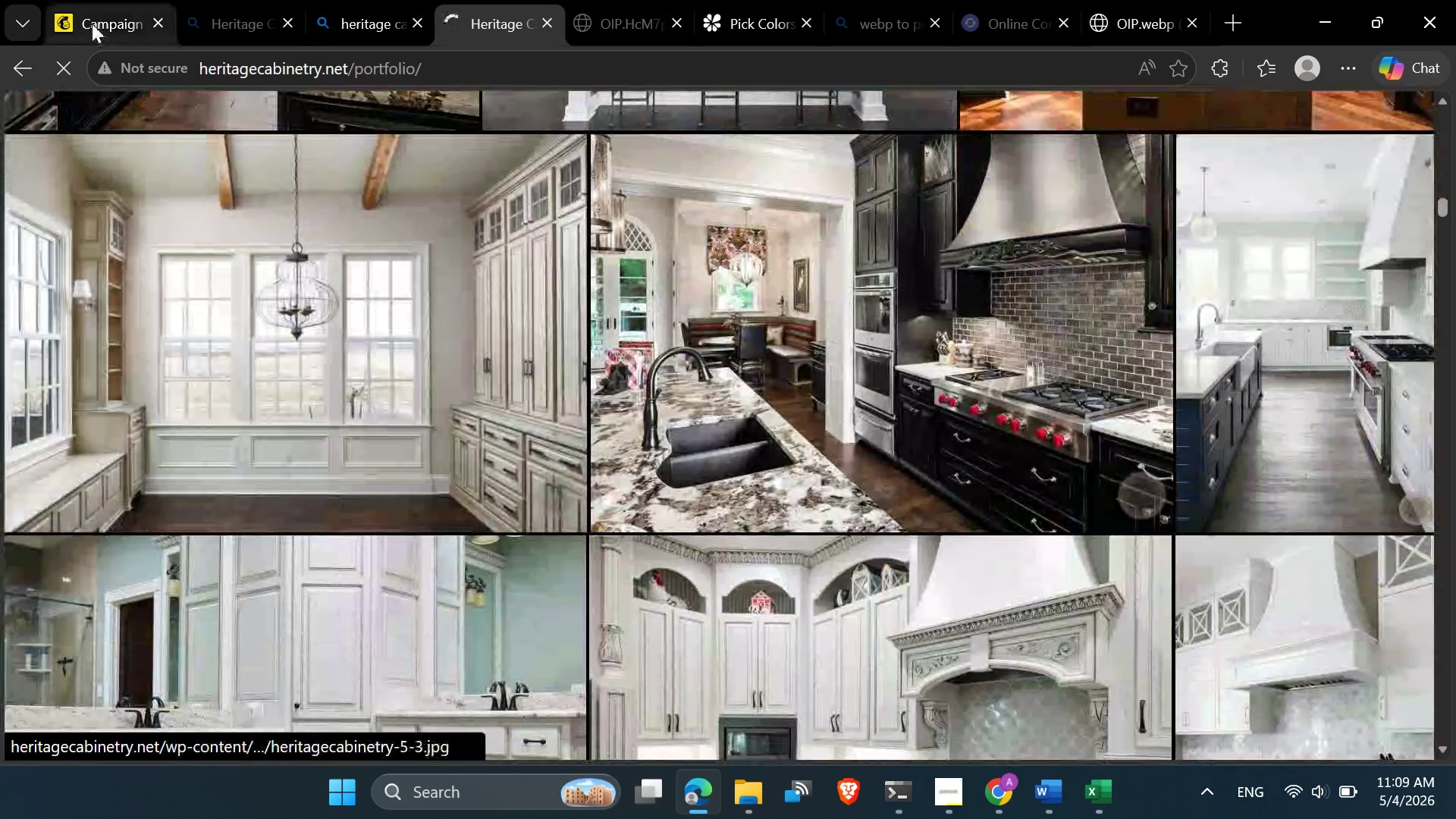 
left_click([110, 11])
 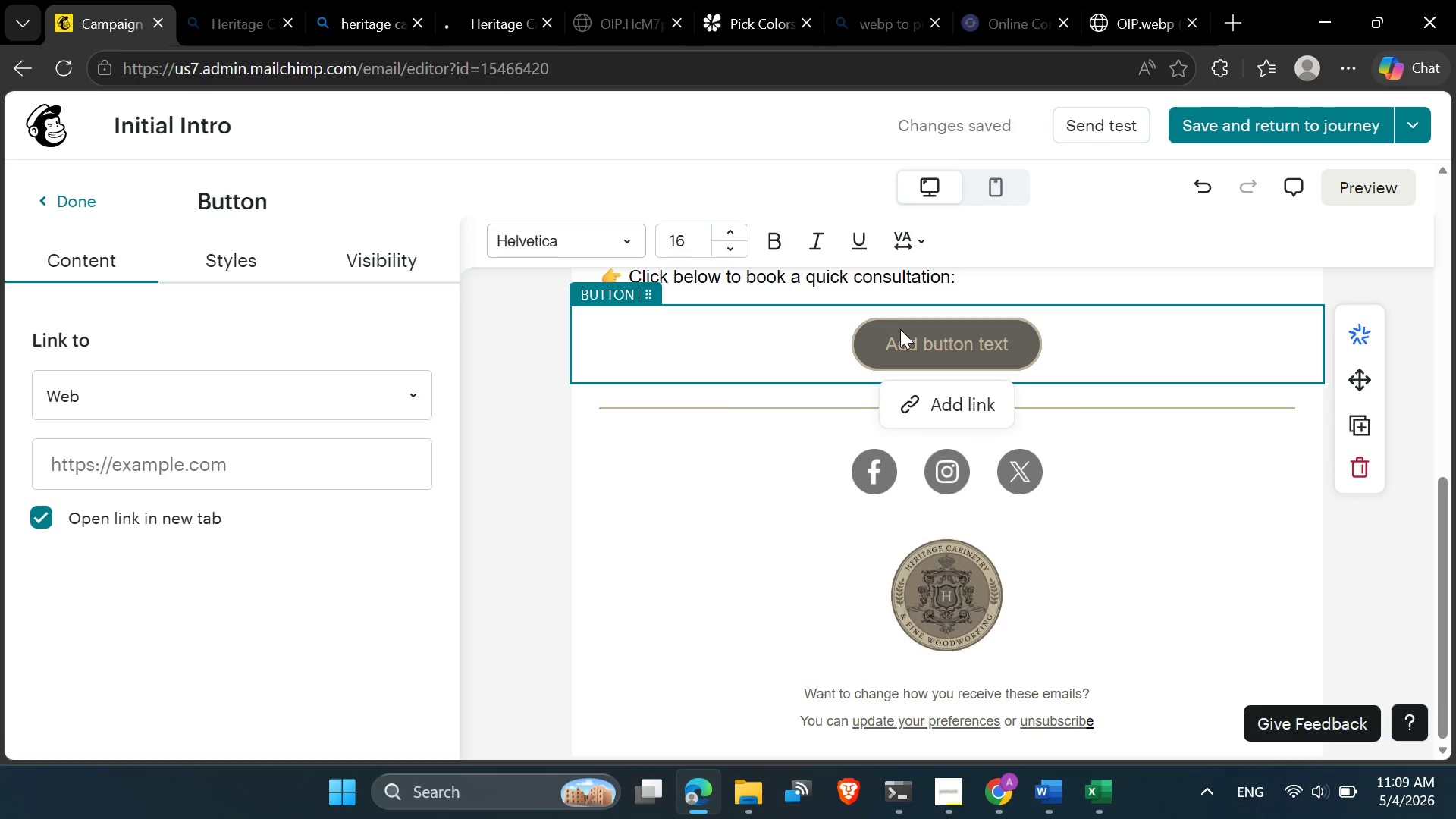 
left_click([902, 331])
 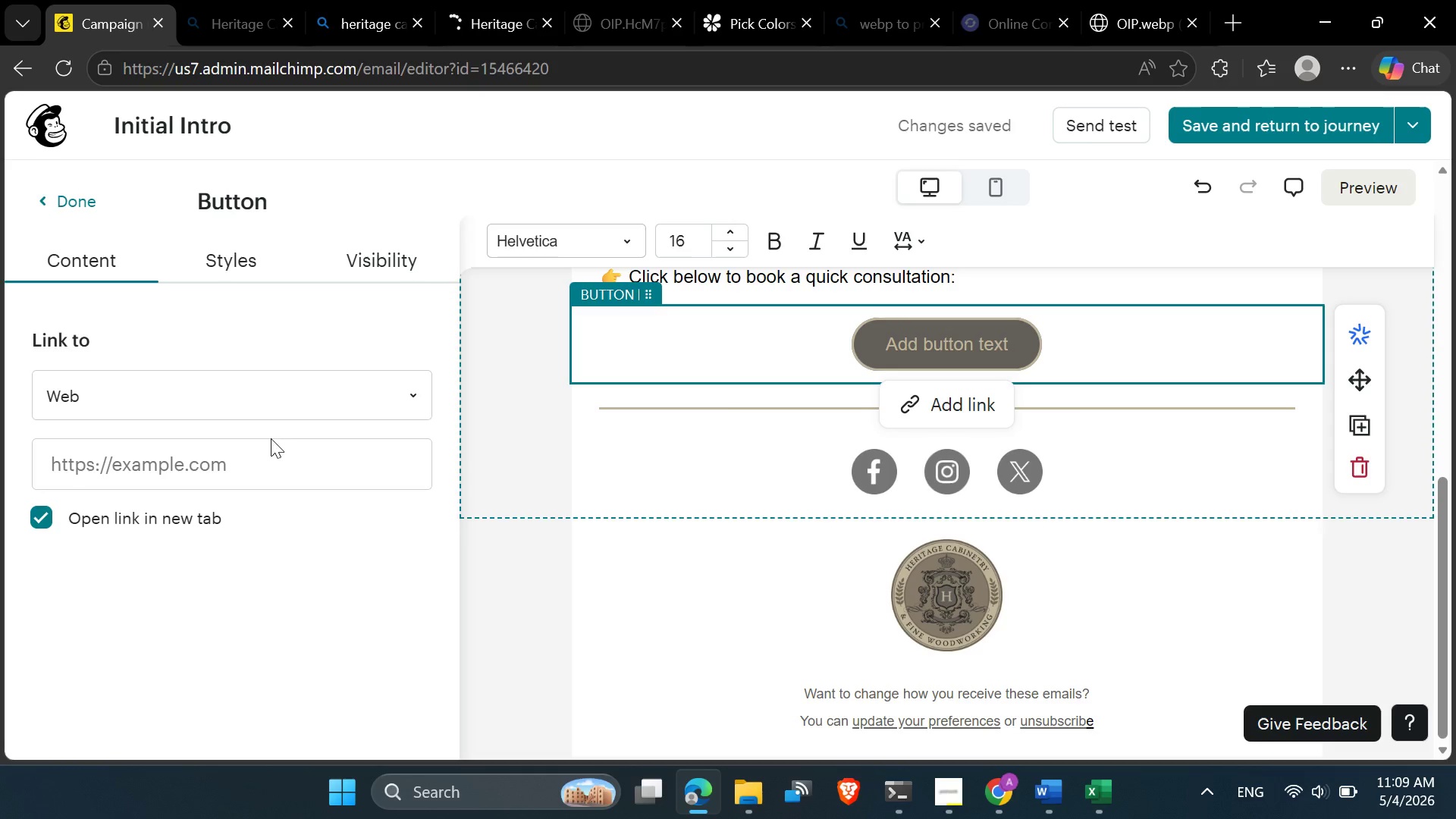 
left_click([234, 485])
 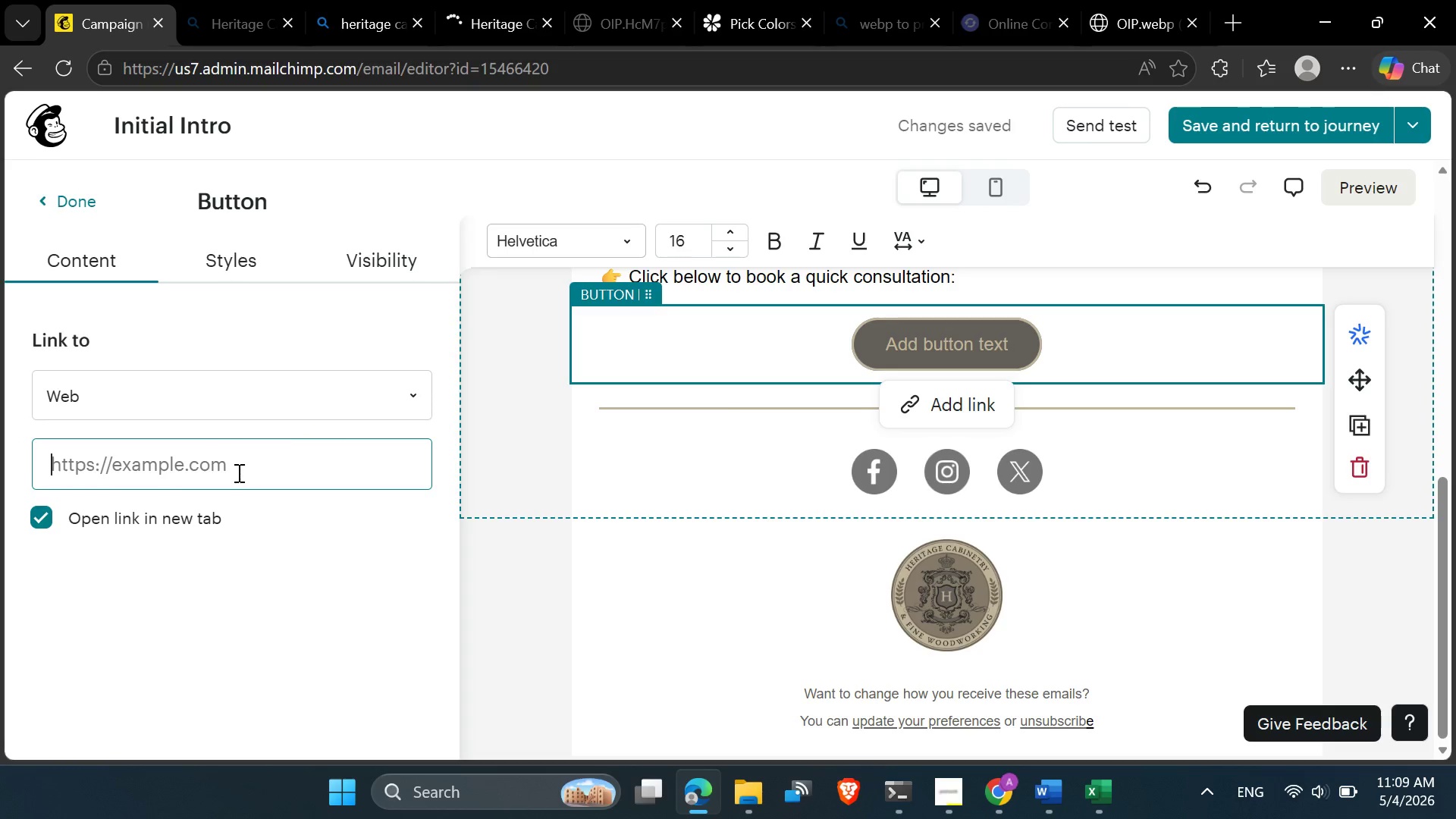 
key(Control+V)
 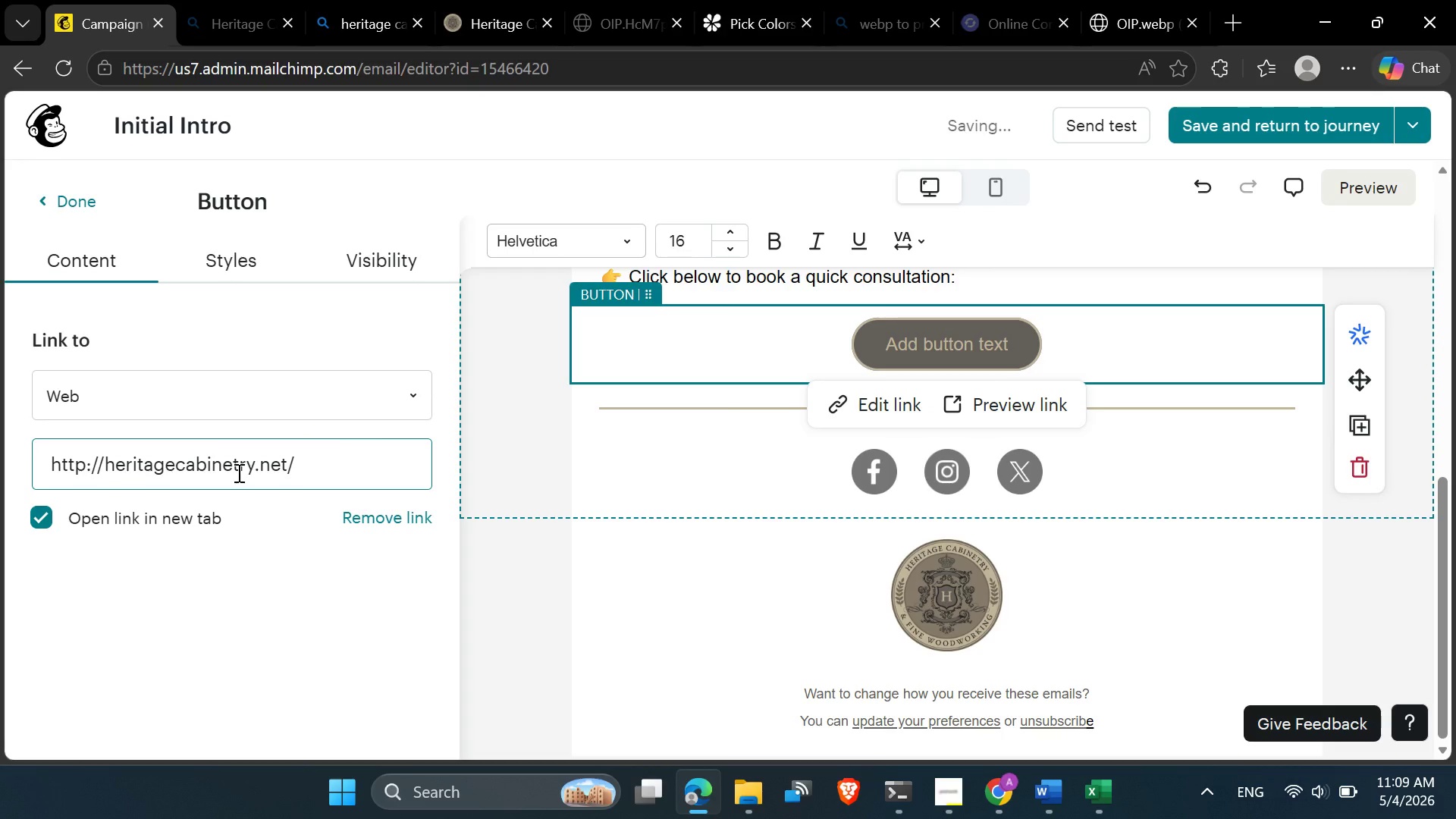 
type(booking)
 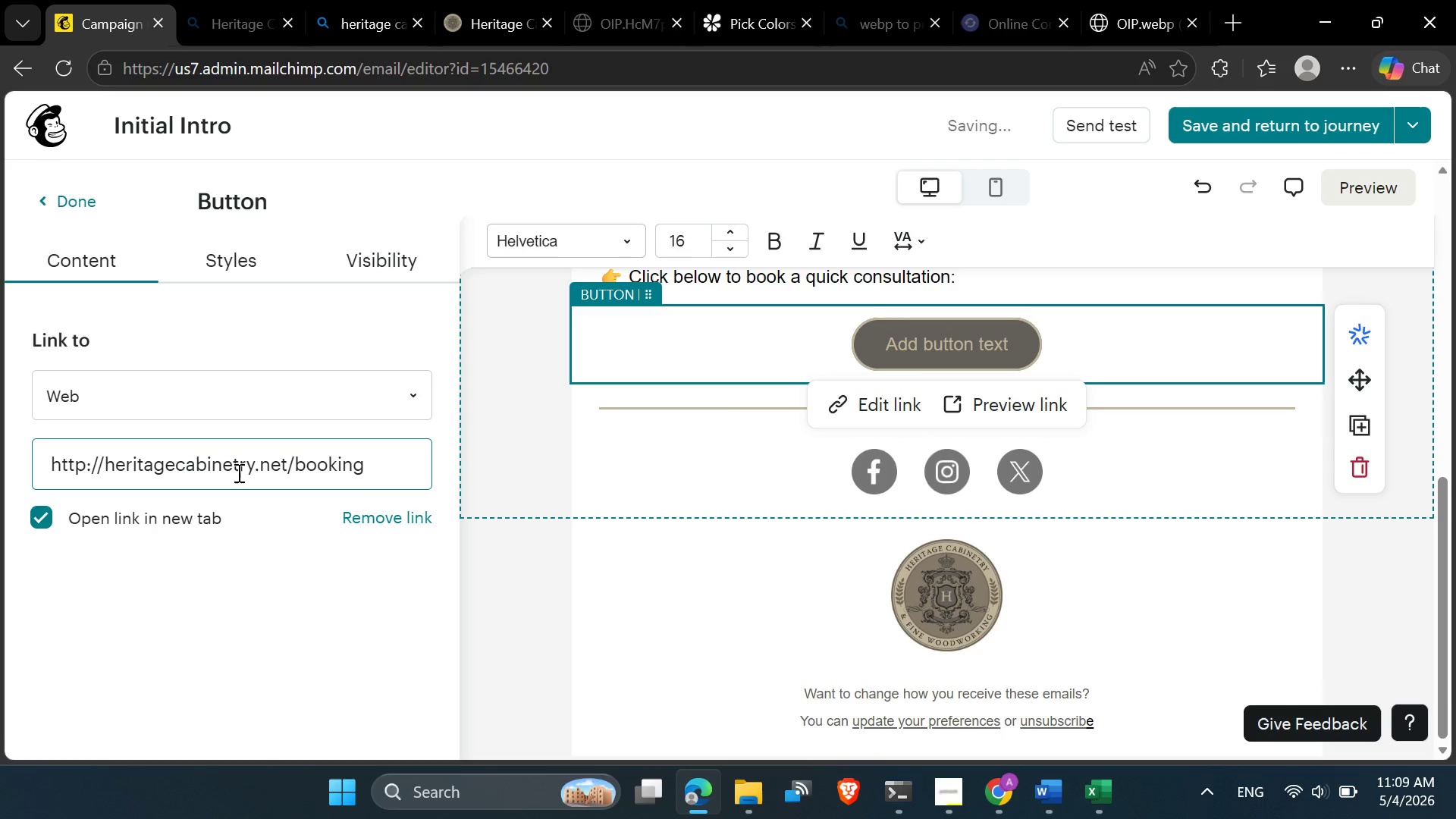 
wait(8.2)
 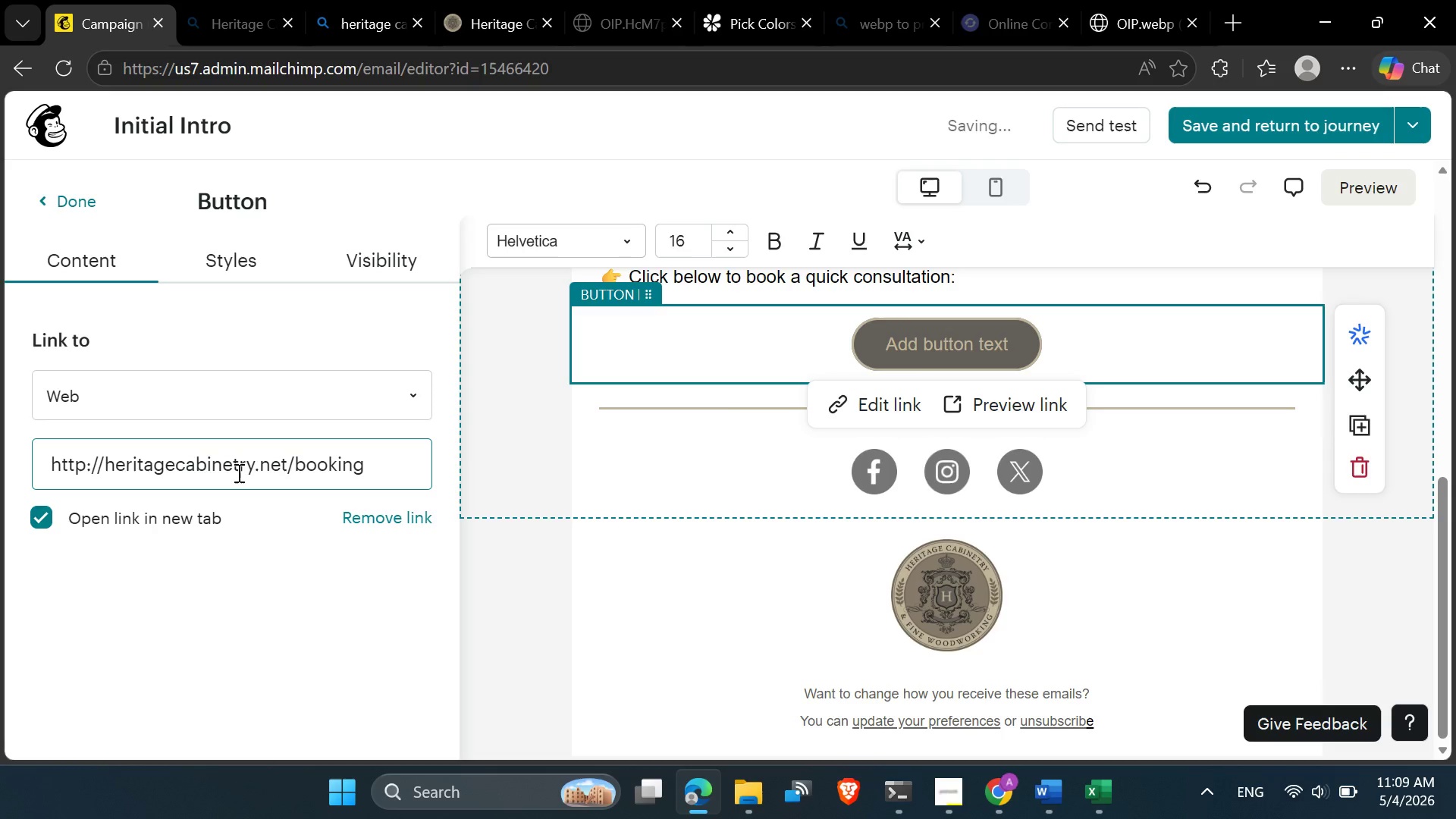 
key(Enter)
 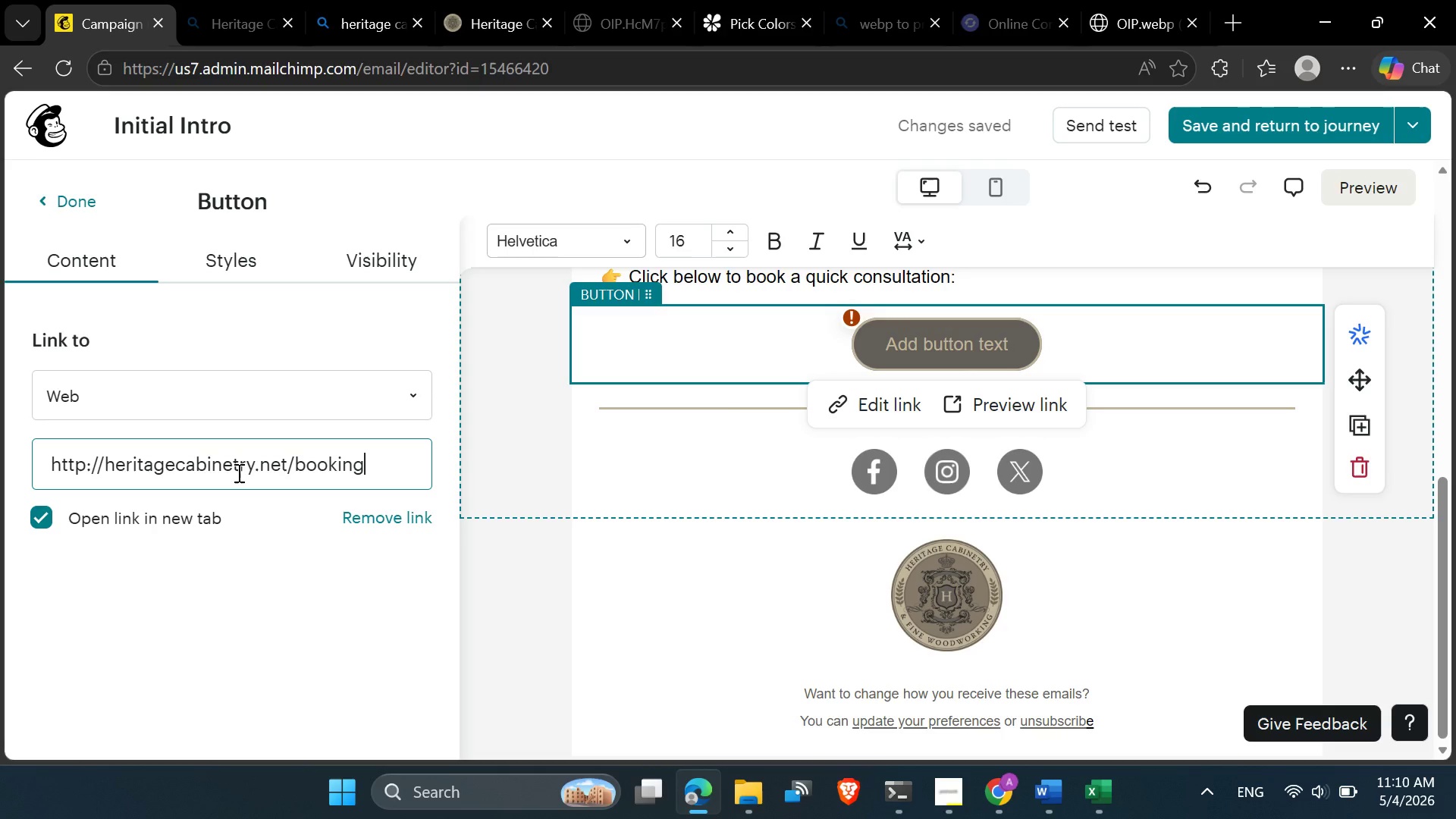 
key(Enter)
 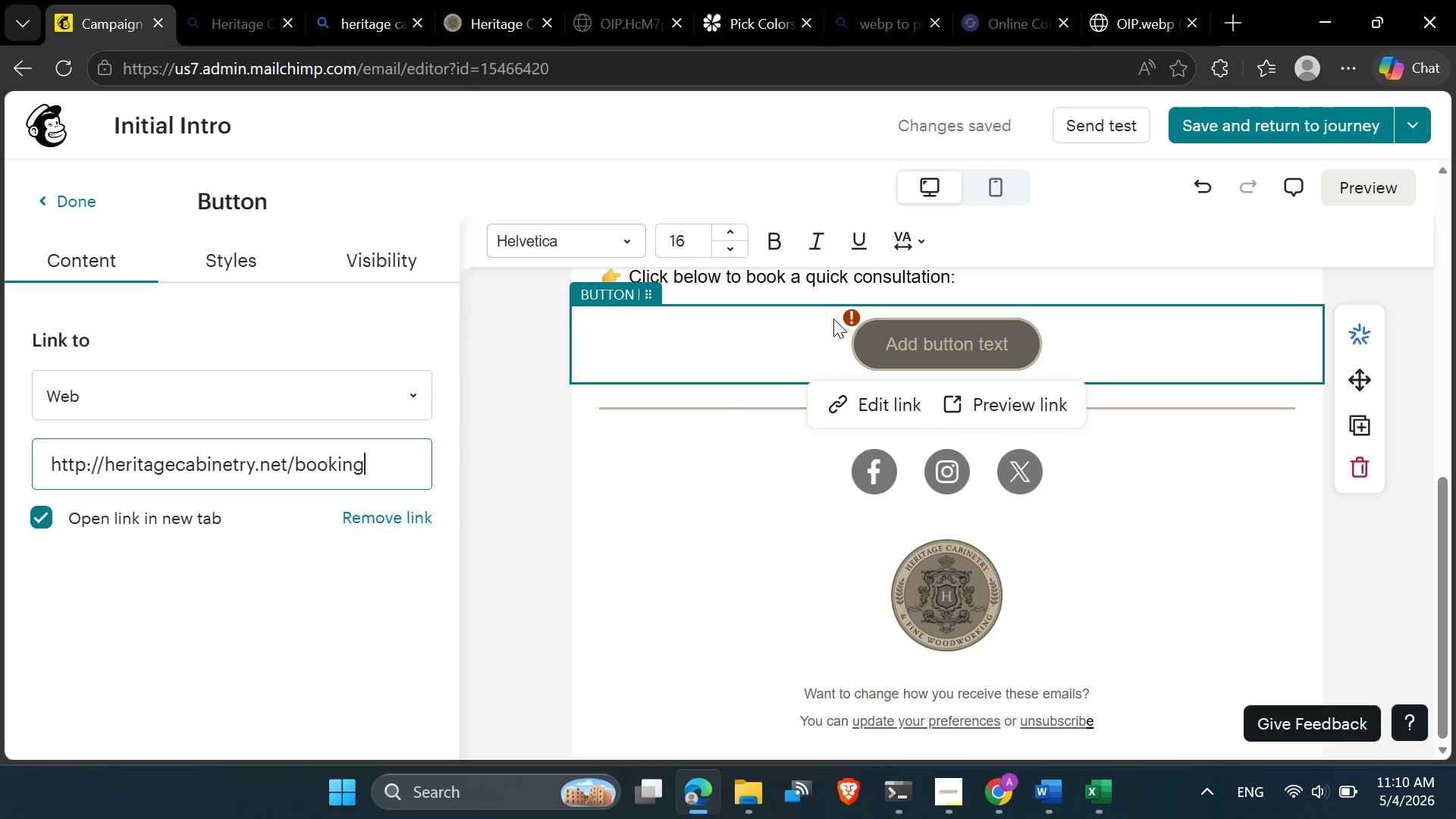 
left_click([851, 318])
 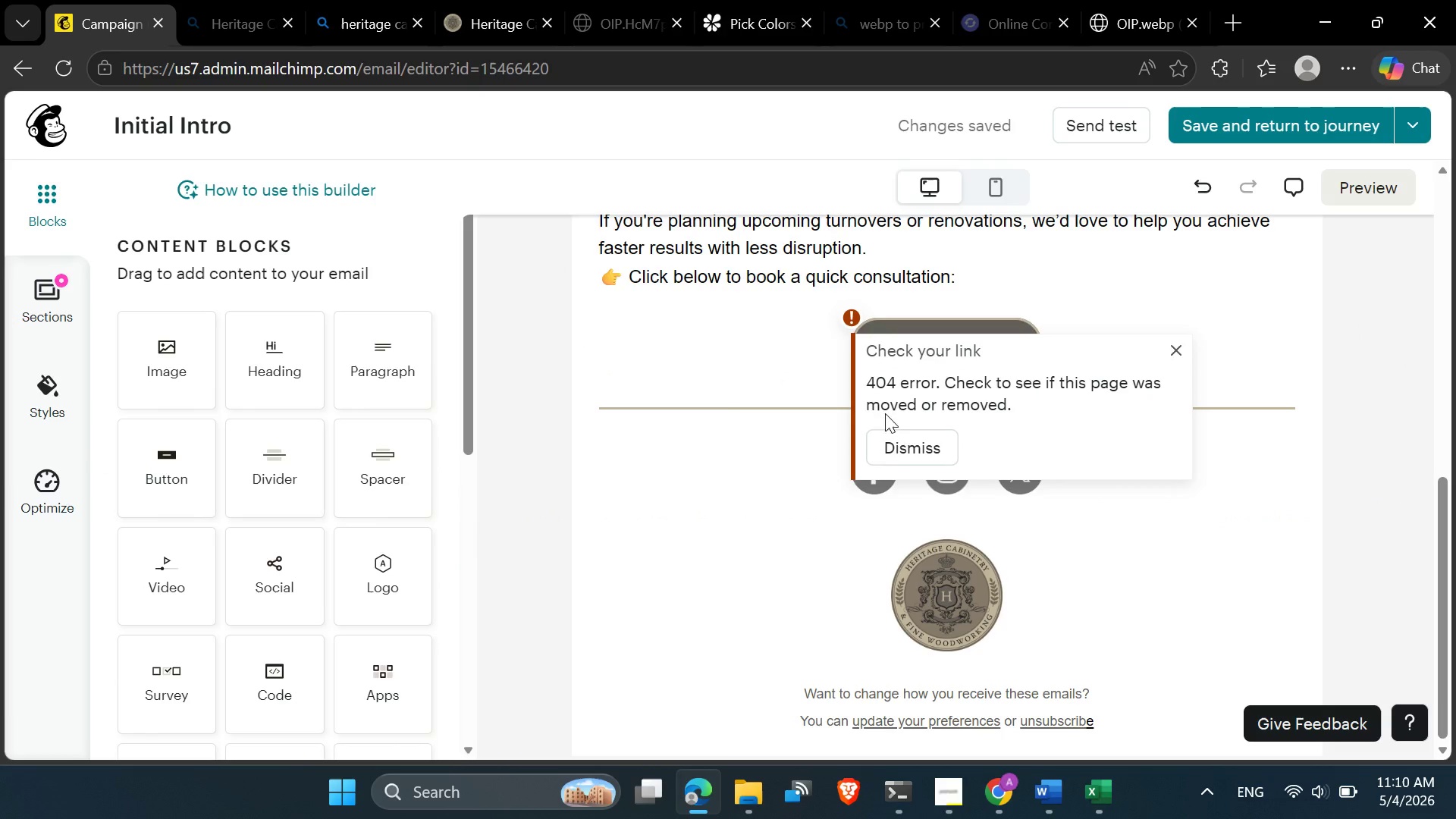 
left_click([907, 448])
 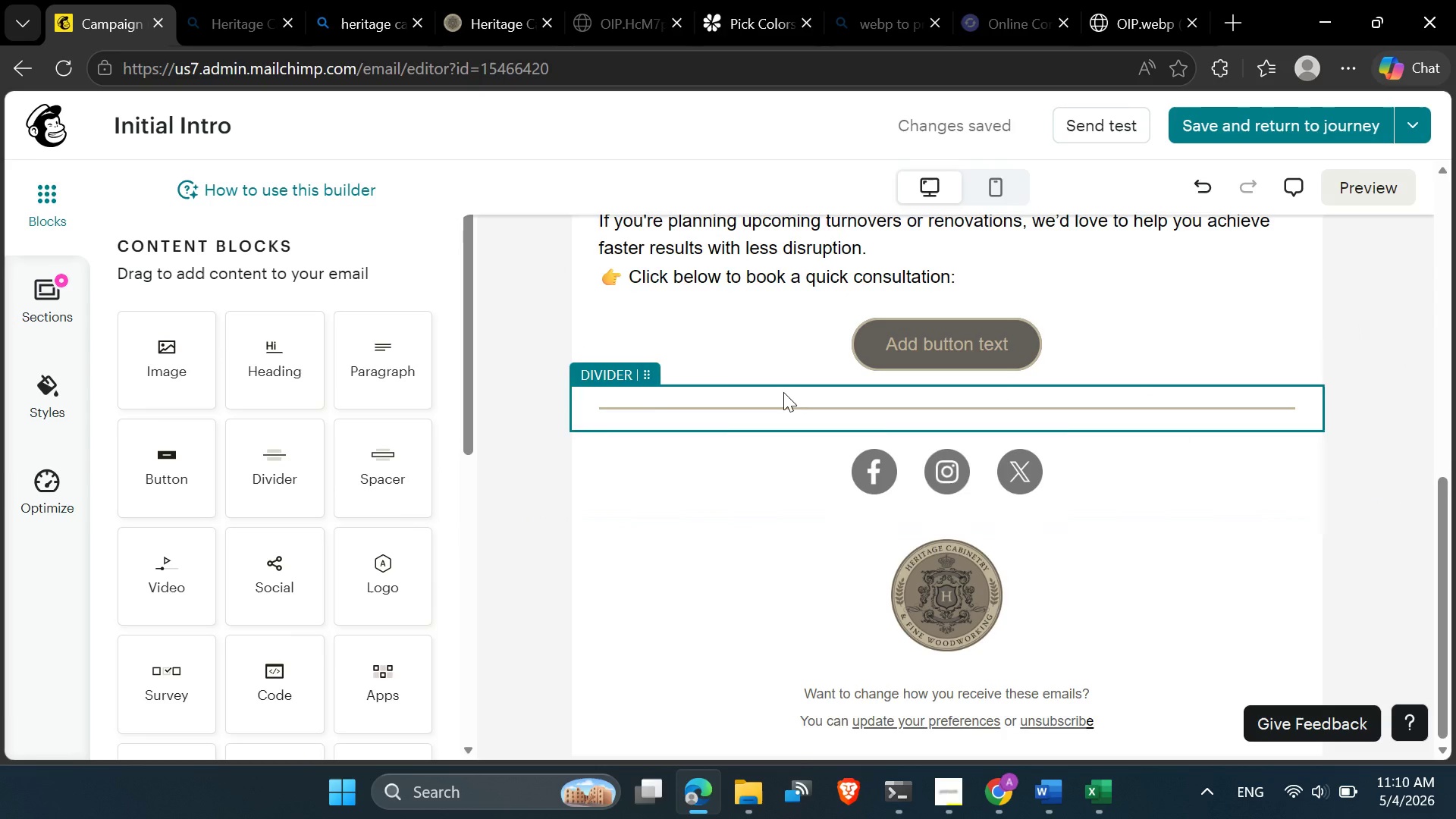 
scroll: coordinate [783, 392], scroll_direction: up, amount: 1.0
 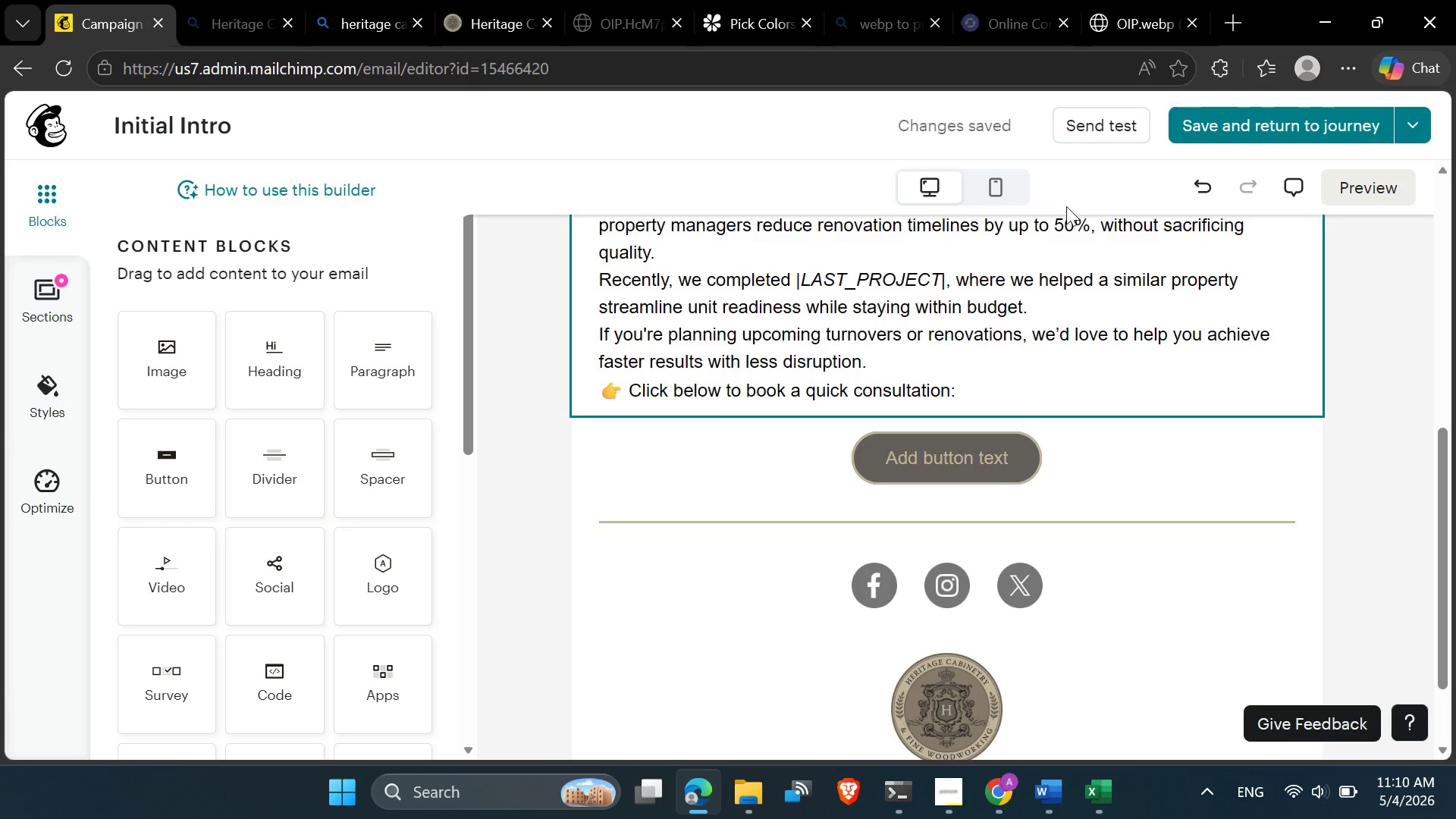 
wait(14.73)
 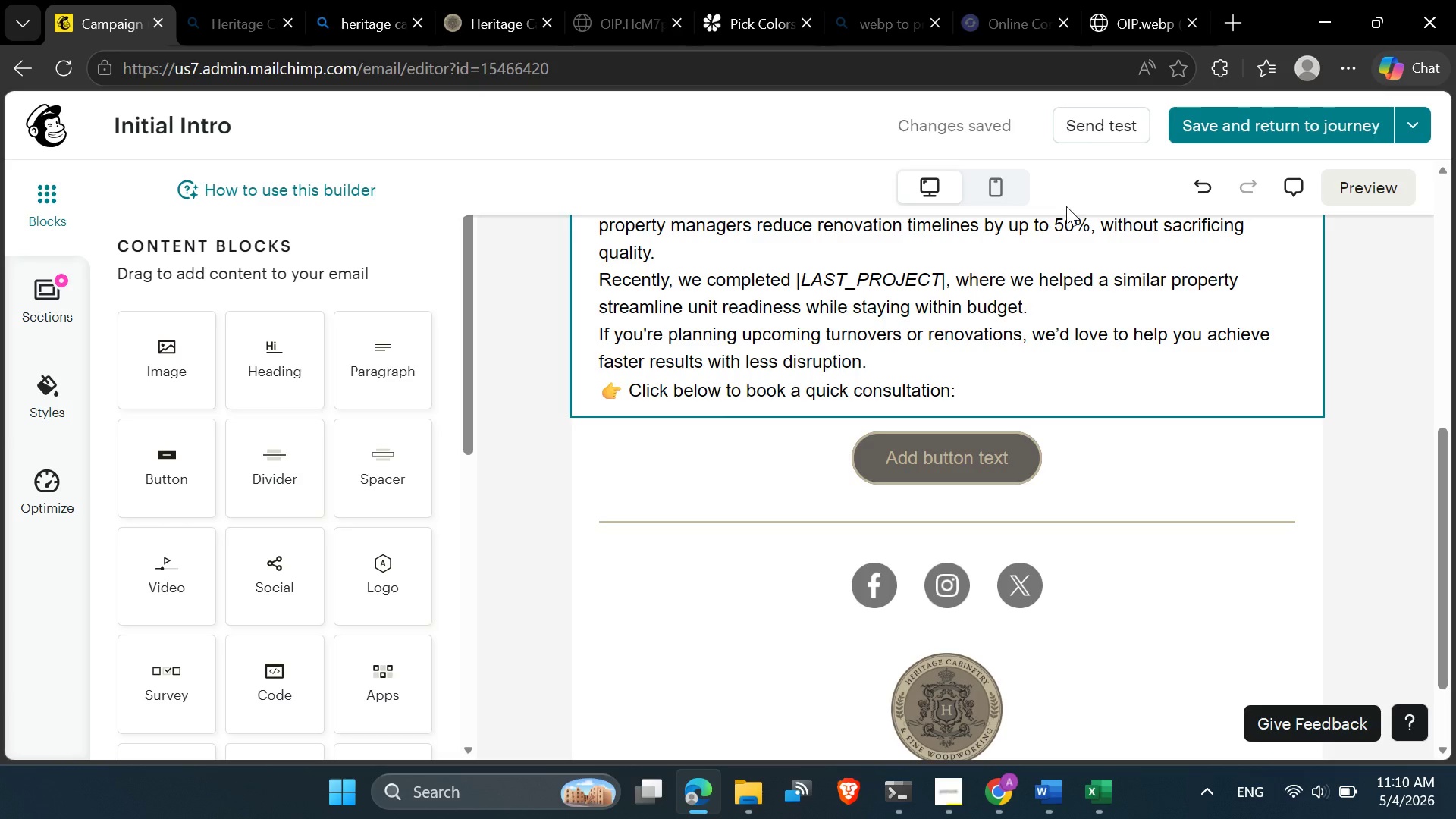 
left_click([1062, 809])
 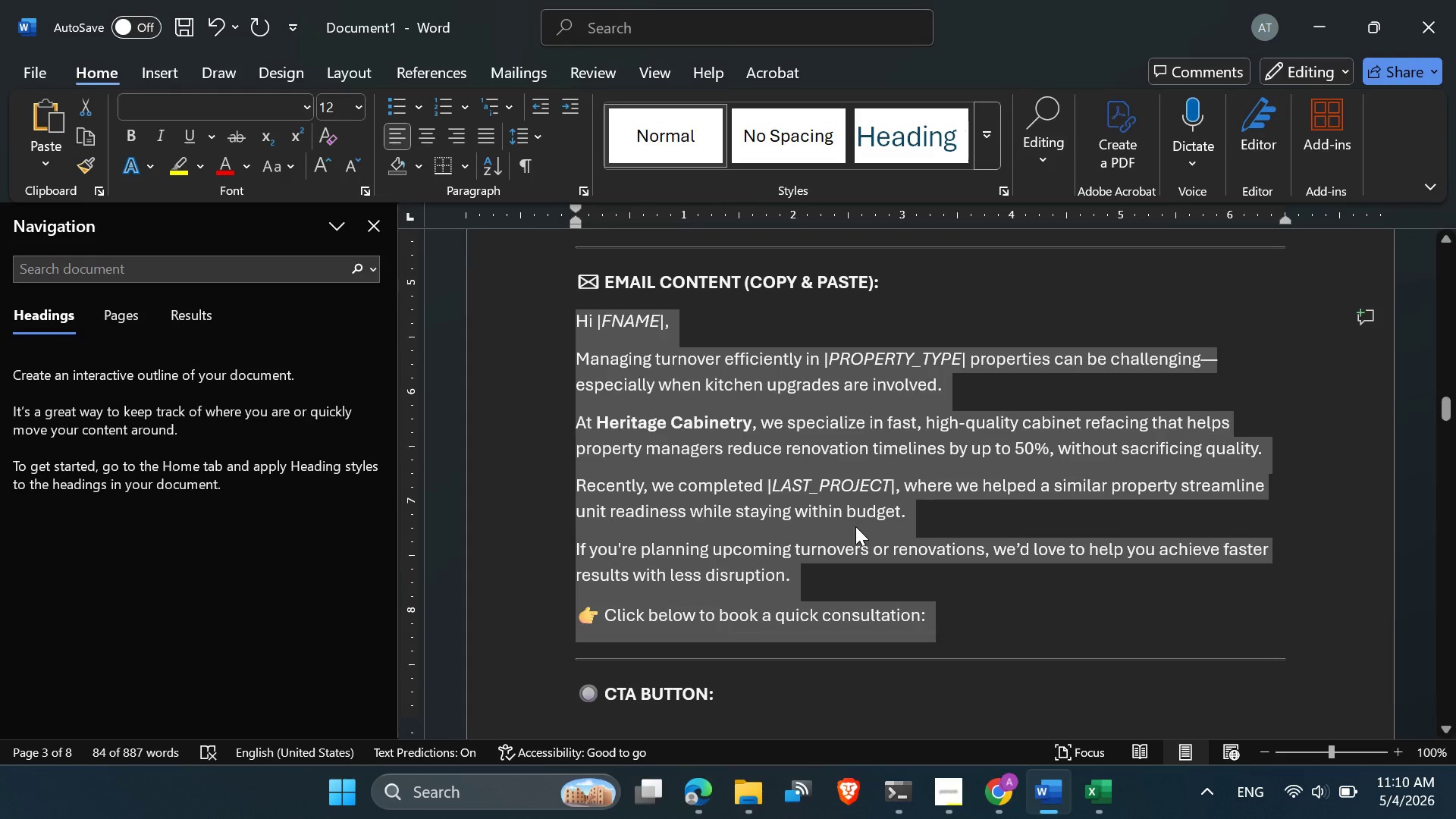 
scroll: coordinate [839, 557], scroll_direction: down, amount: 8.0
 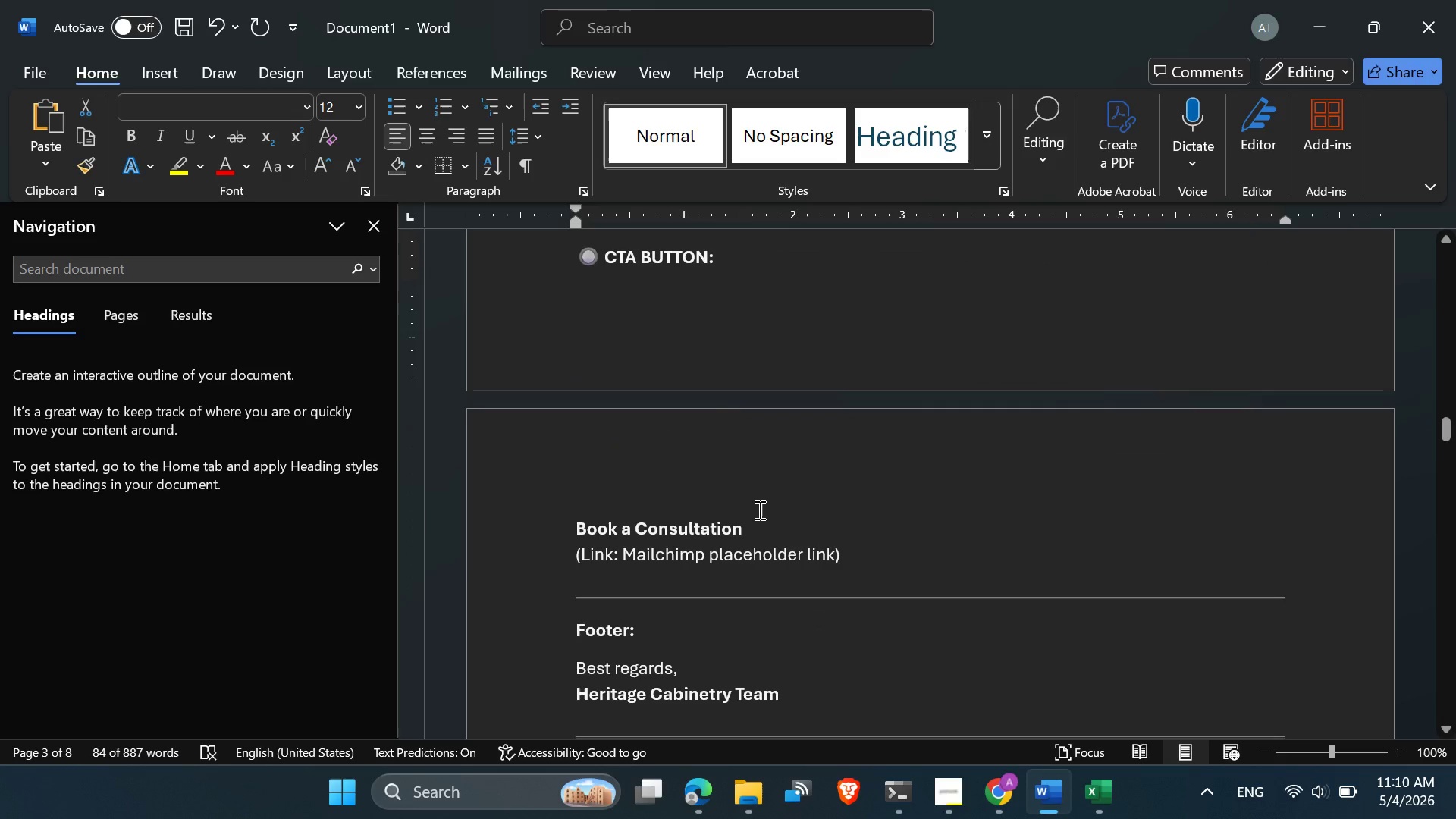 
left_click_drag(start_coordinate=[748, 516], to_coordinate=[575, 529])
 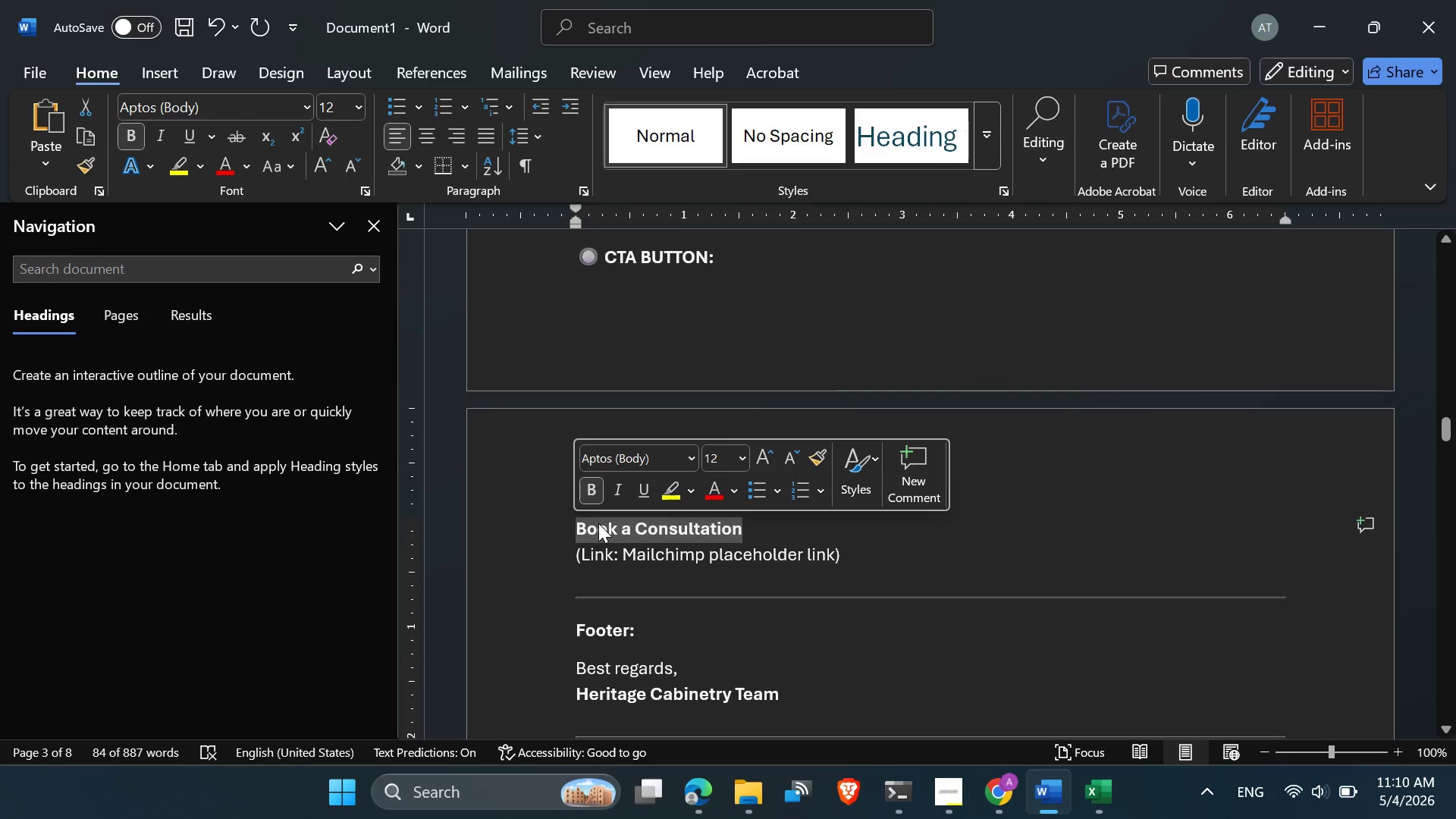 
right_click([598, 523])
 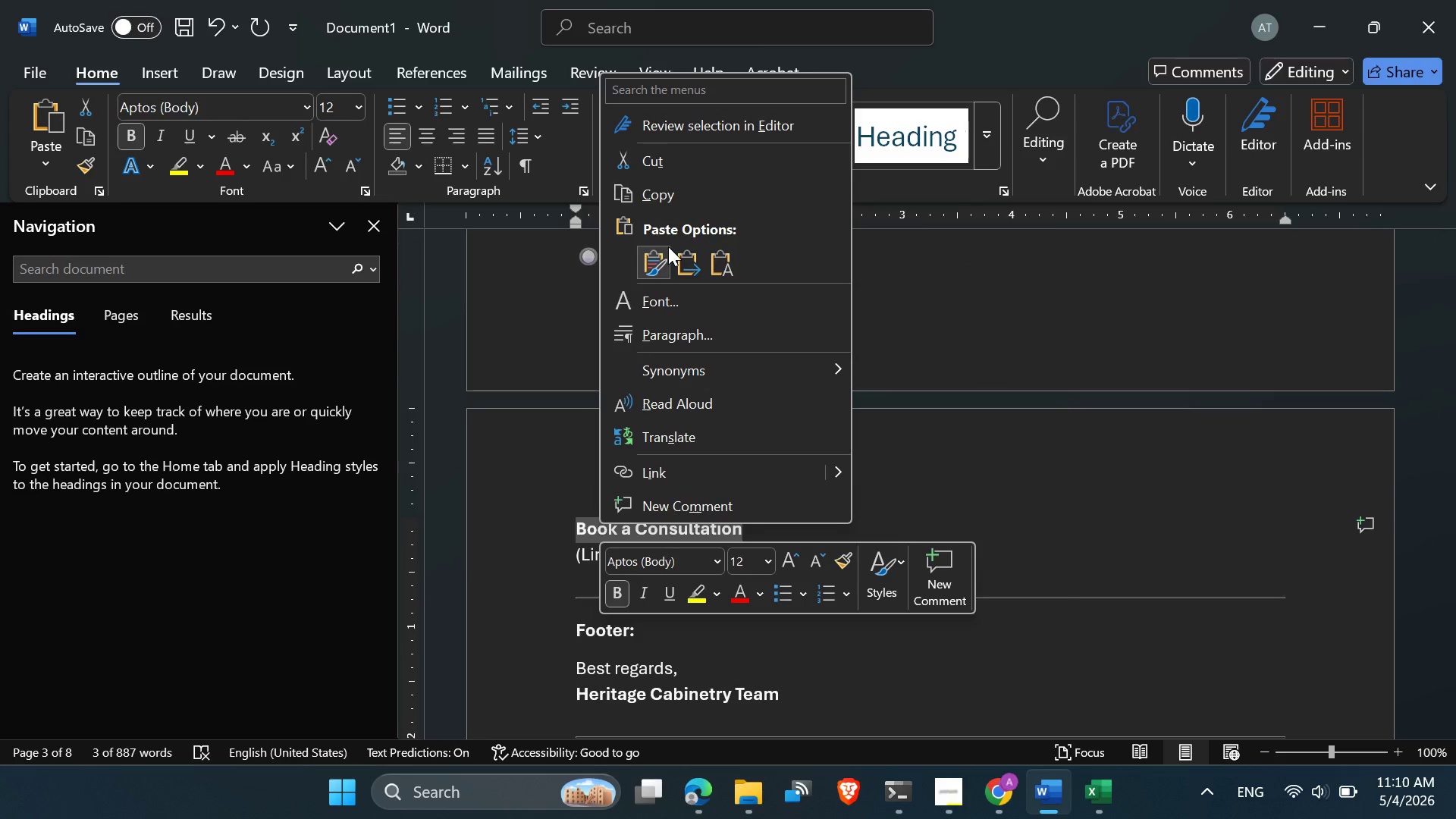 
left_click([672, 199])
 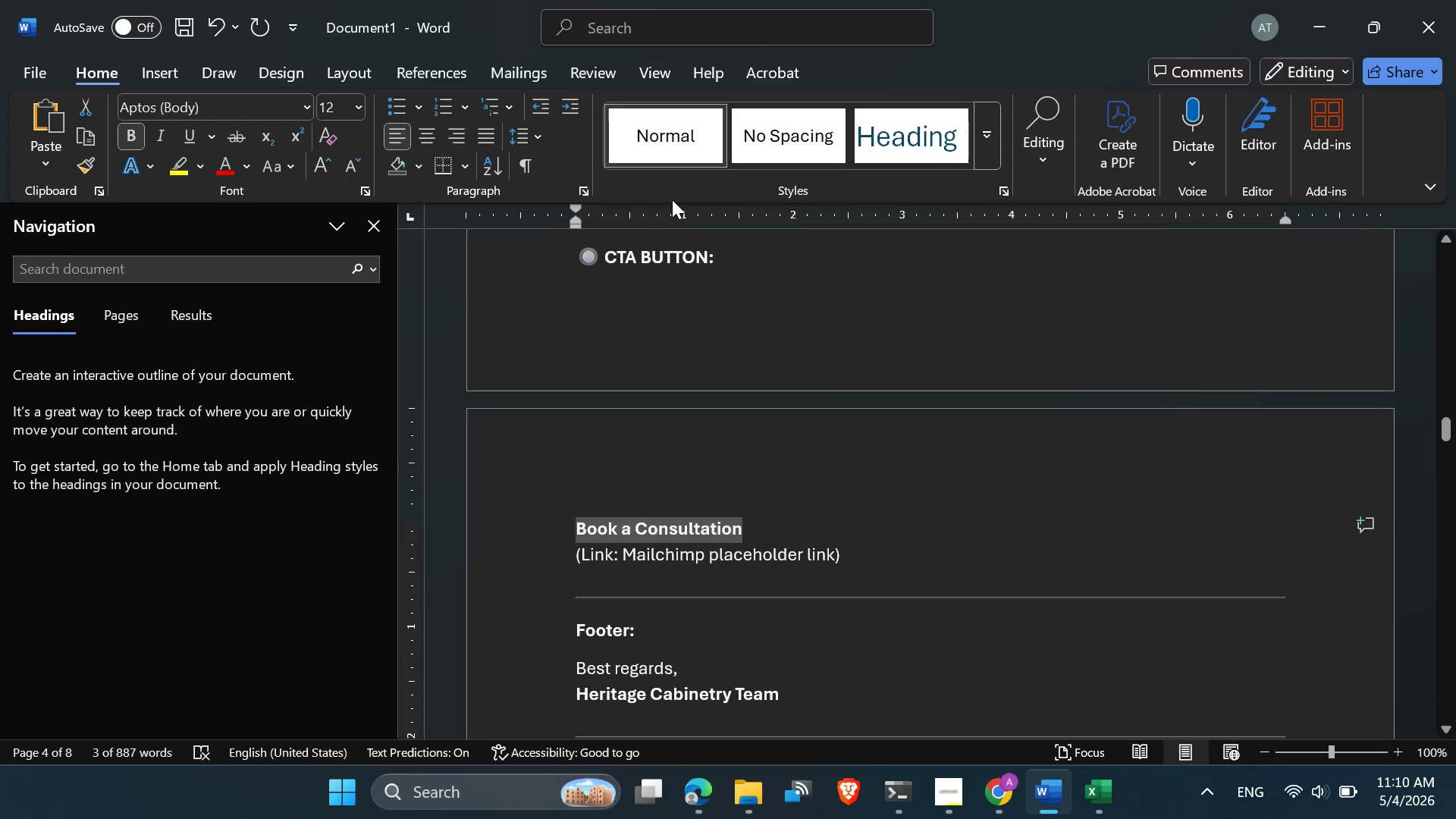 
wait(8.94)
 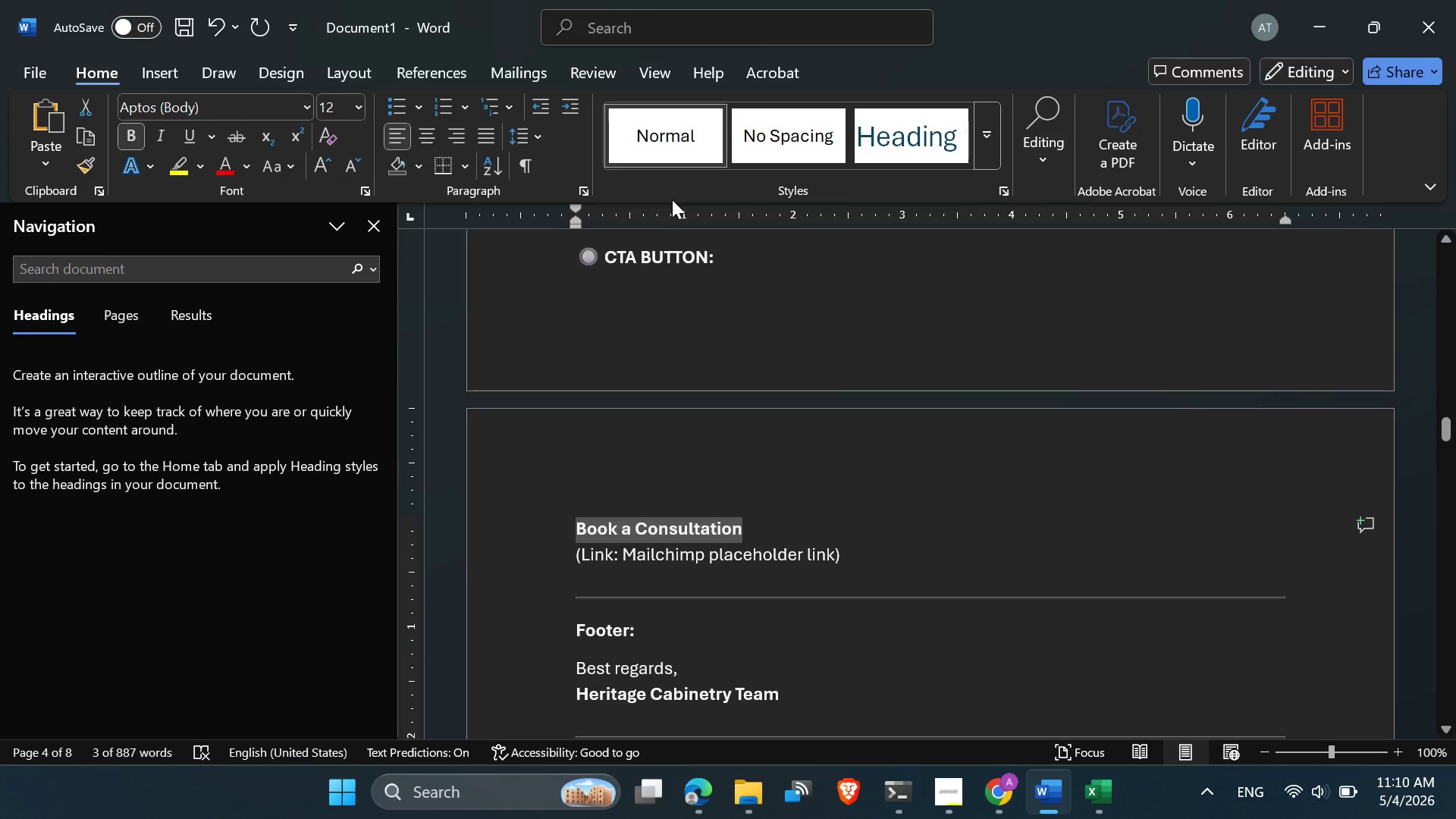 
left_click([704, 815])
 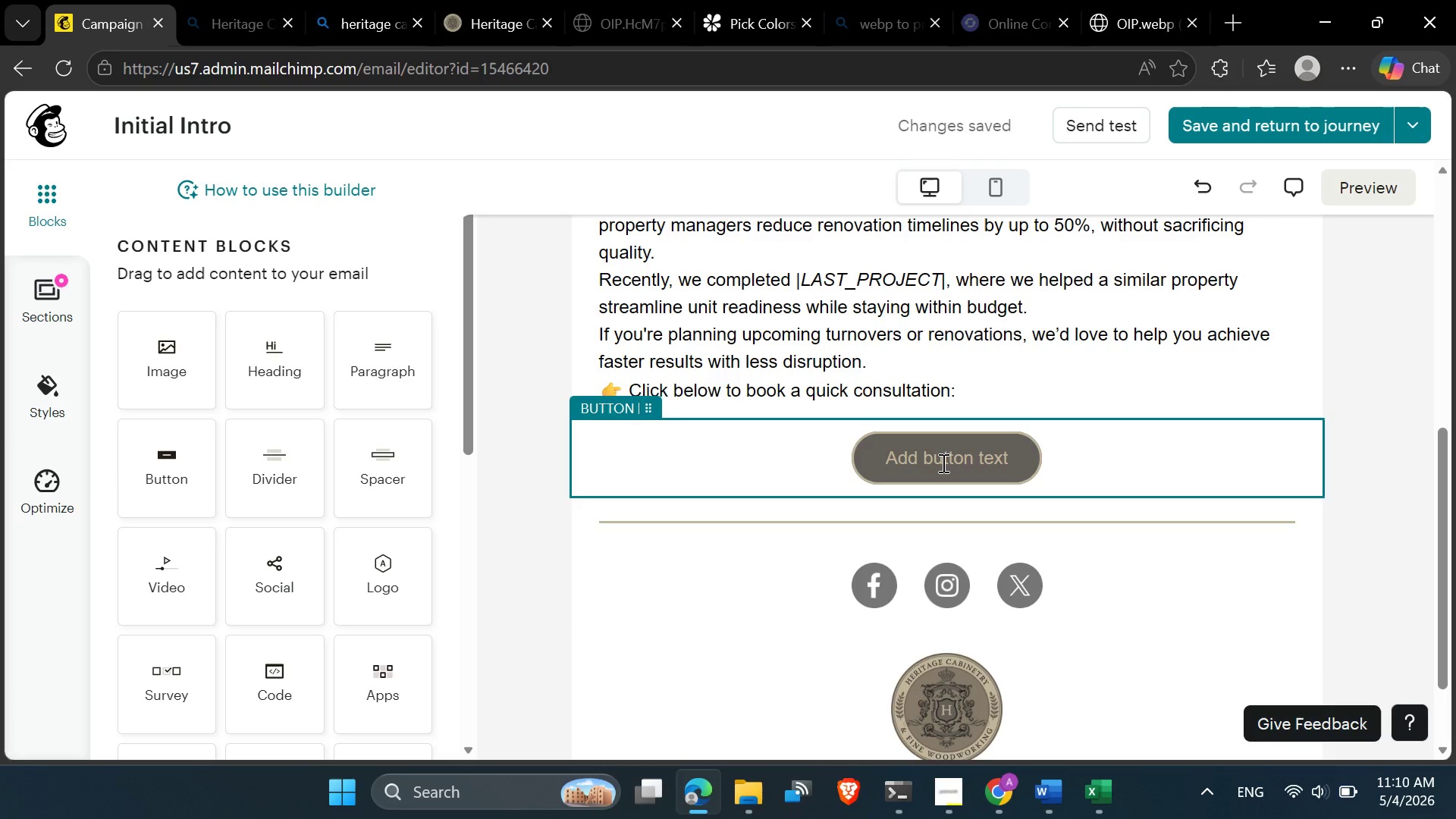 
double_click([942, 460])
 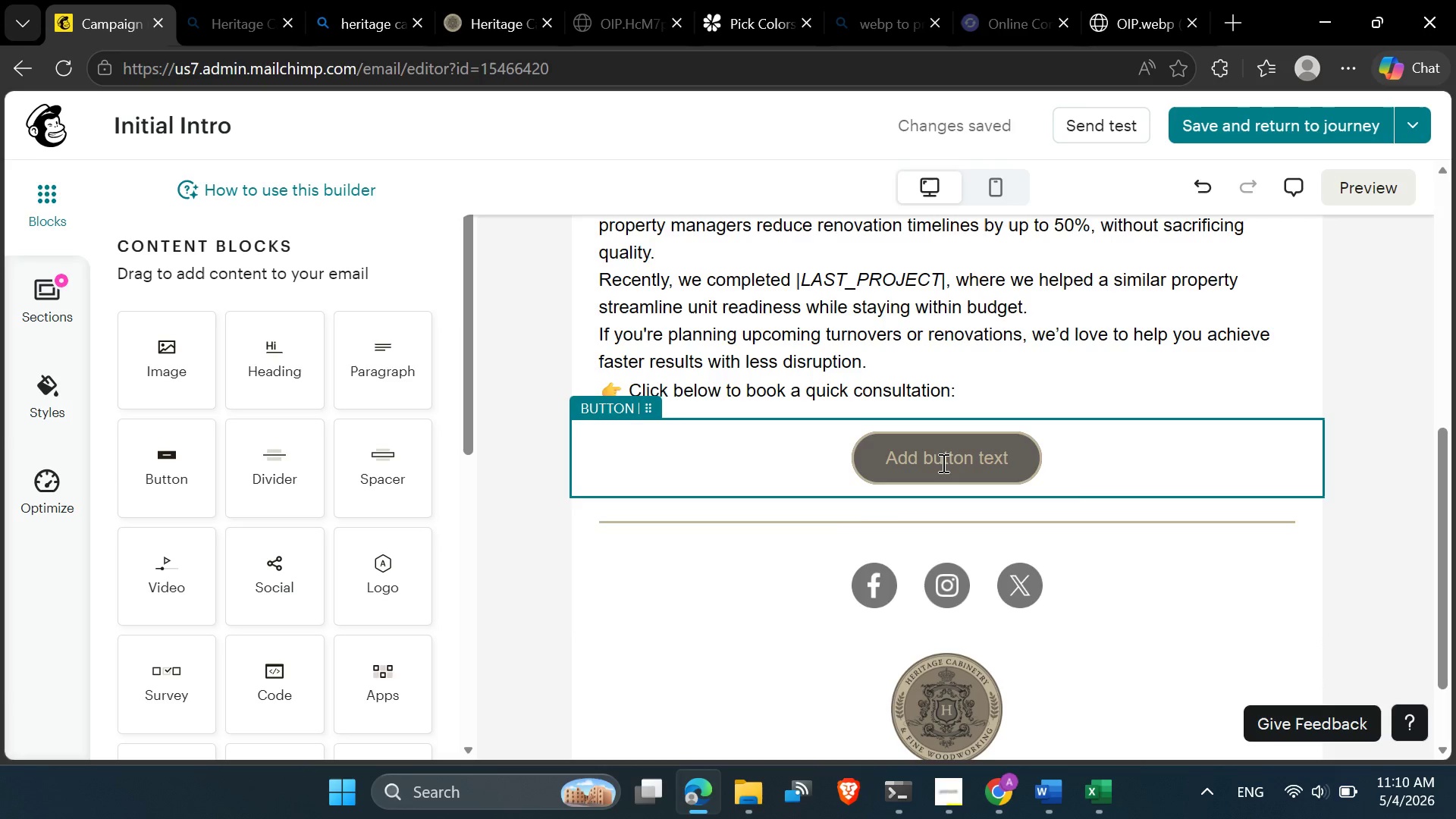 
triple_click([942, 460])
 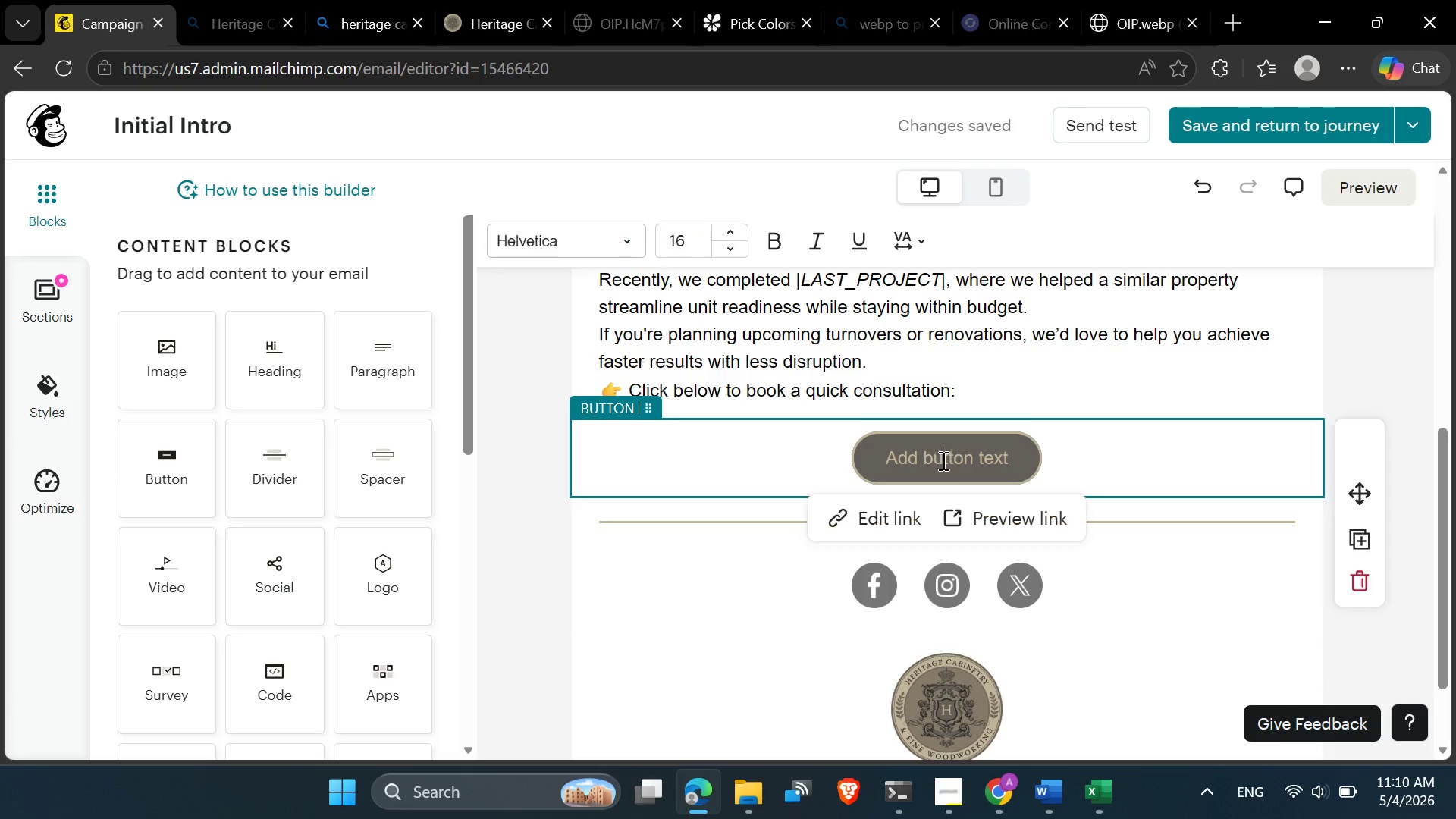 
triple_click([942, 460])
 